 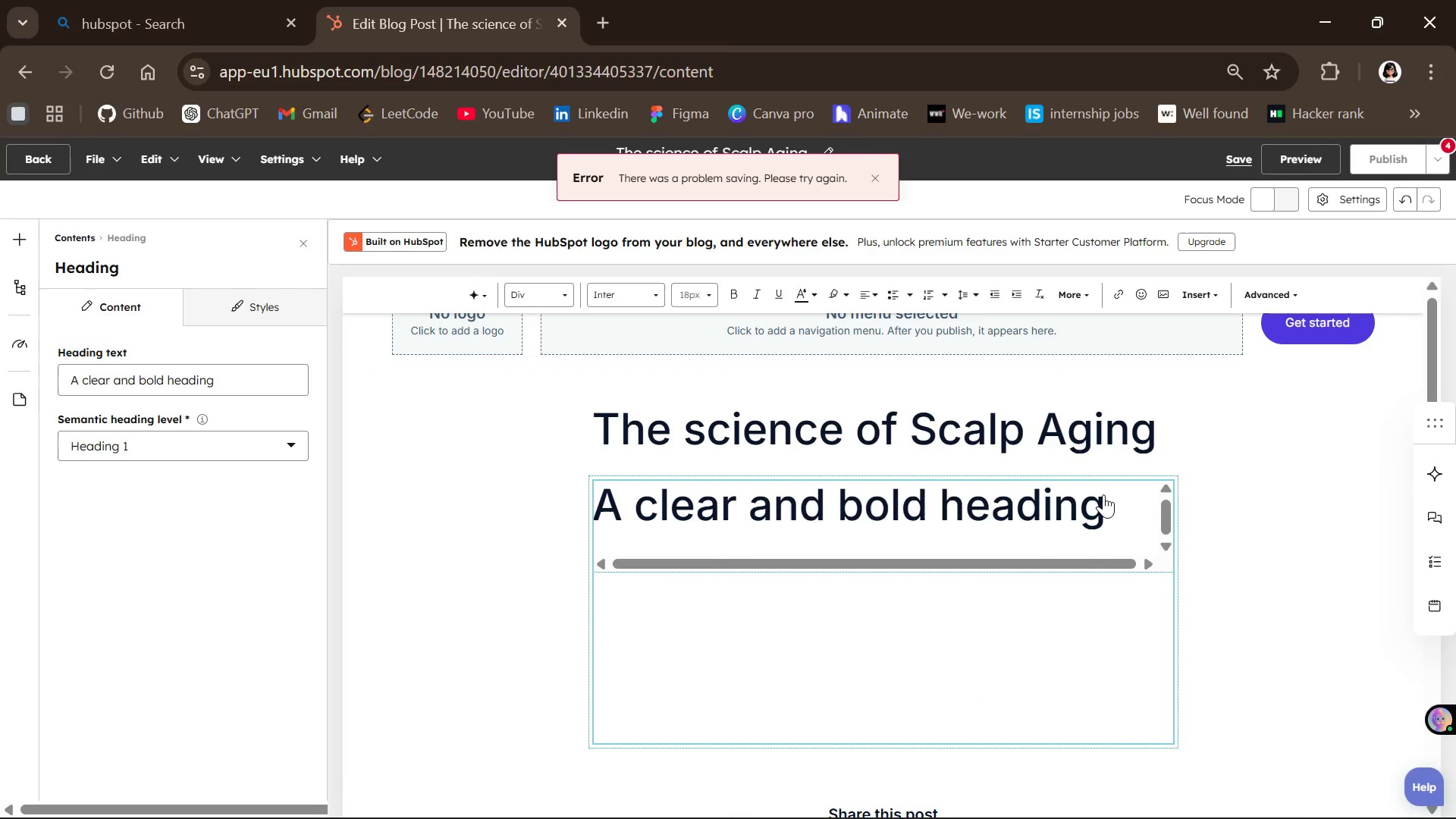 
left_click([1122, 522])
 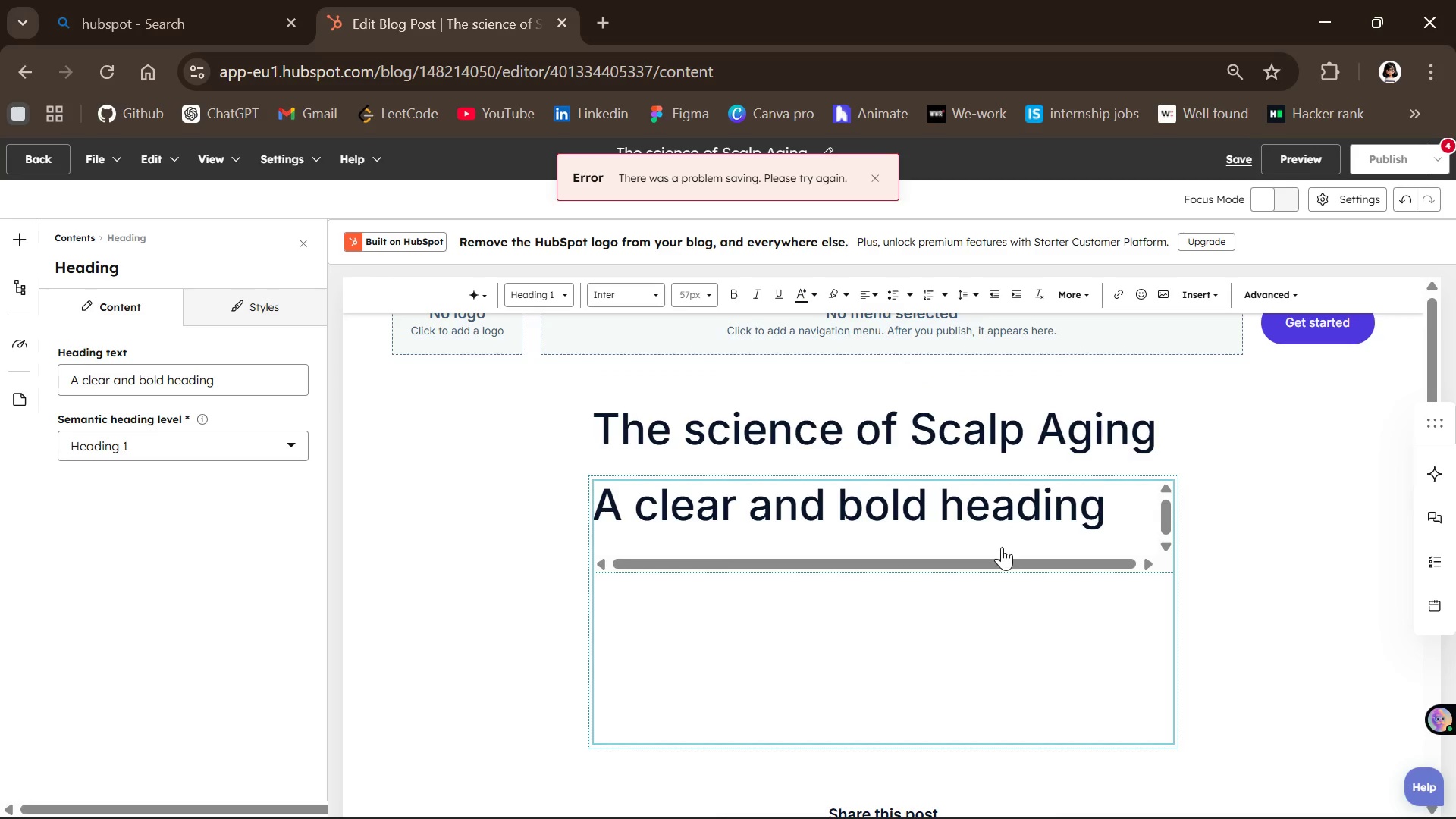 
left_click([876, 179])
 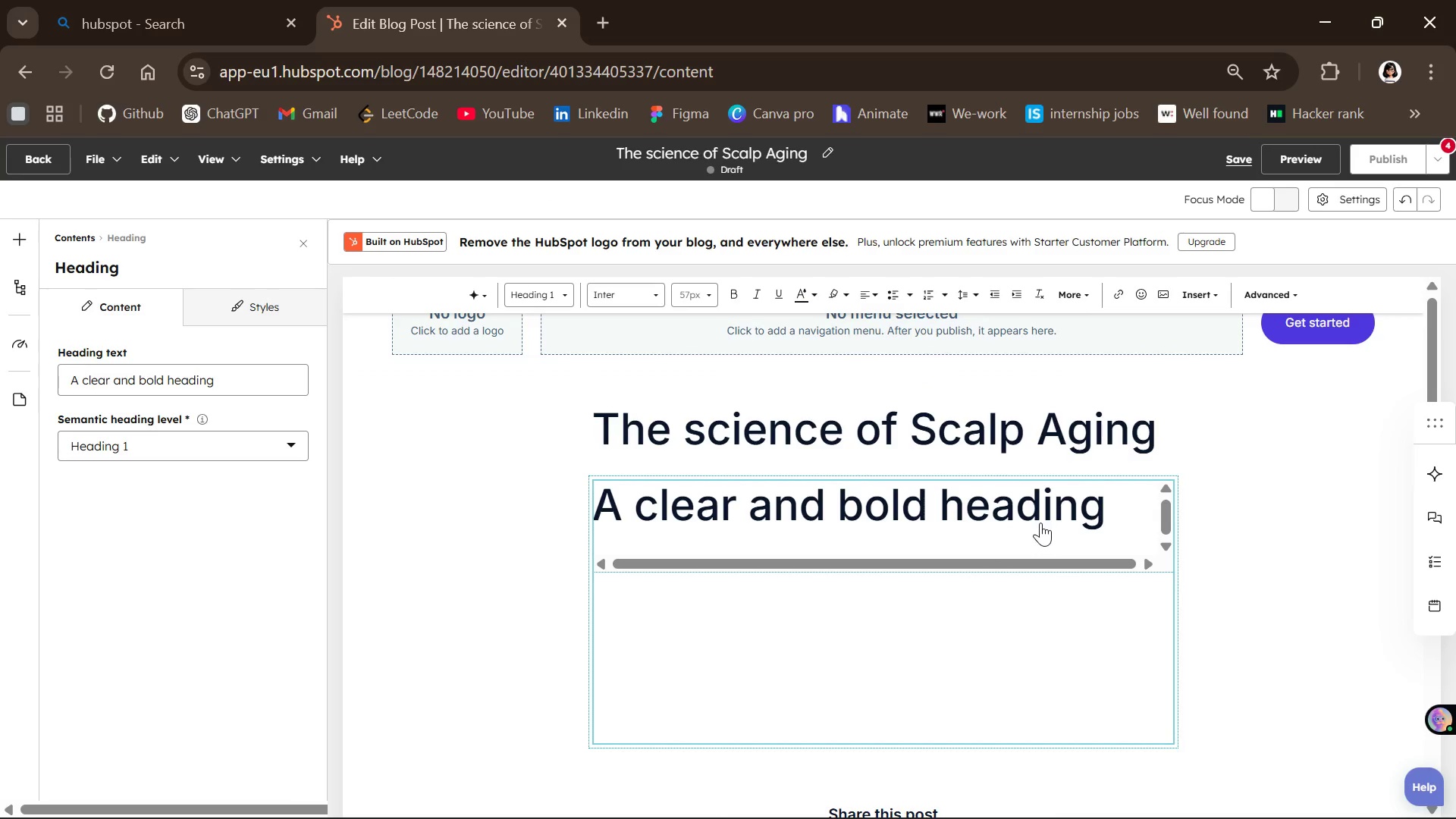 
left_click([1058, 520])
 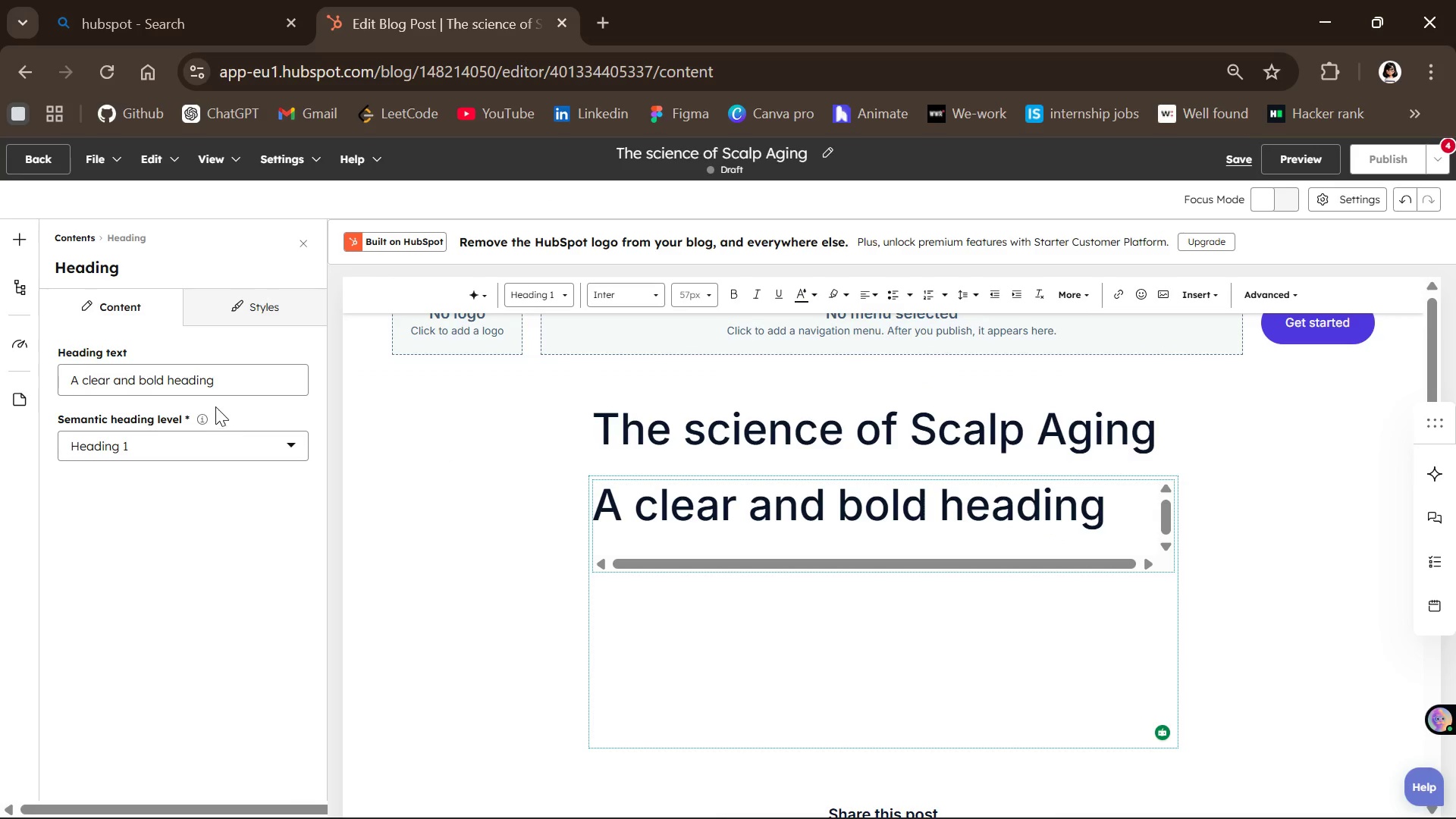 
left_click_drag(start_coordinate=[232, 362], to_coordinate=[232, 377])
 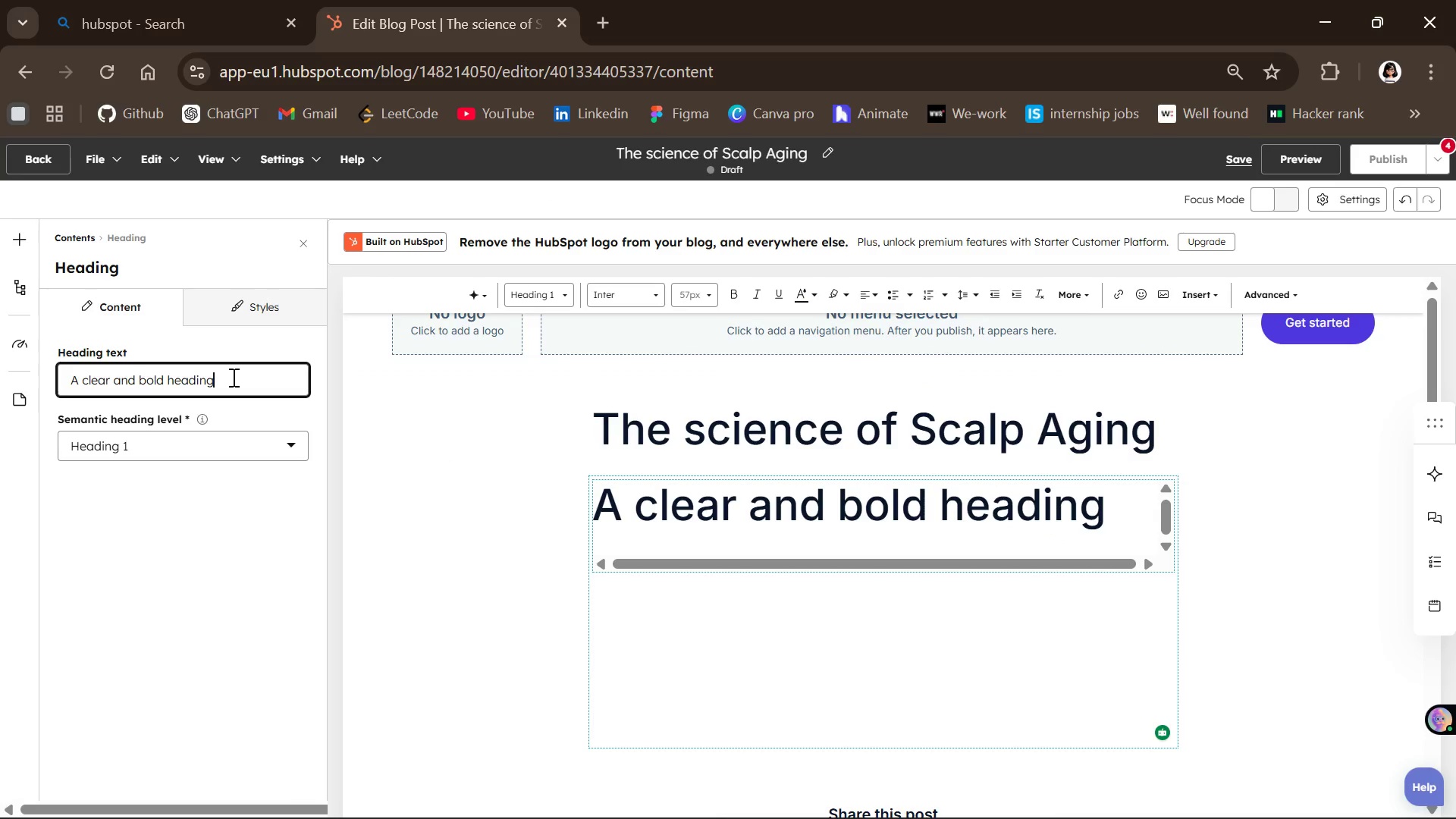 
left_click([232, 377])
 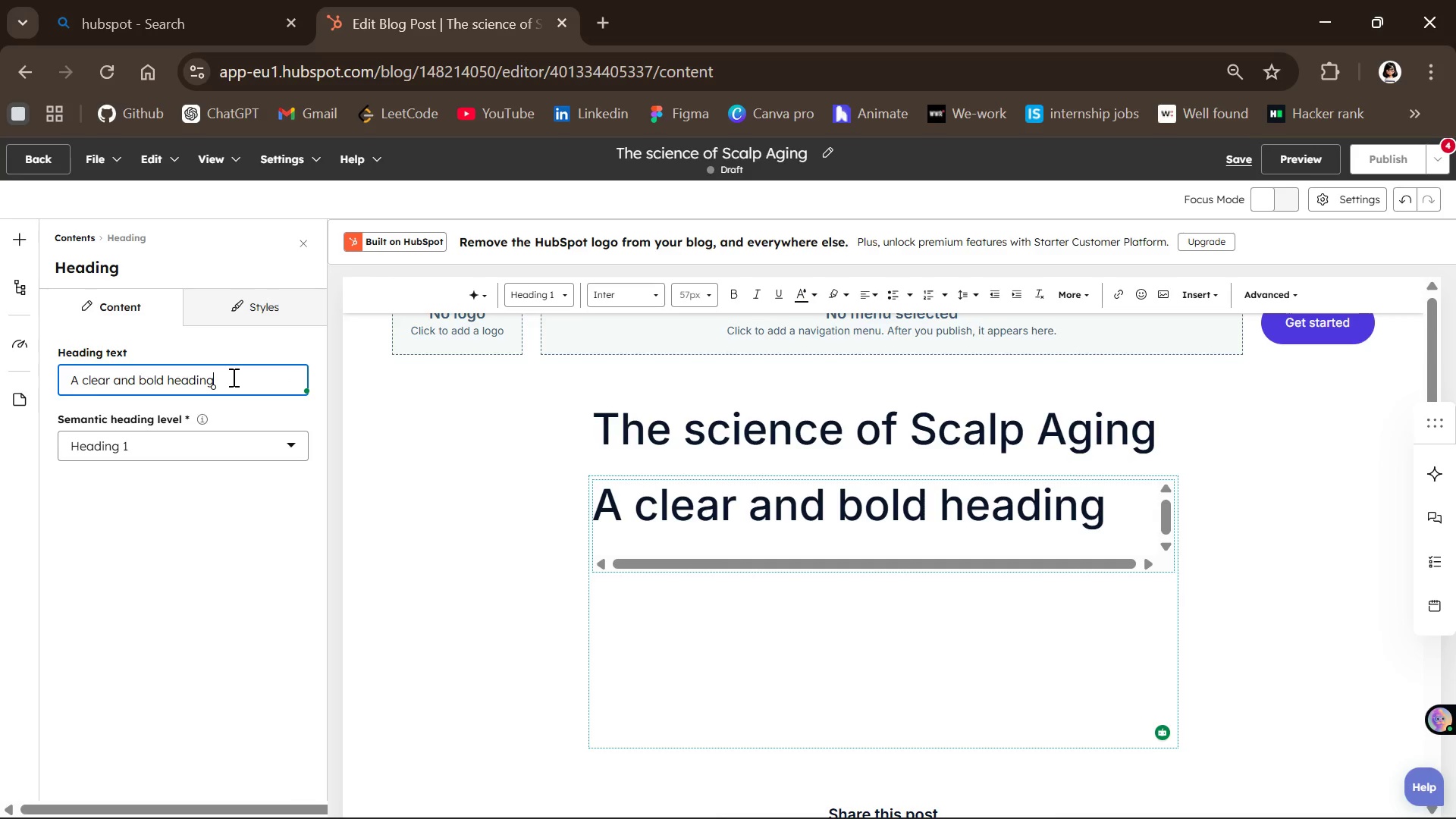 
key(Backspace)
key(Backspace)
key(Backspace)
type(The Science )
 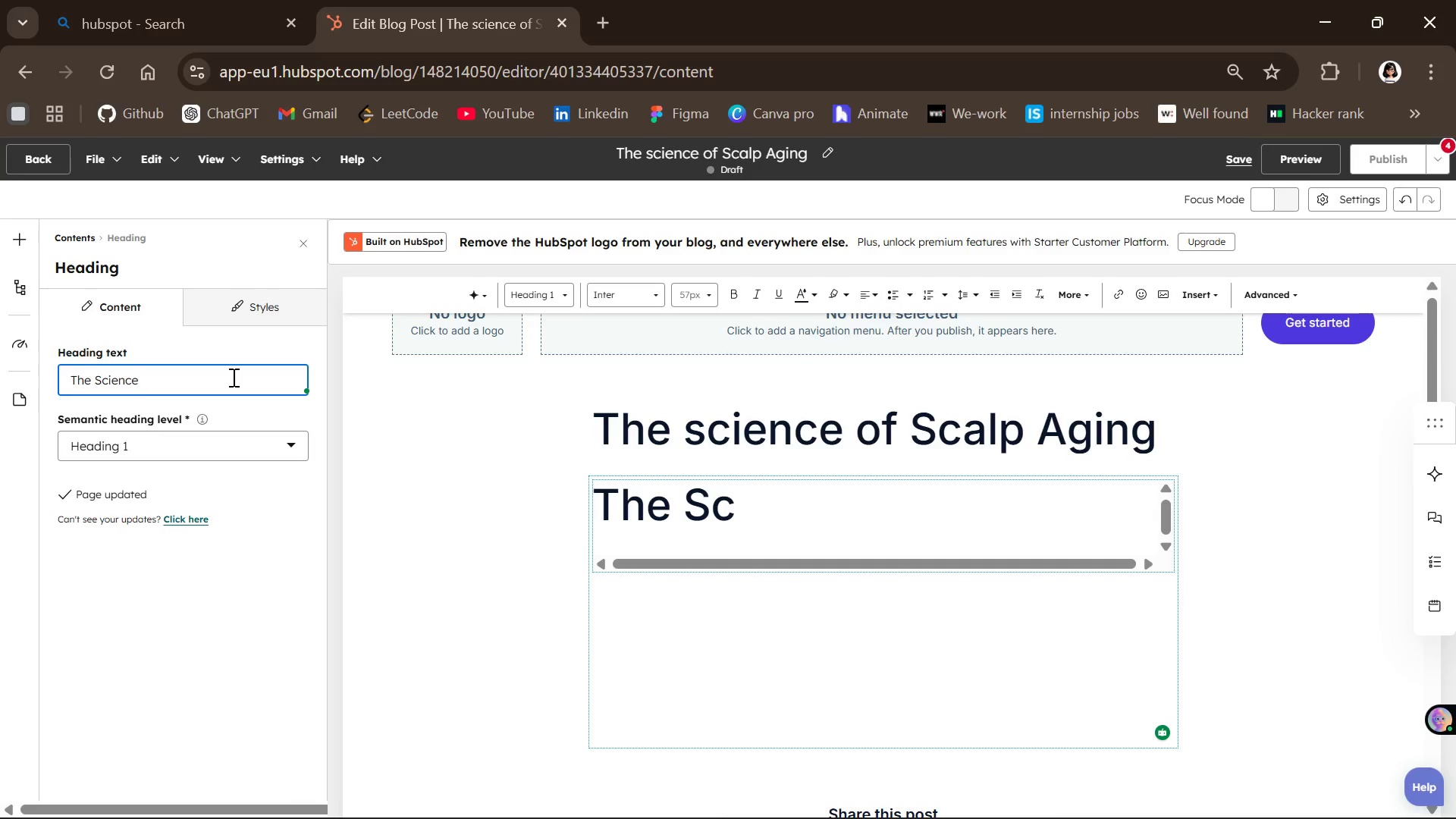 
wait(6.66)
 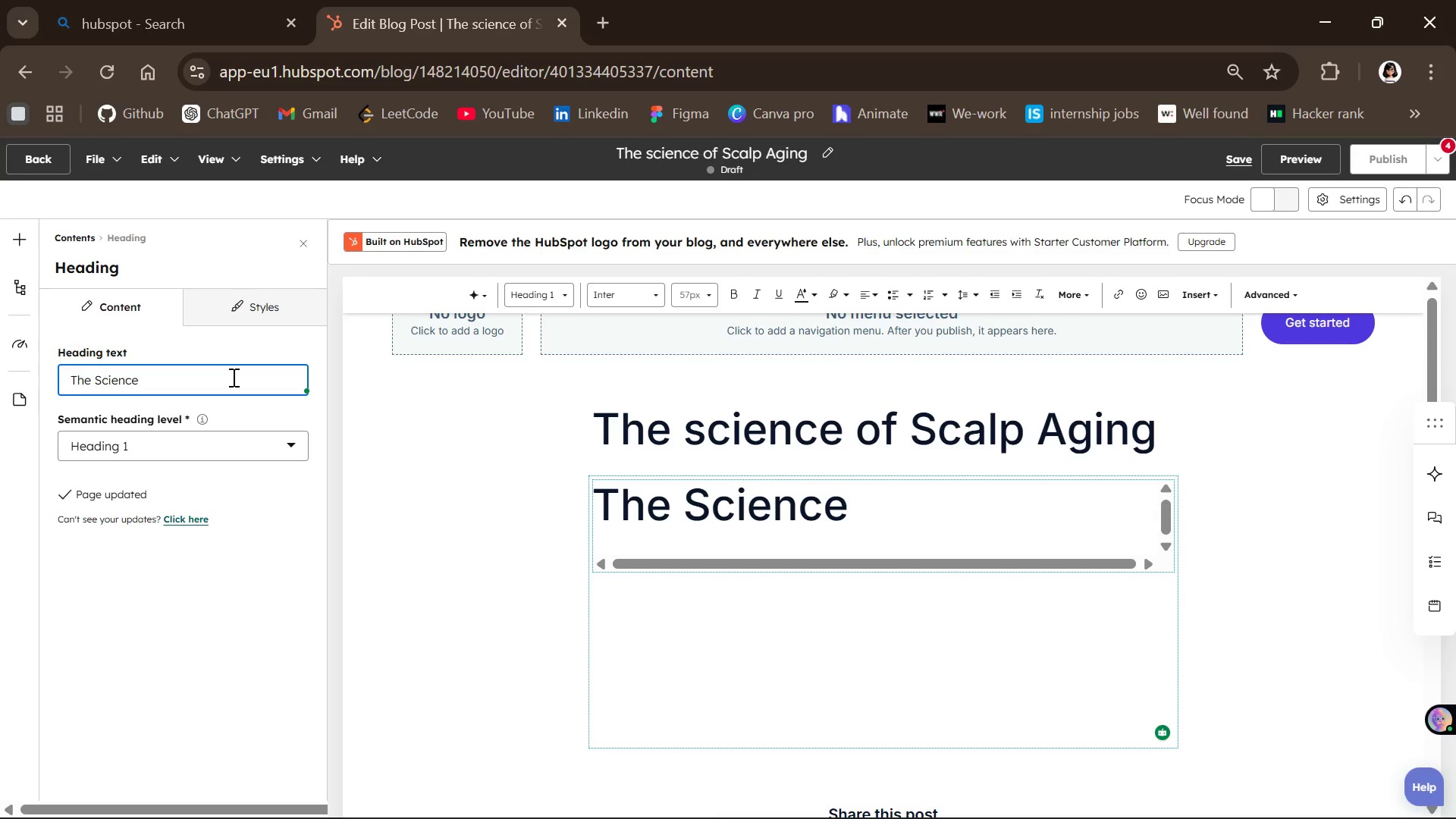 
key(Backspace)
type(Why Healthy begin)
 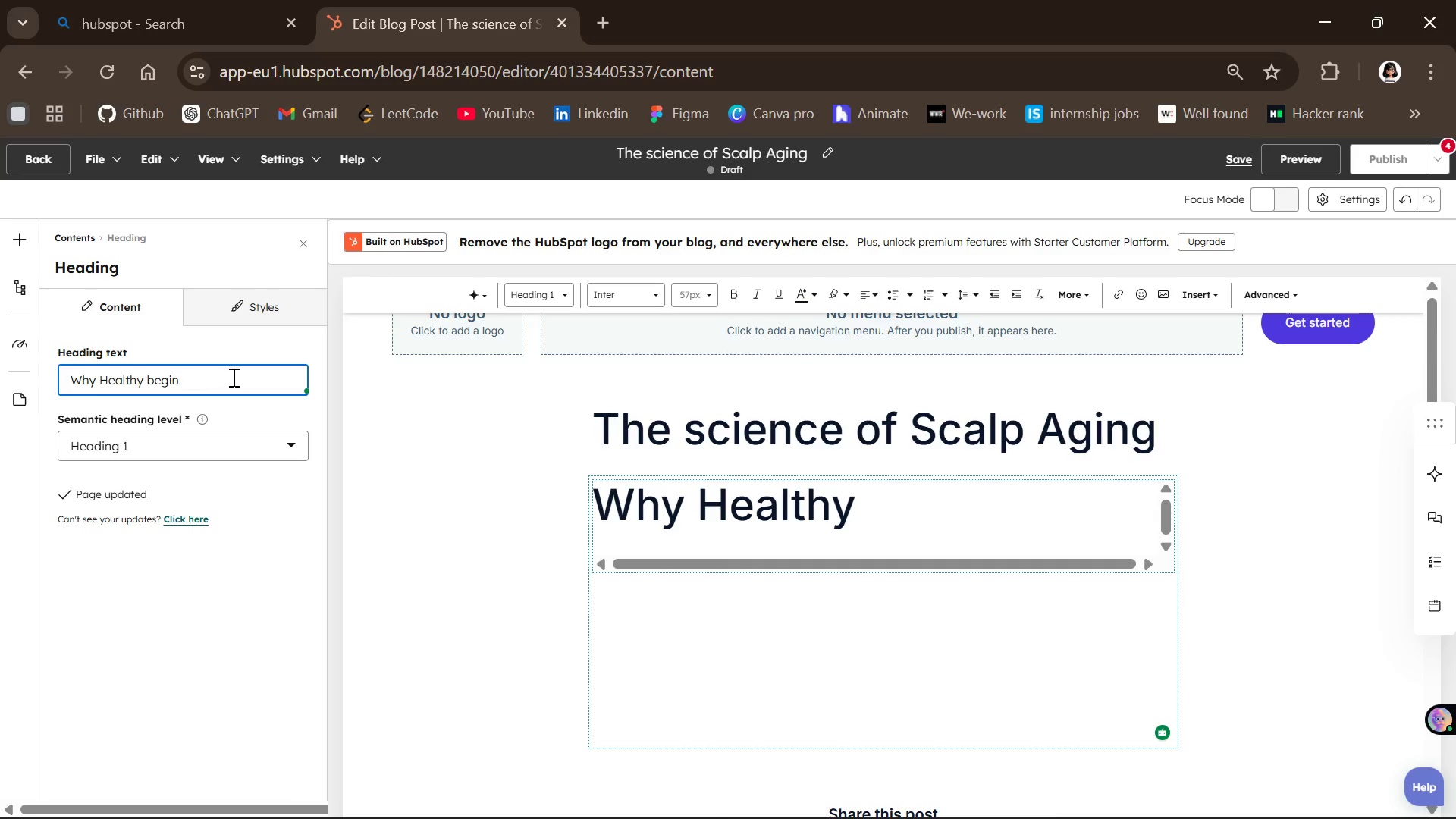 
key(Backspace)
key(Backspace)
key(Backspace)
key(Backspace)
key(Backspace)
type(hair )
 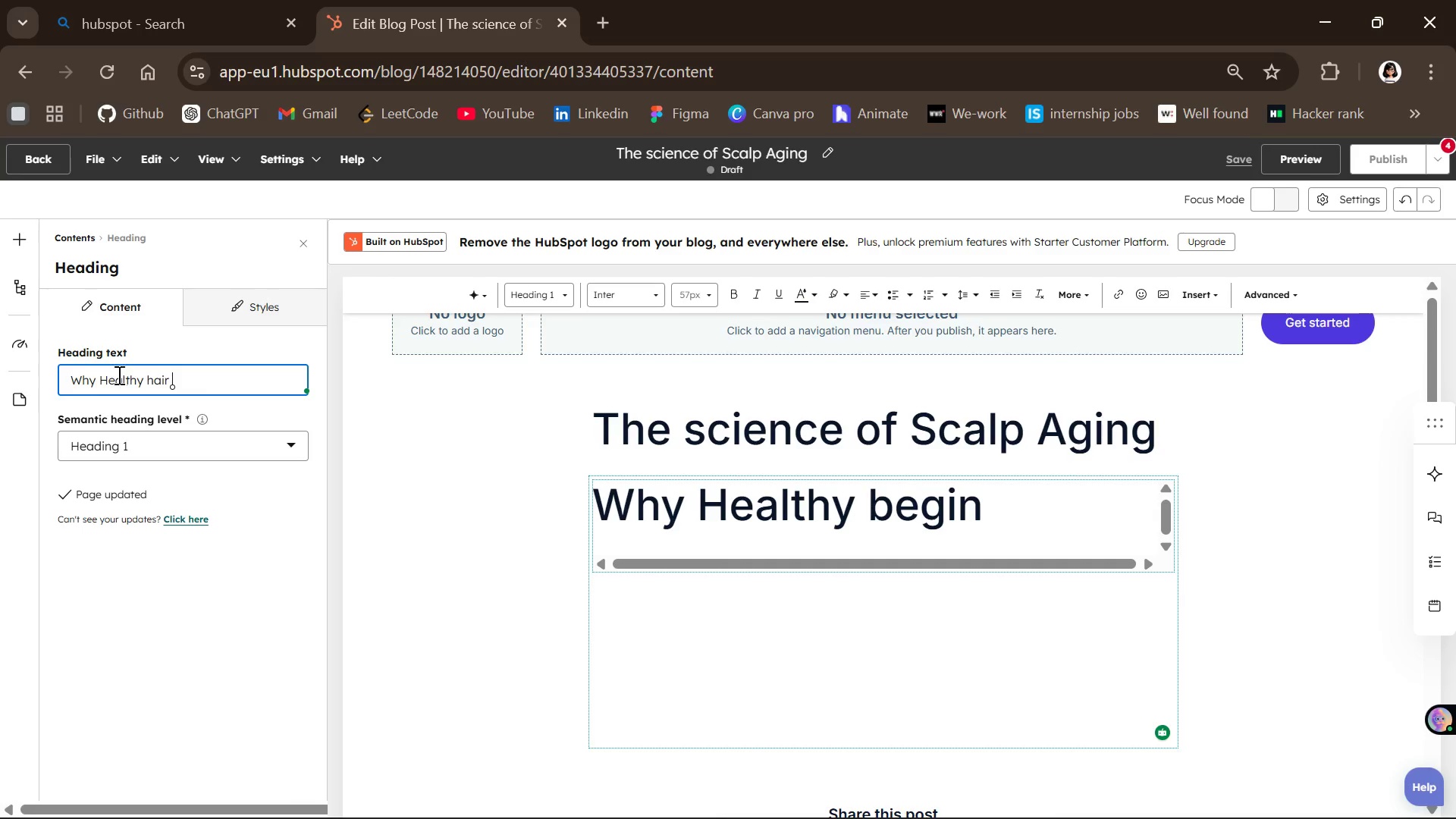 
left_click([103, 376])
 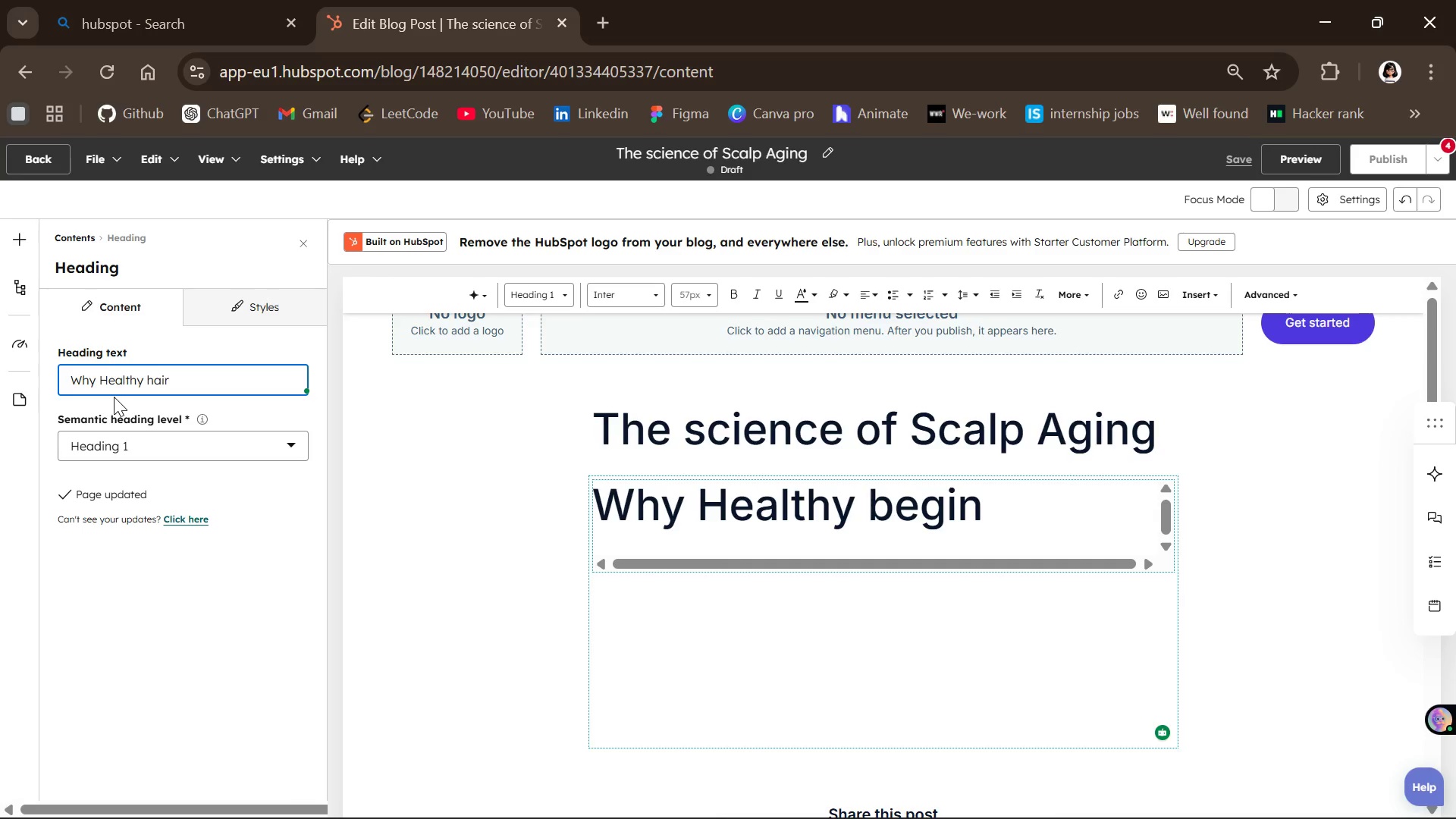 
key(ArrowRight)
 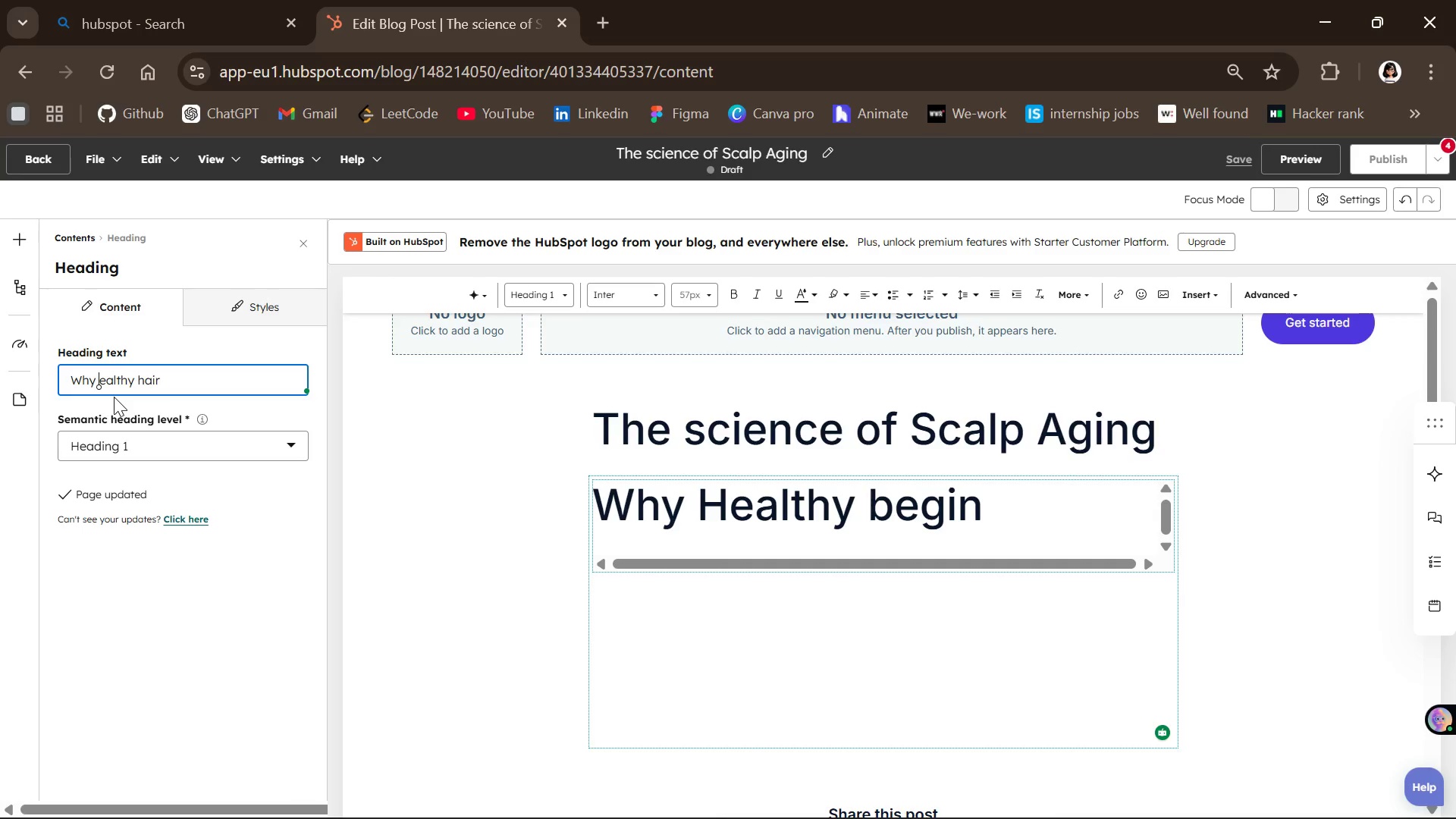 
key(Backspace)
 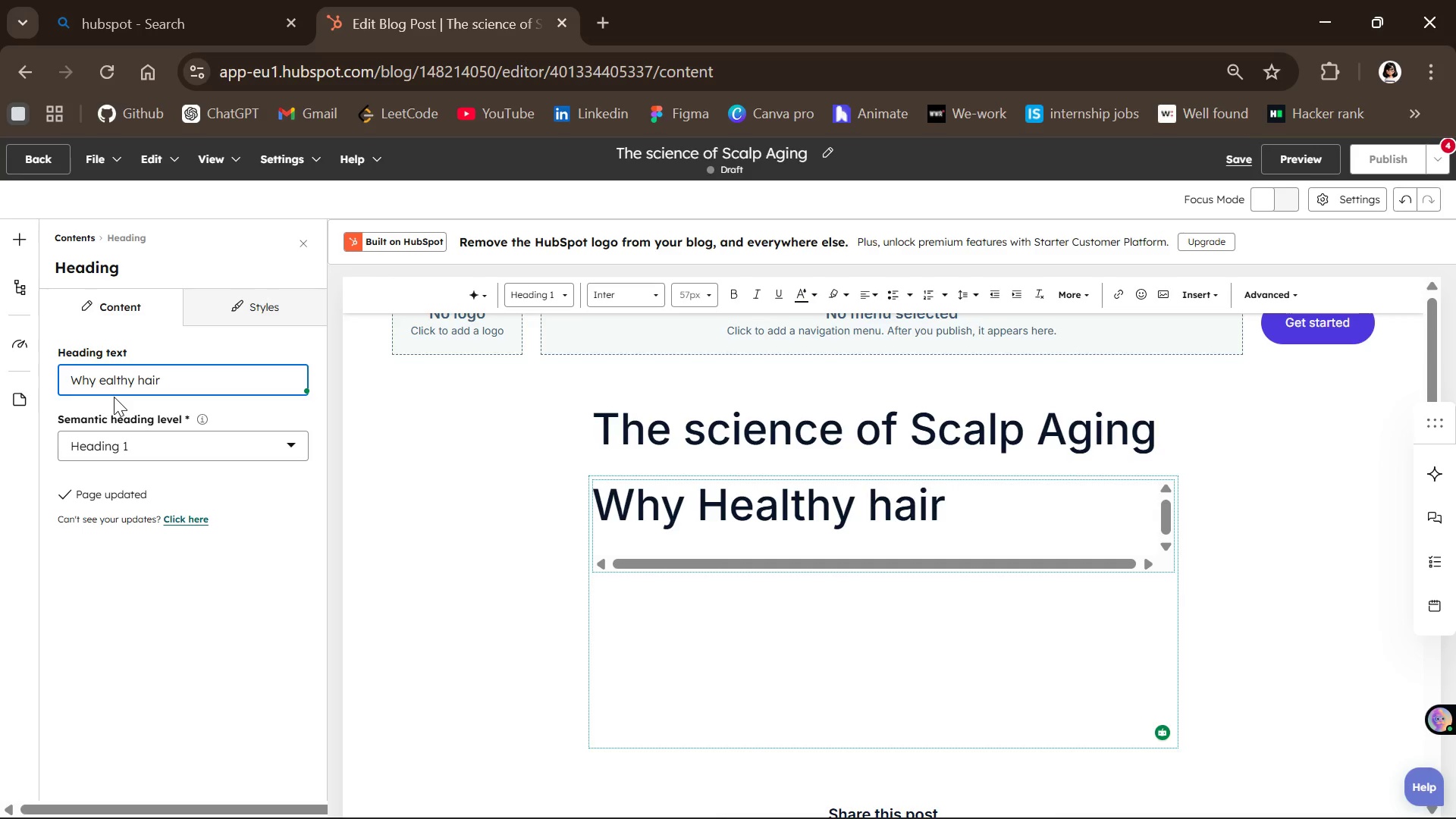 
key(H)
 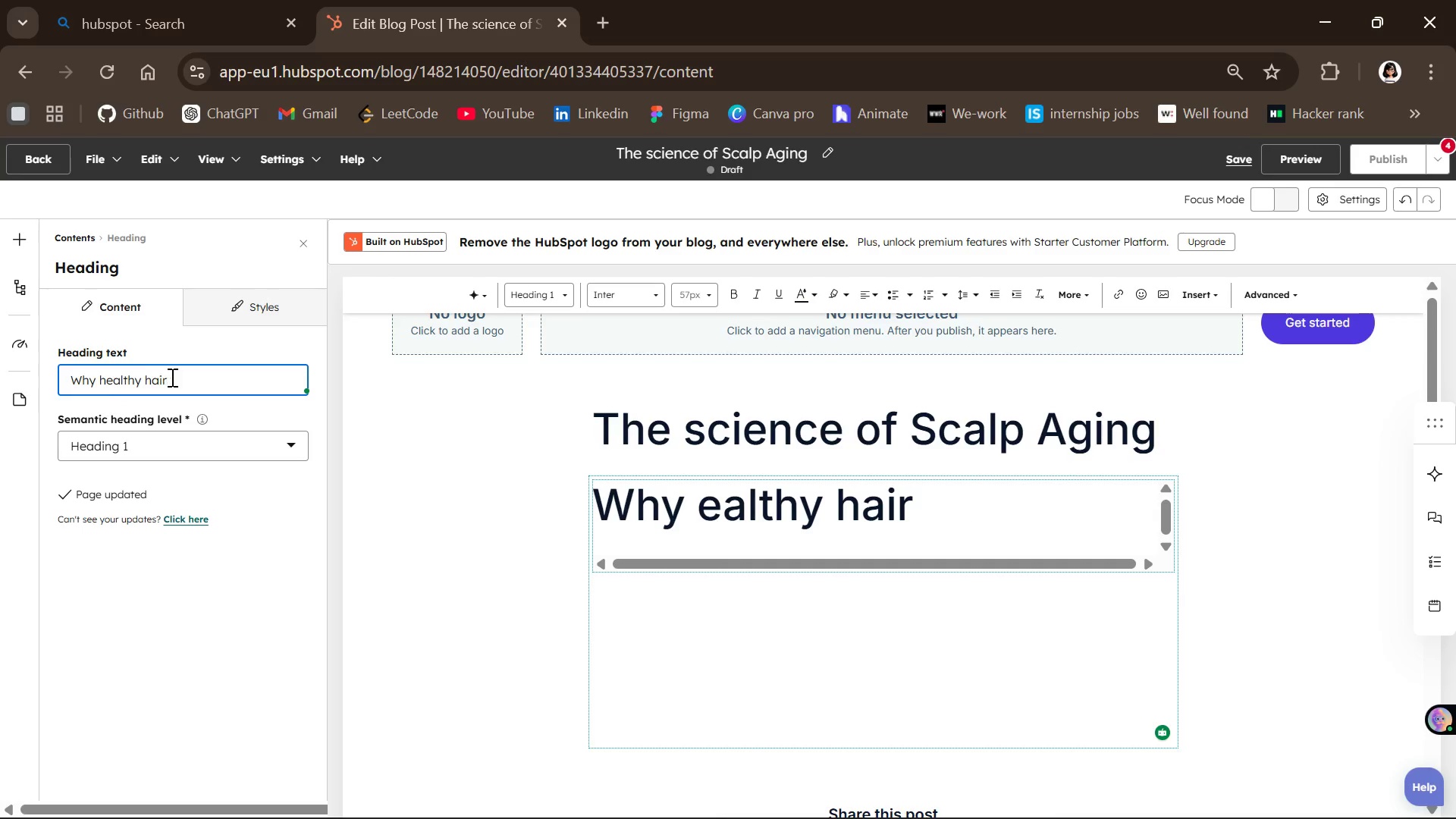 
left_click([172, 377])
 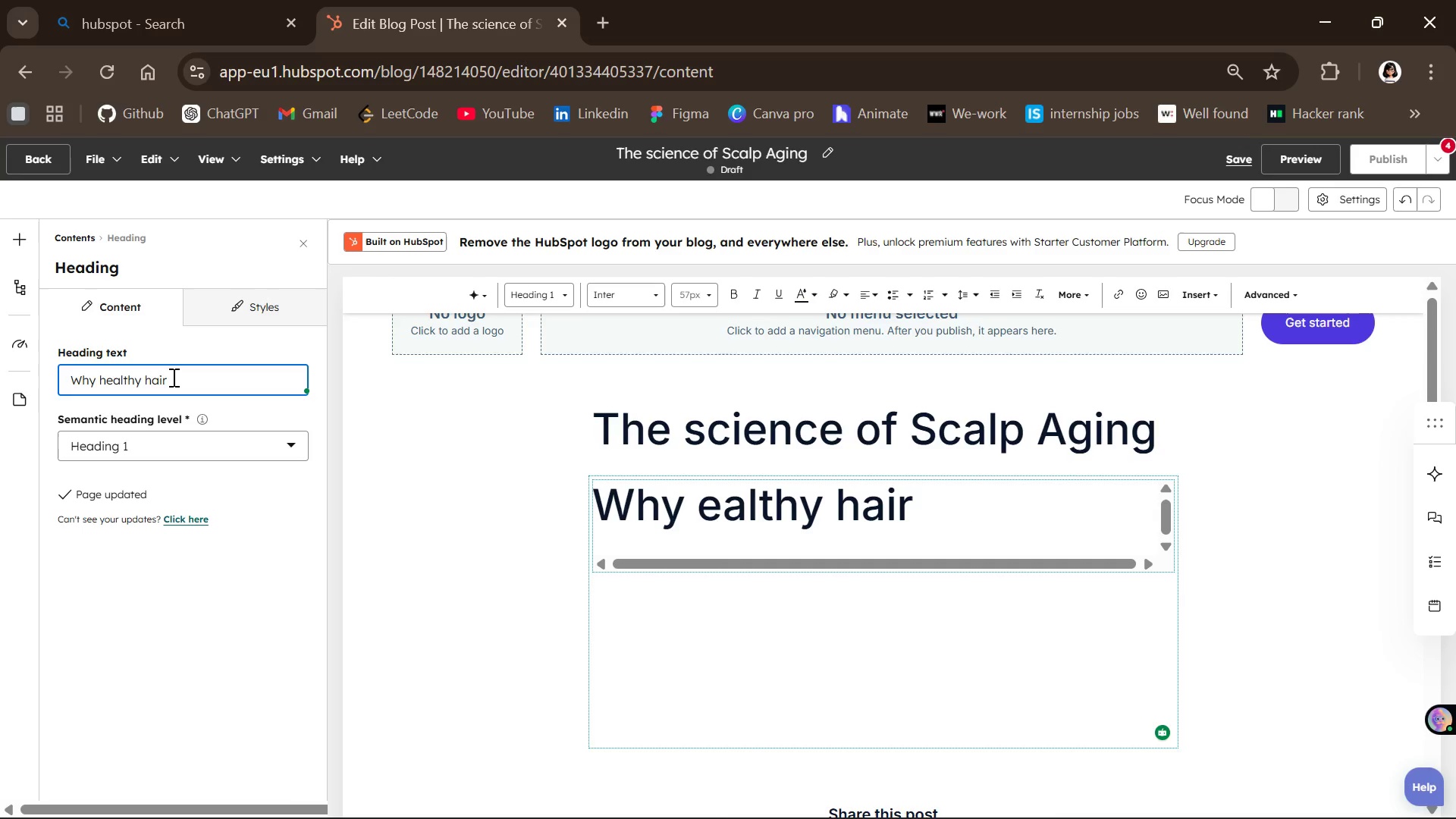 
type(begin )
 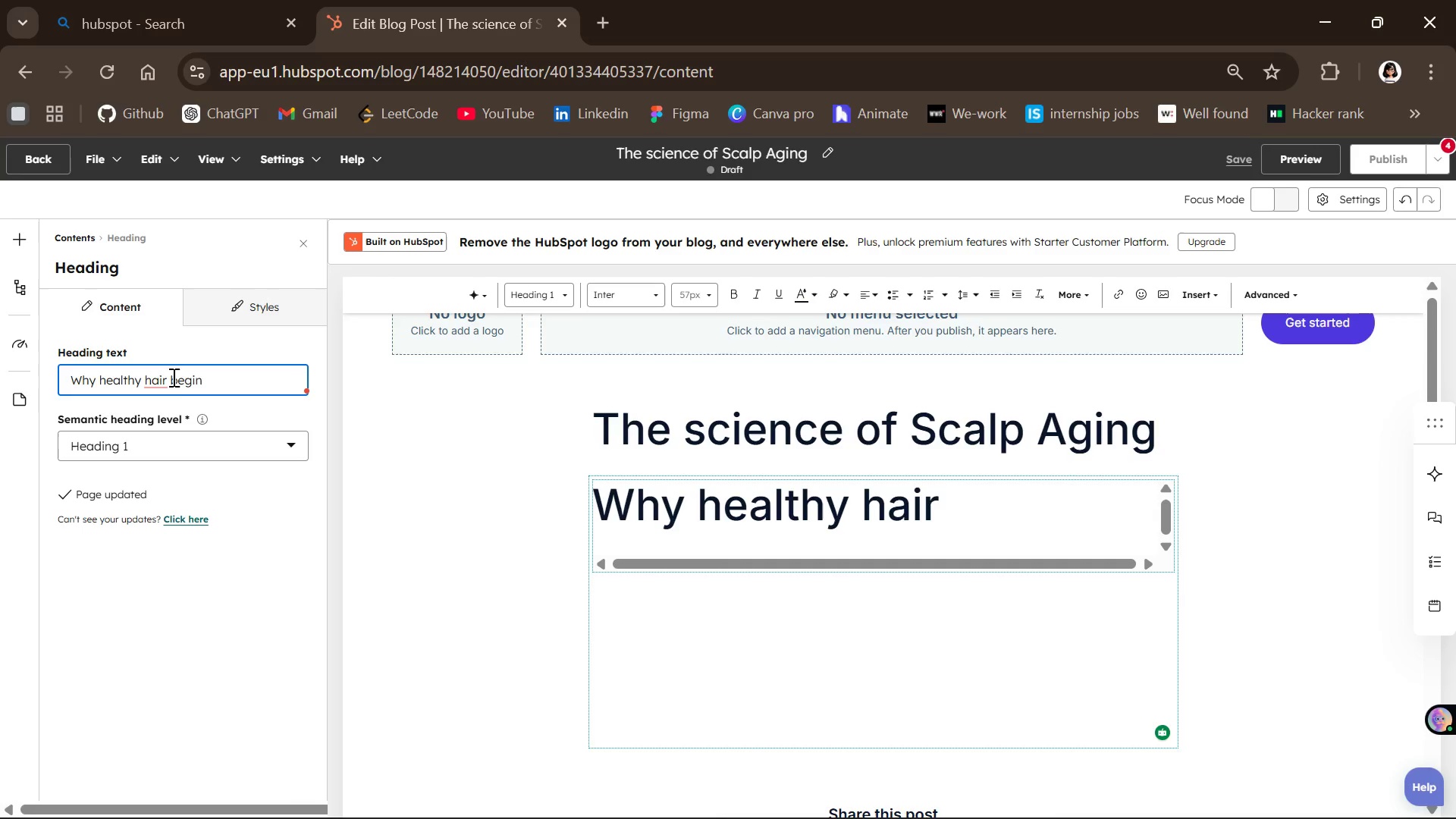 
mouse_move([158, 394])
 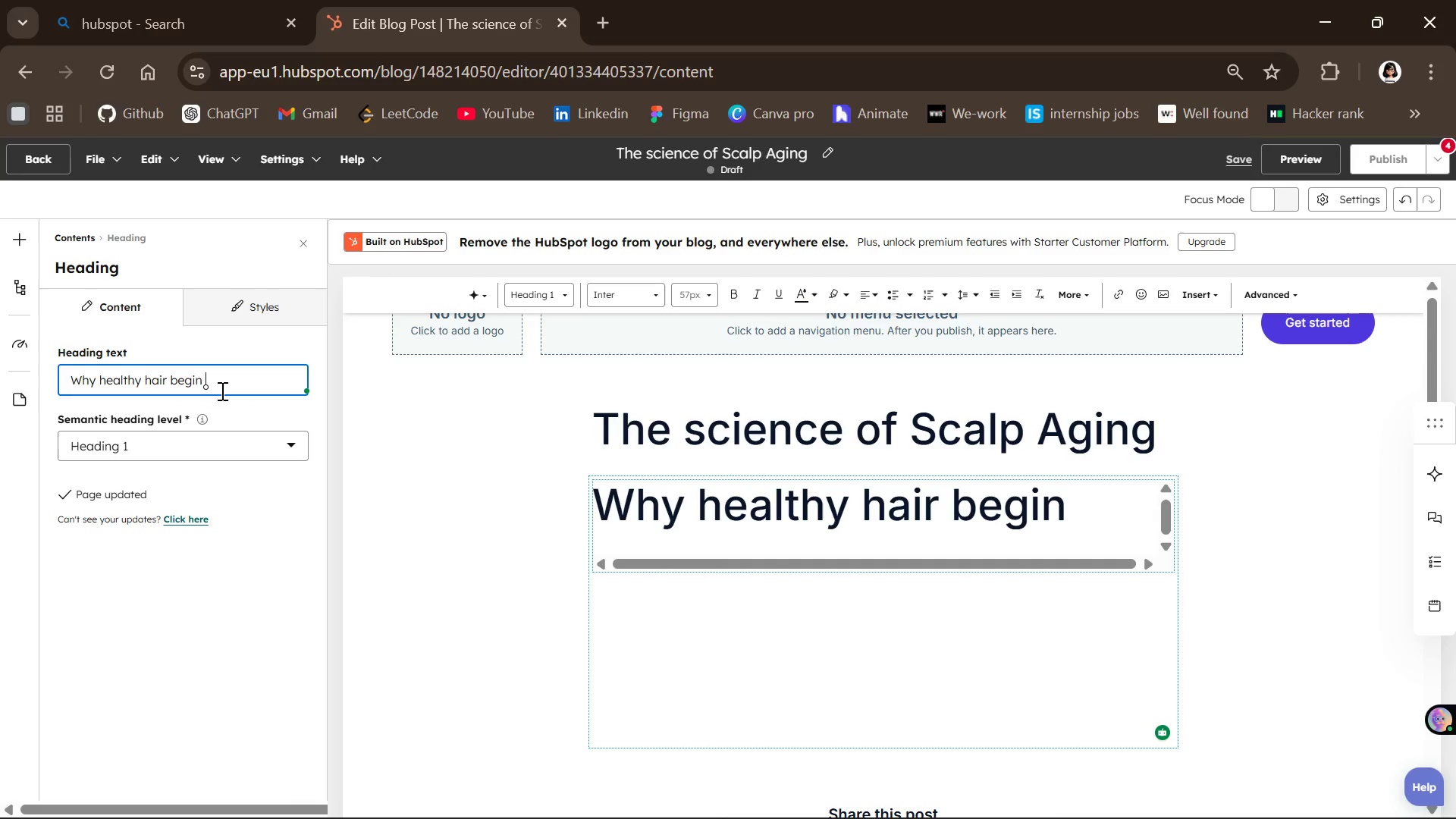 
type(at the root ?)
 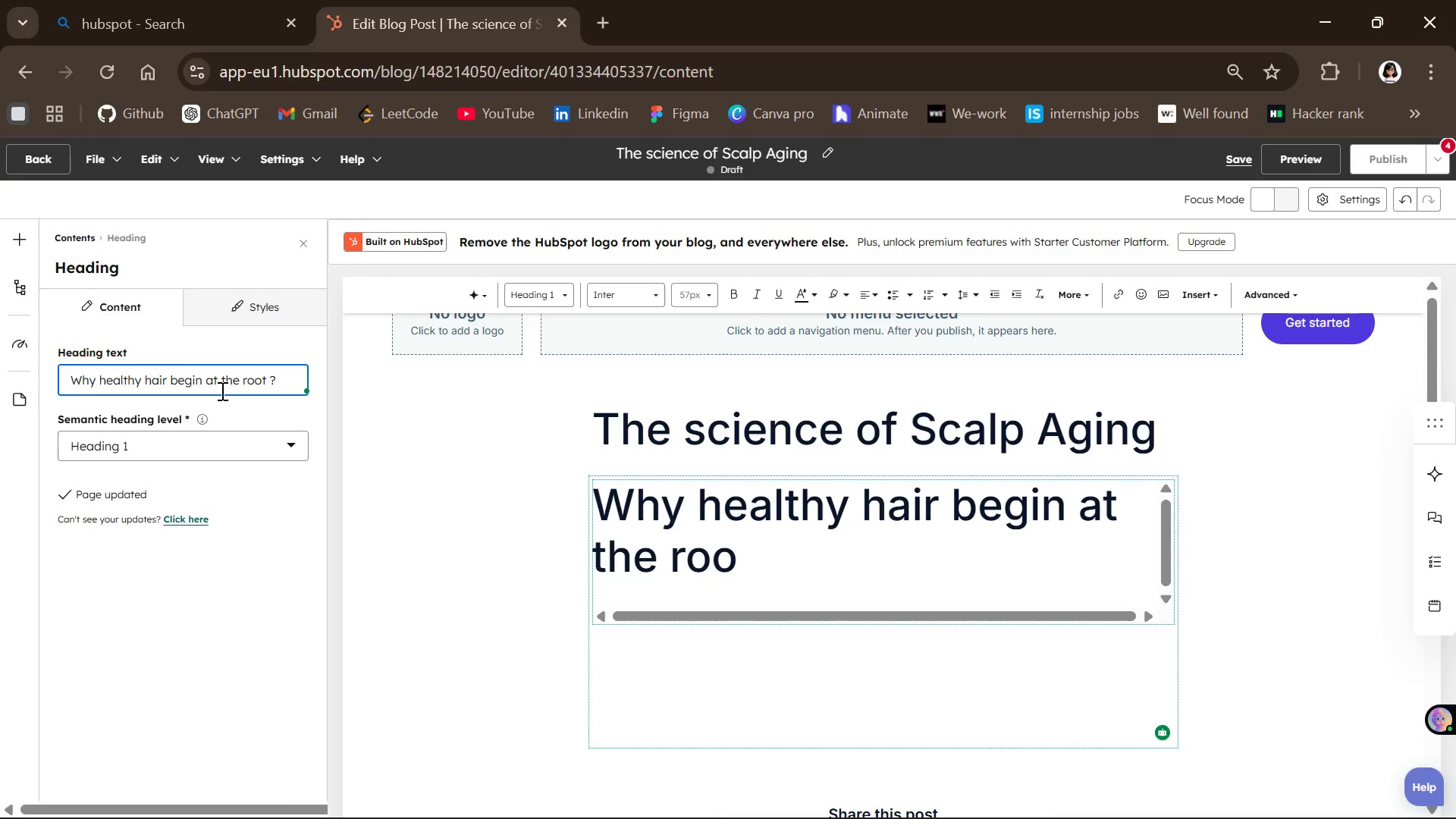 
mouse_move([819, 612])
 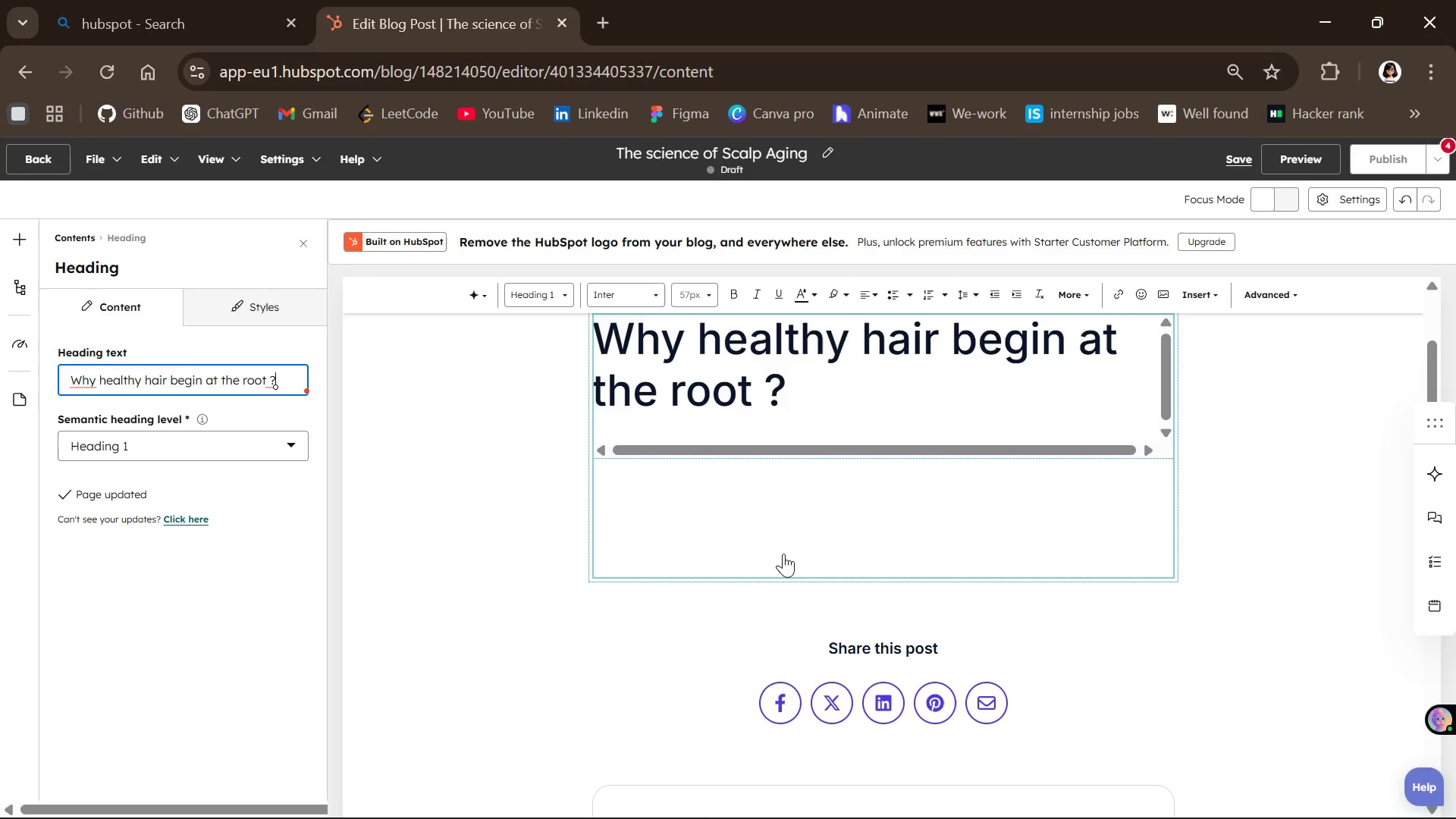 
wait(10.63)
 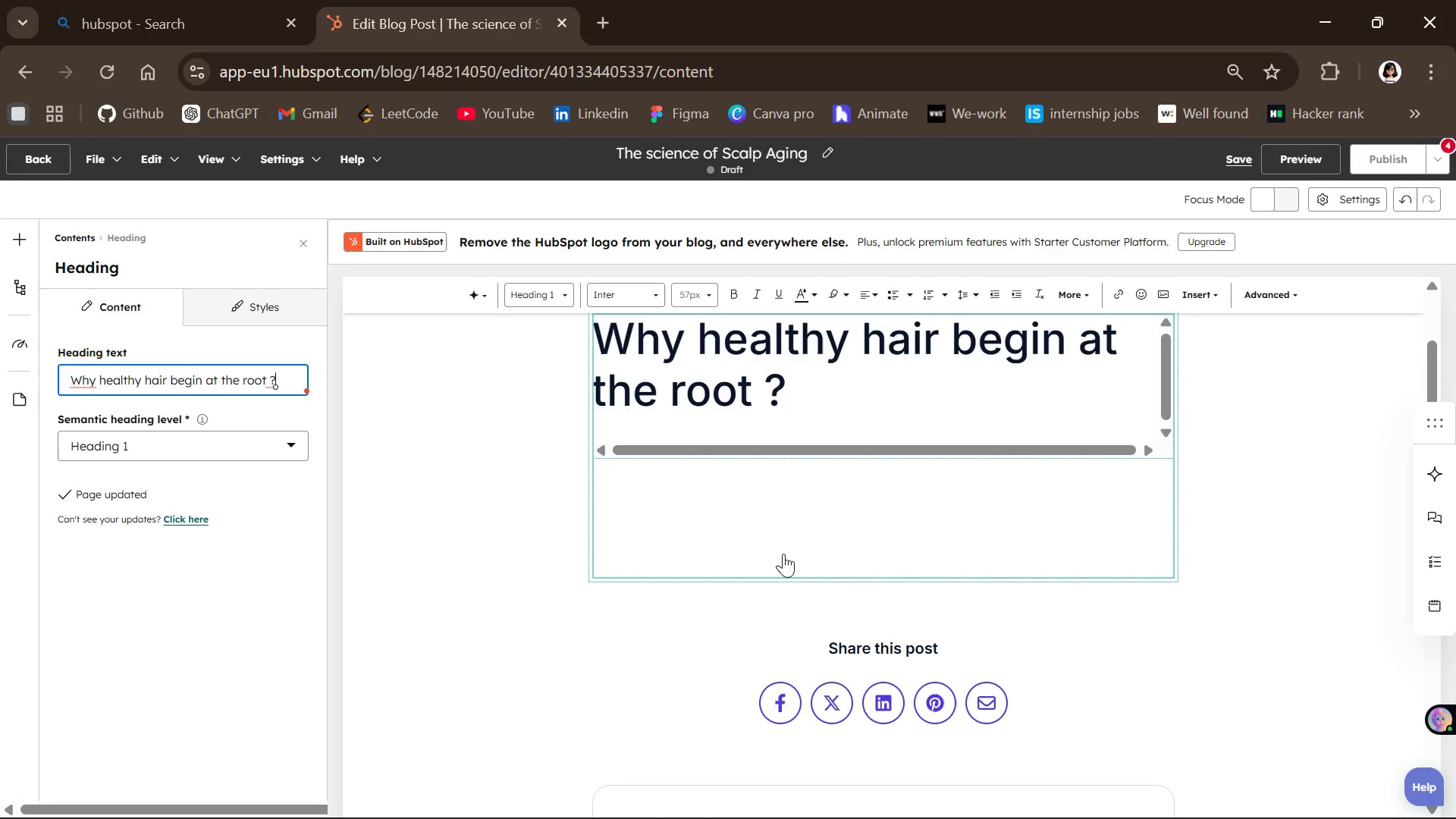 
left_click([772, 366])
 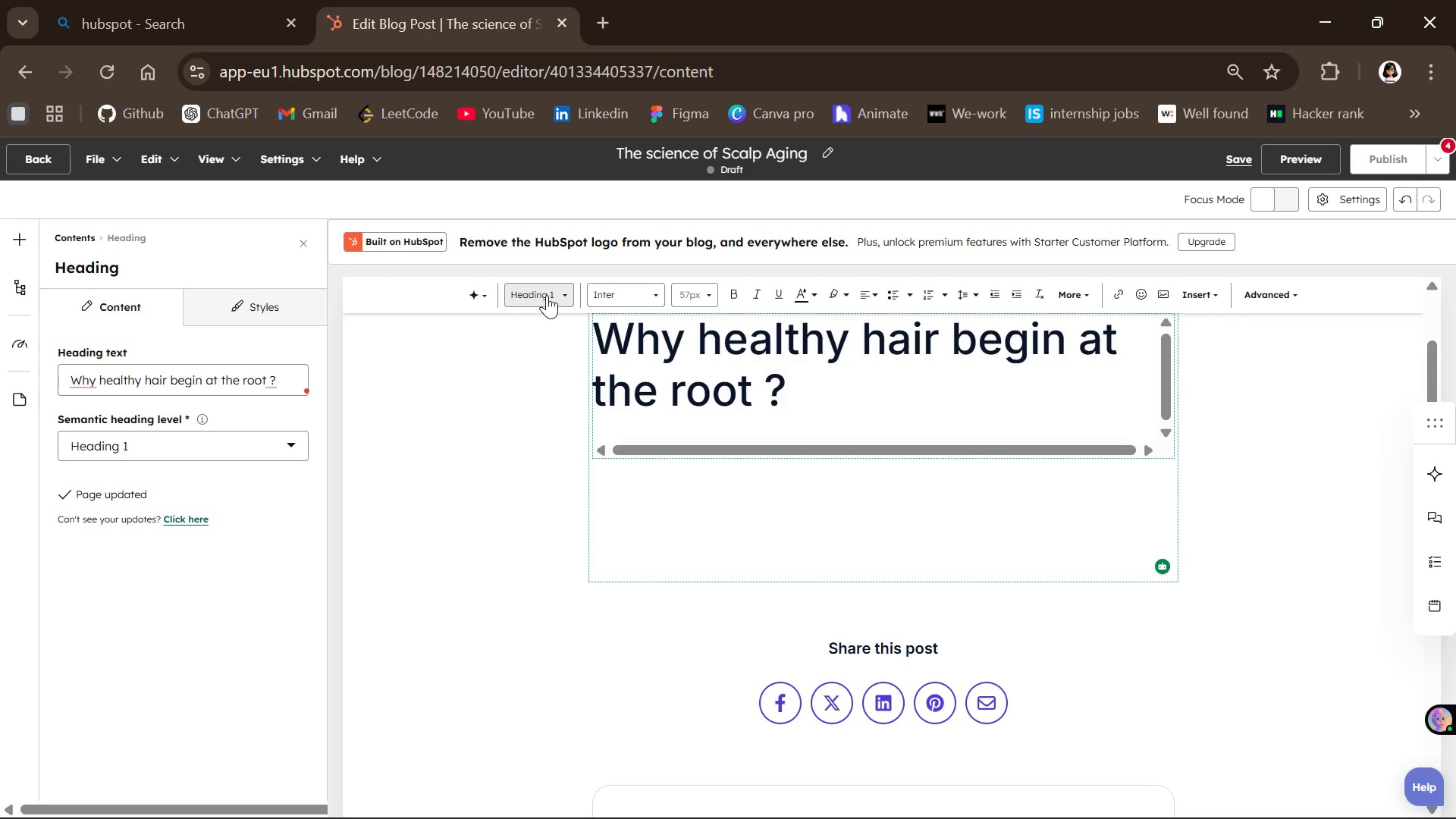 
left_click([546, 295])
 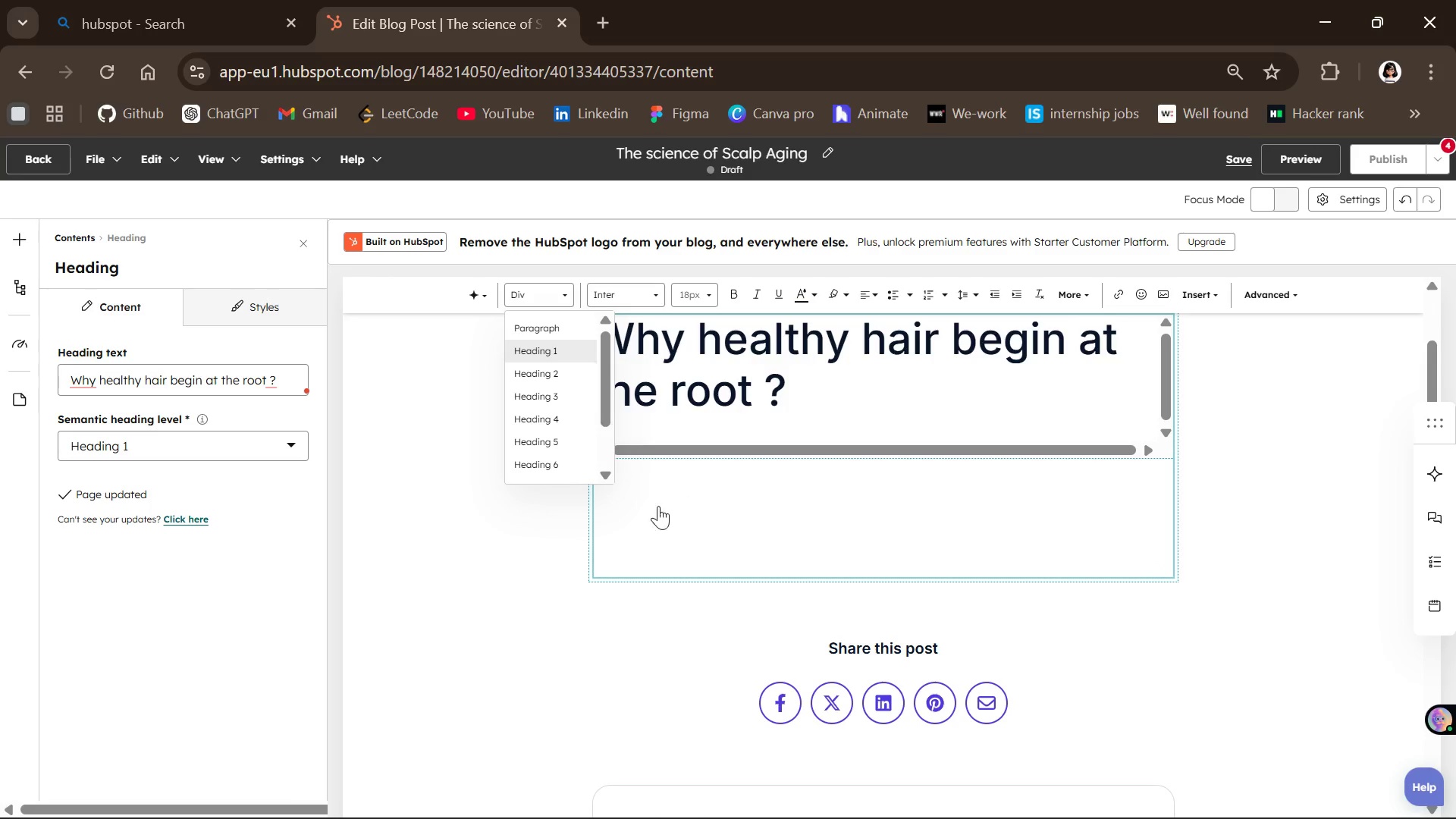 
left_click([750, 485])
 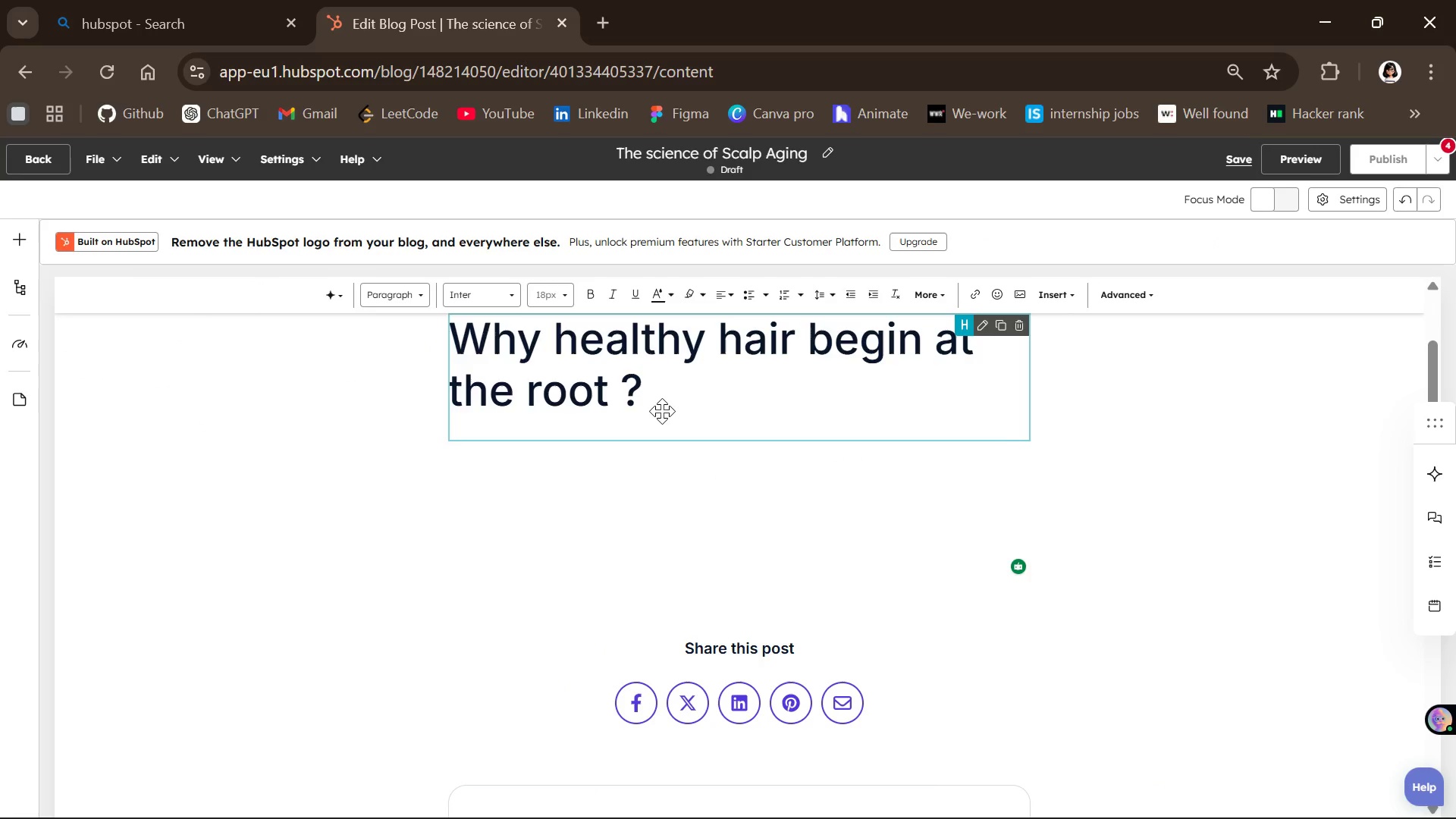 
left_click([697, 405])
 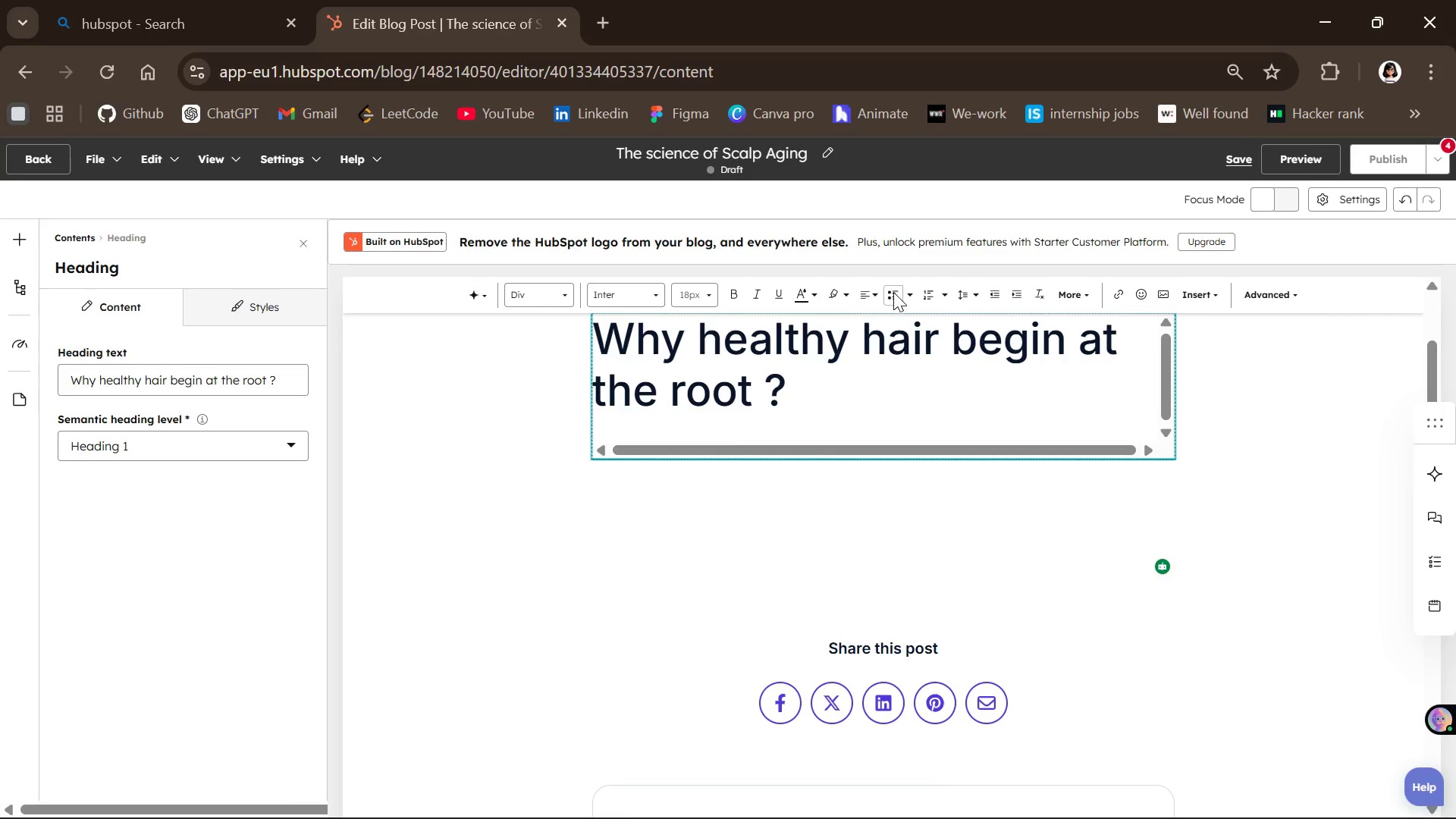 
left_click([862, 299])
 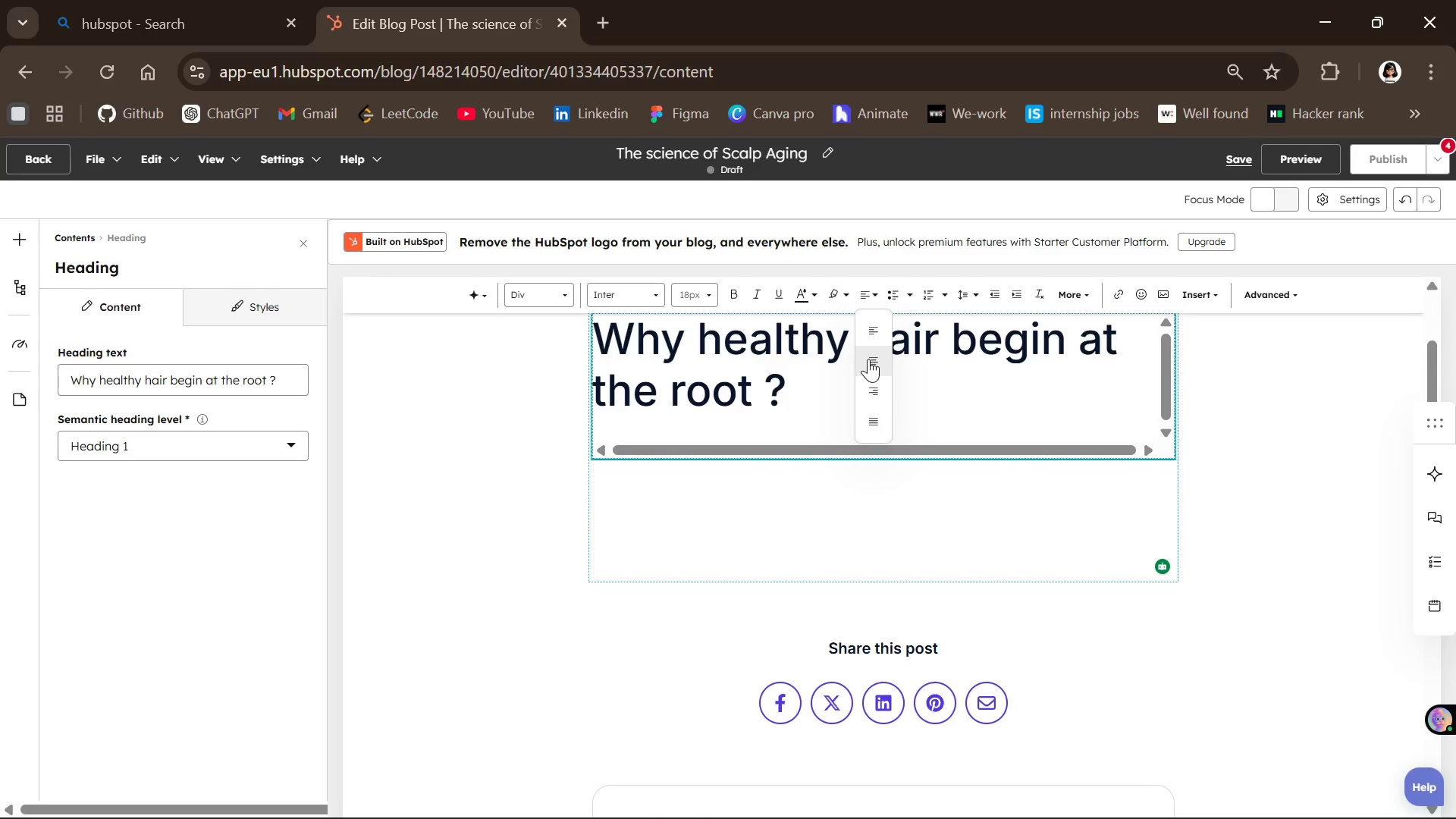 
left_click([871, 362])
 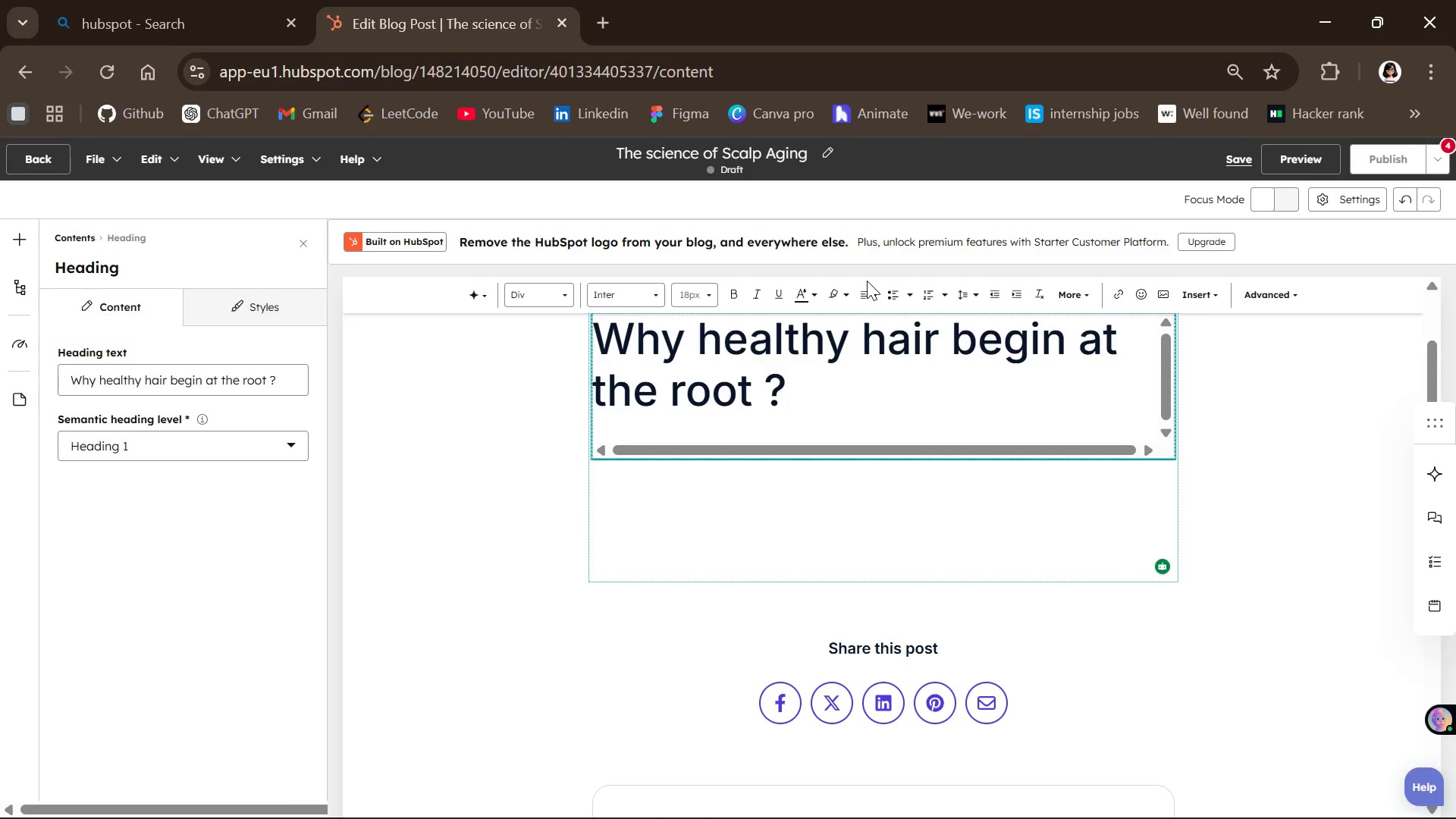 
left_click([867, 292])
 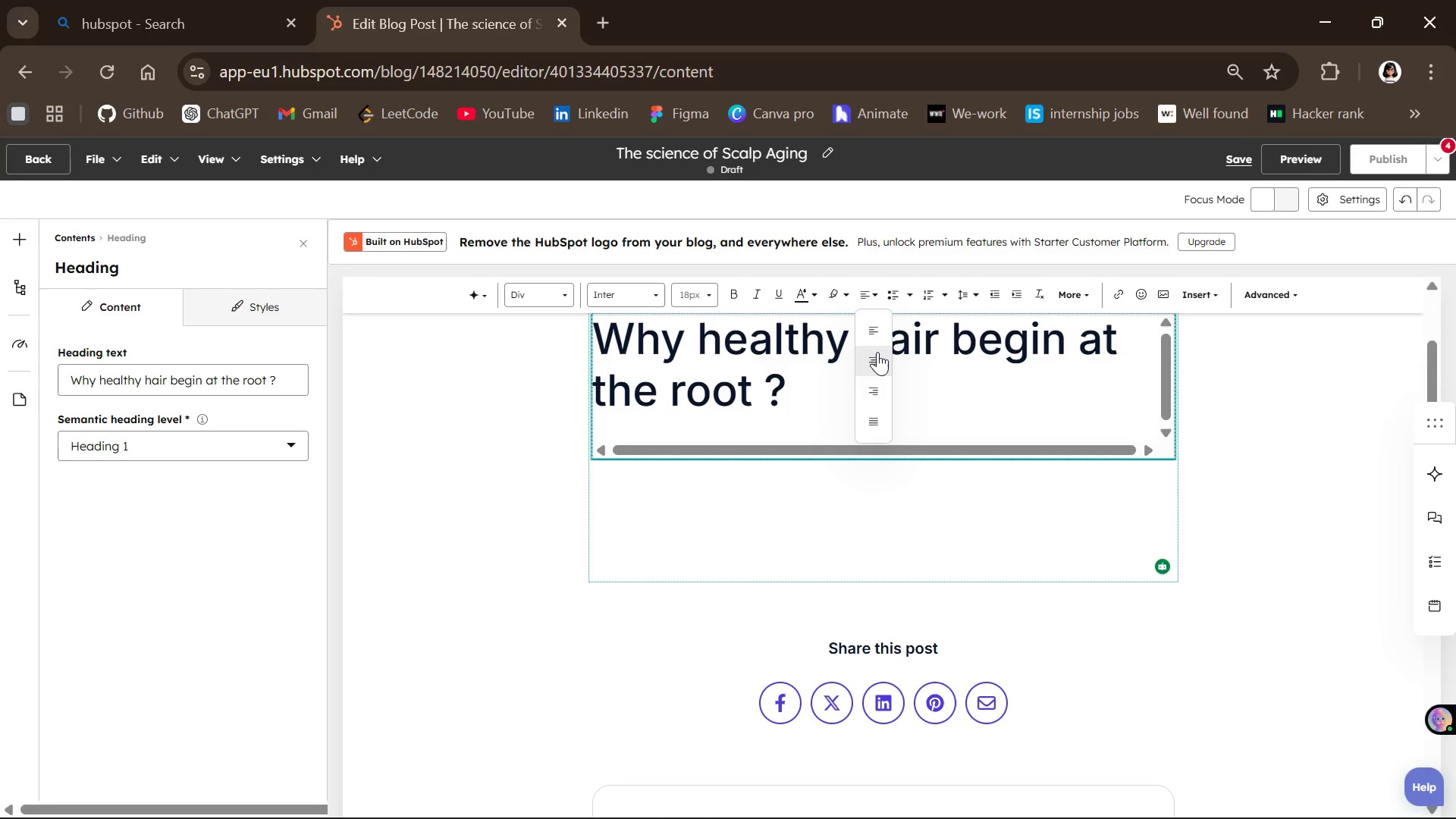 
left_click([877, 355])
 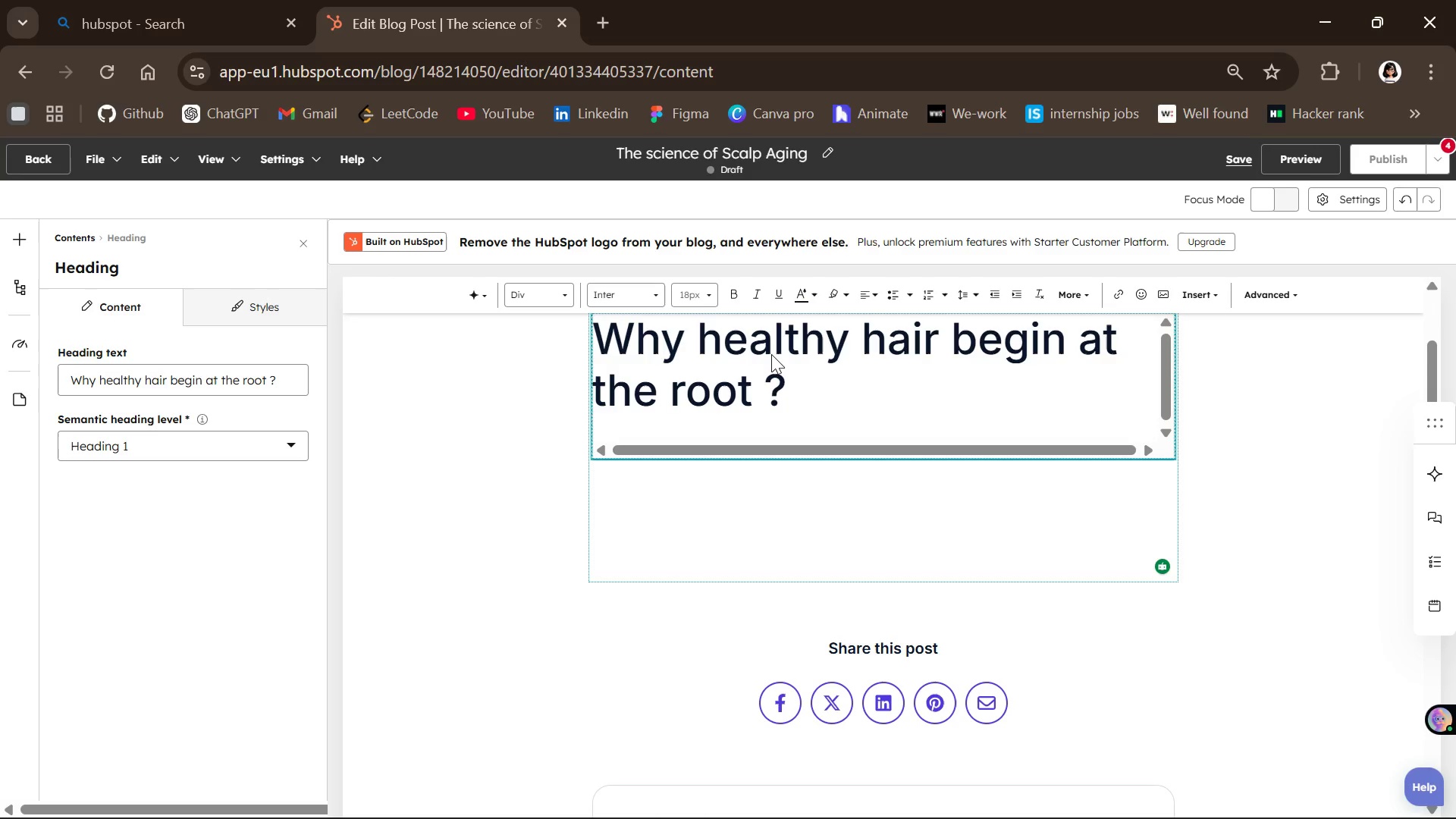 
double_click([771, 354])
 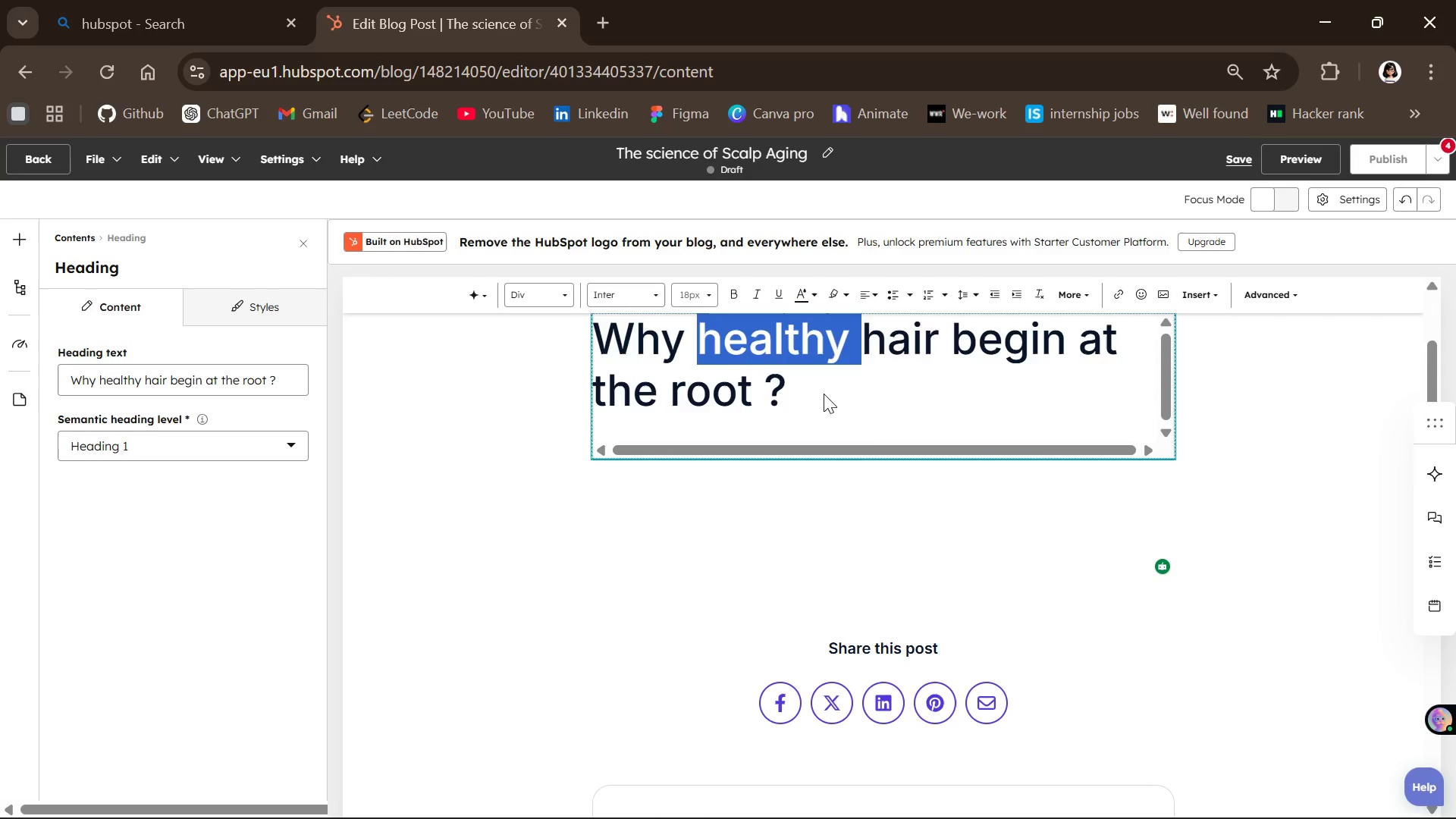 
left_click([824, 394])
 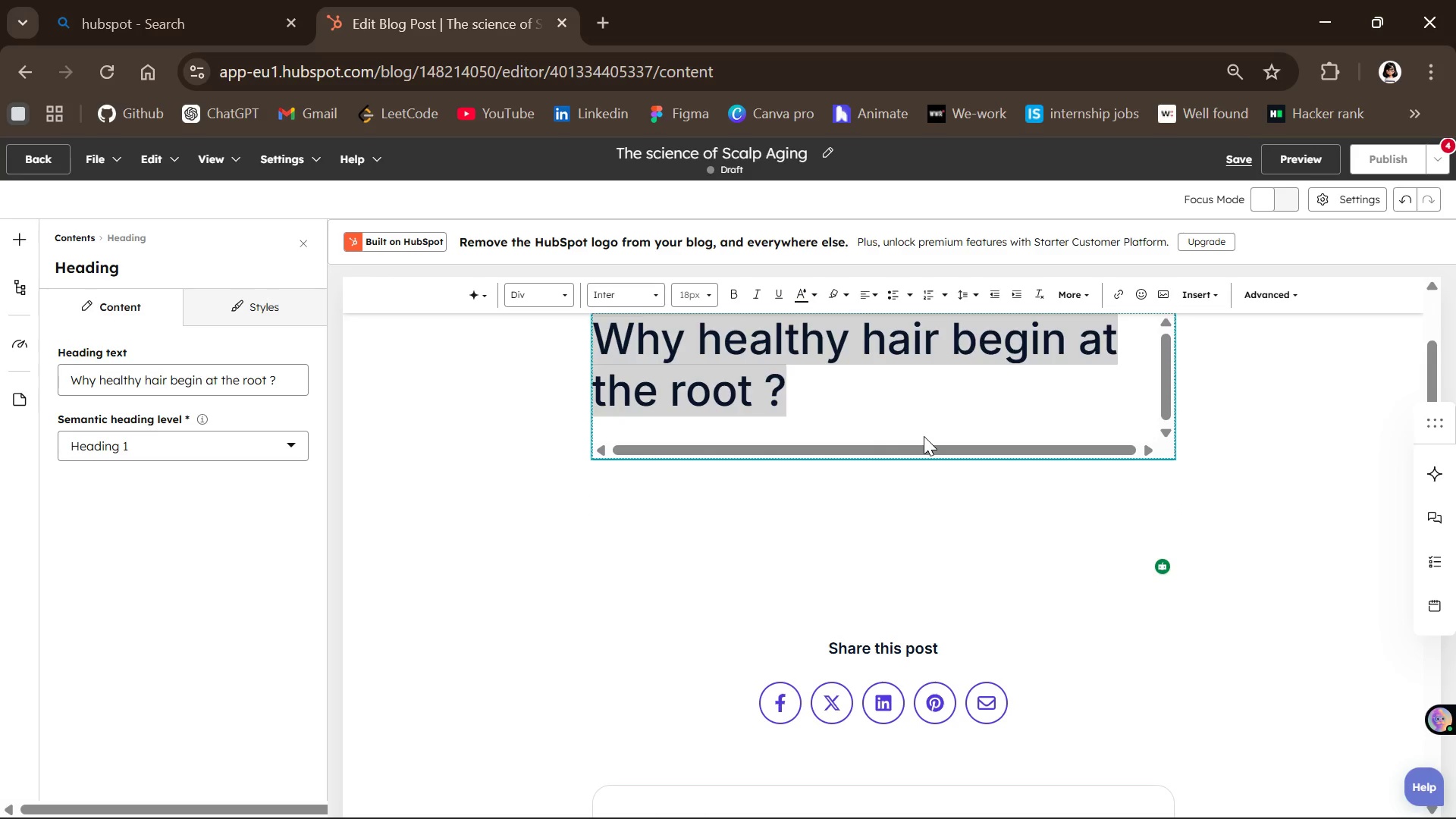 
left_click([924, 436])
 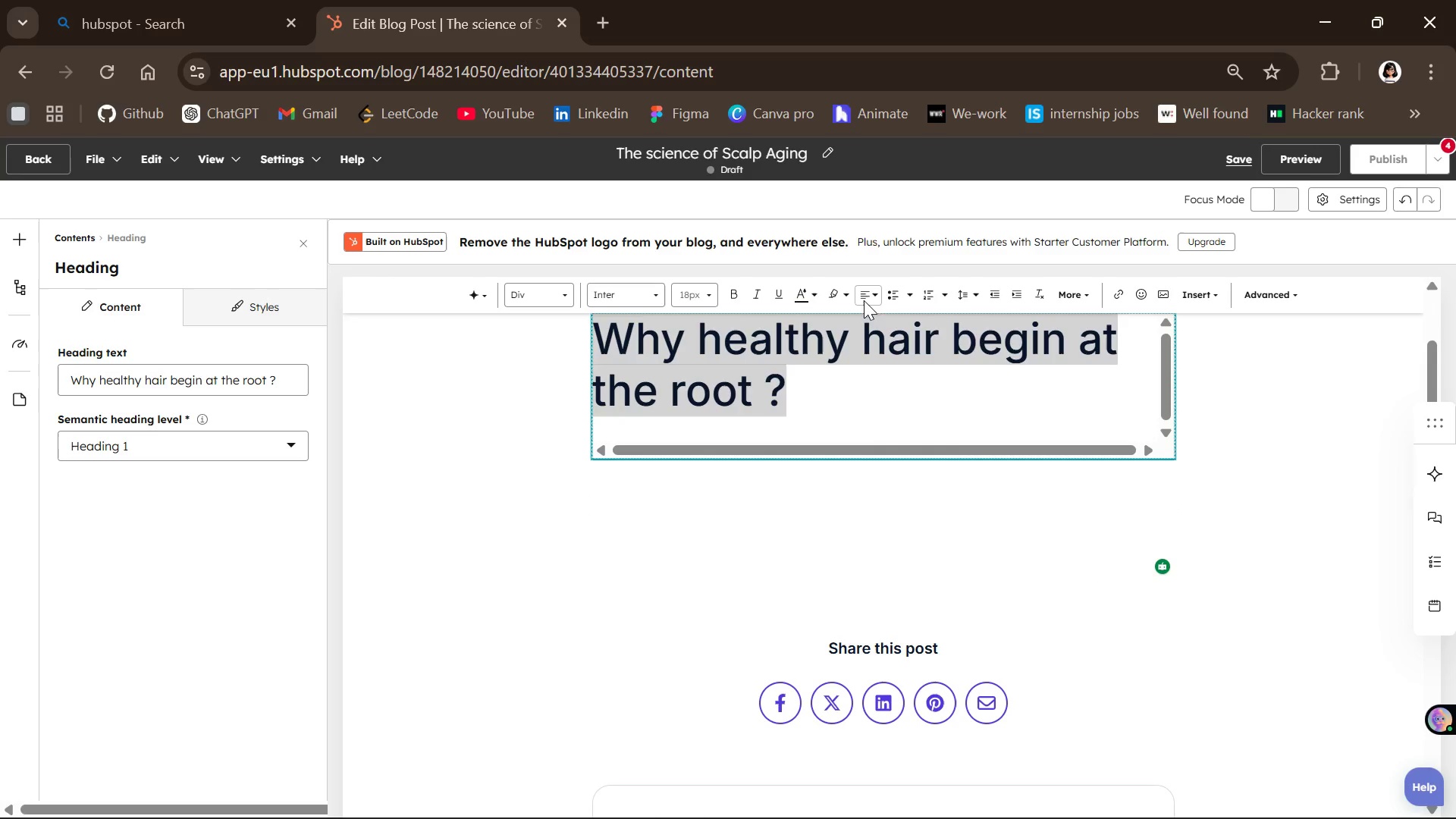 
left_click([861, 289])
 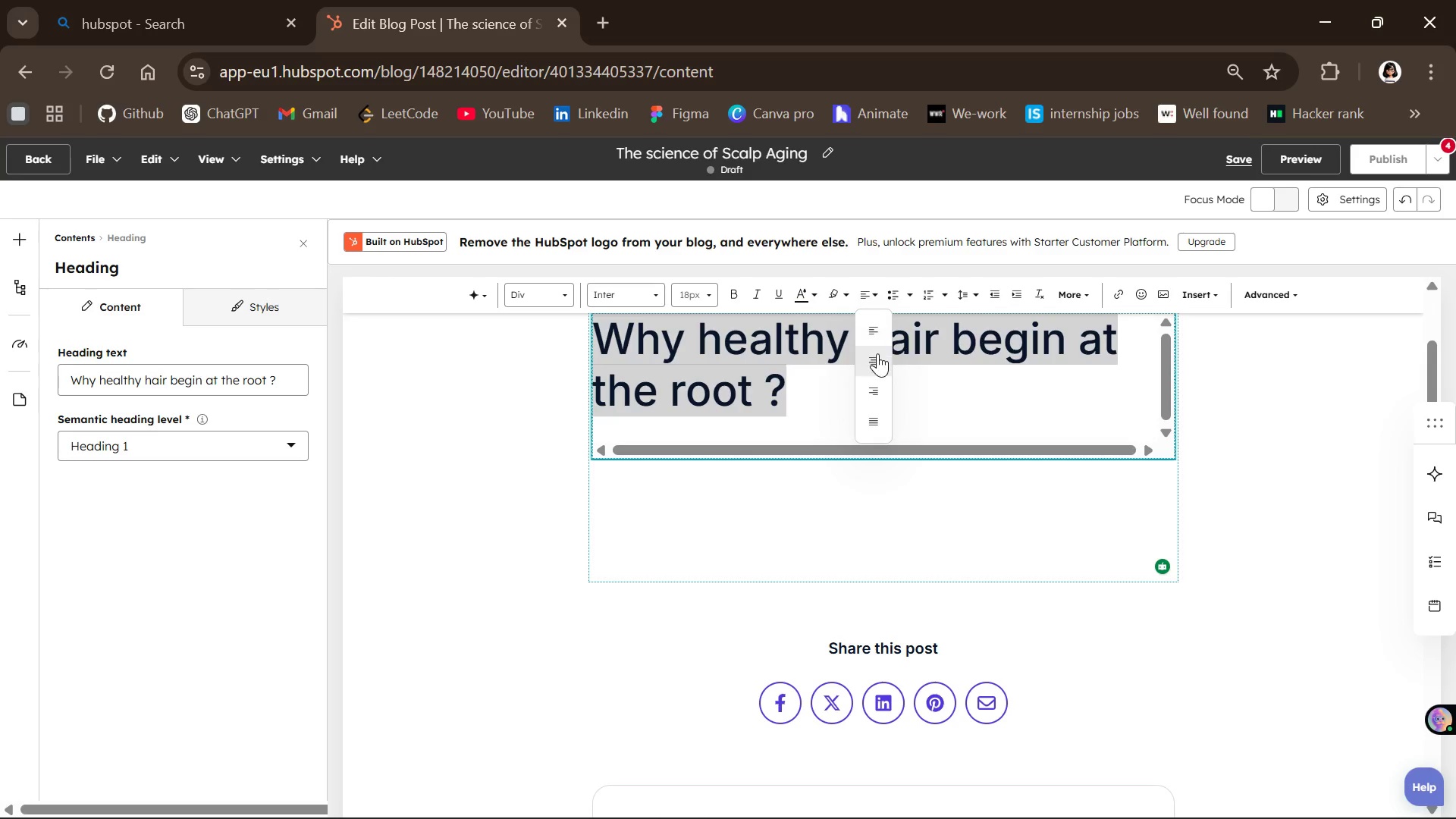 
left_click([877, 356])
 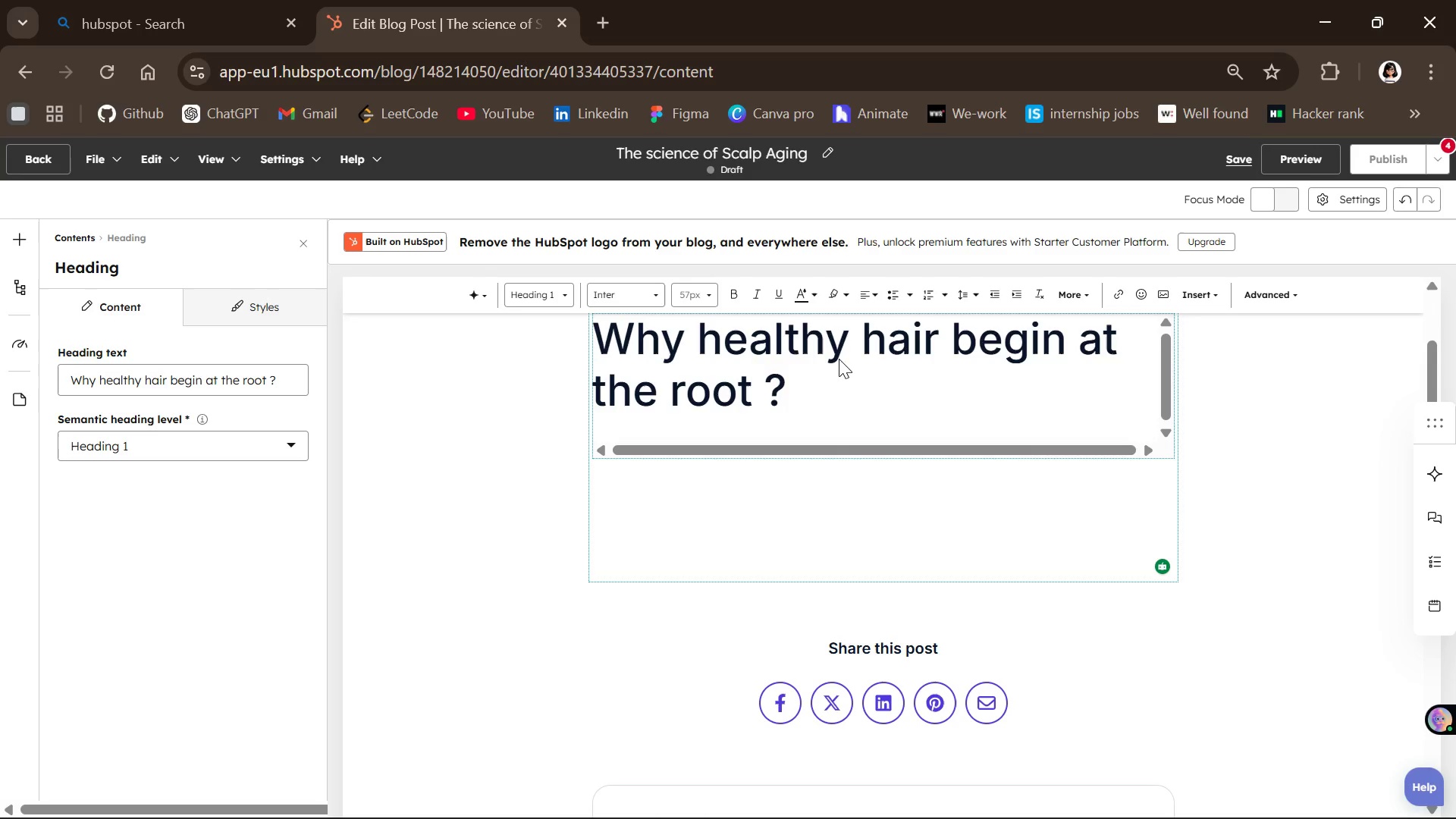 
left_click([839, 359])
 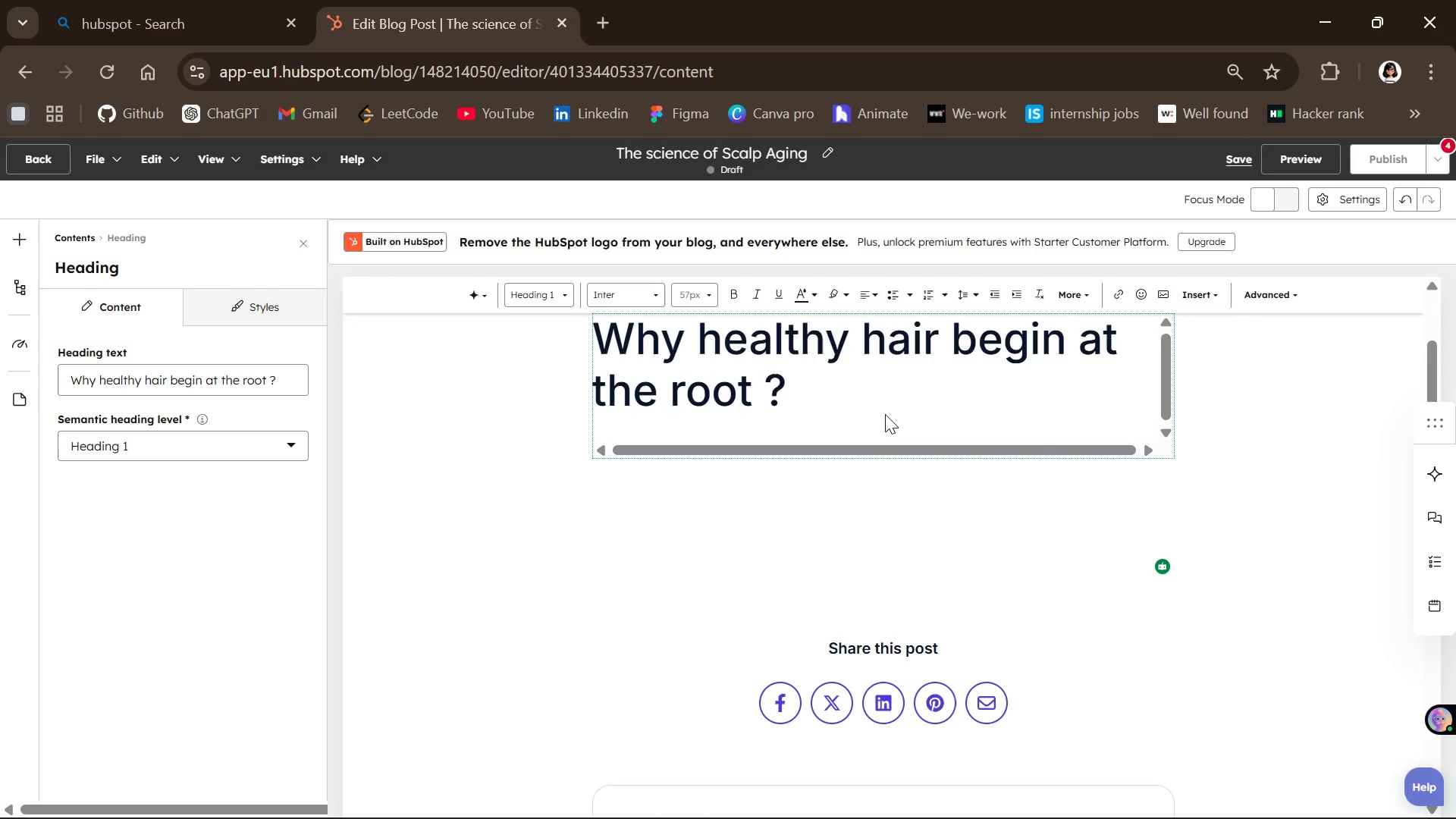 
wait(5.97)
 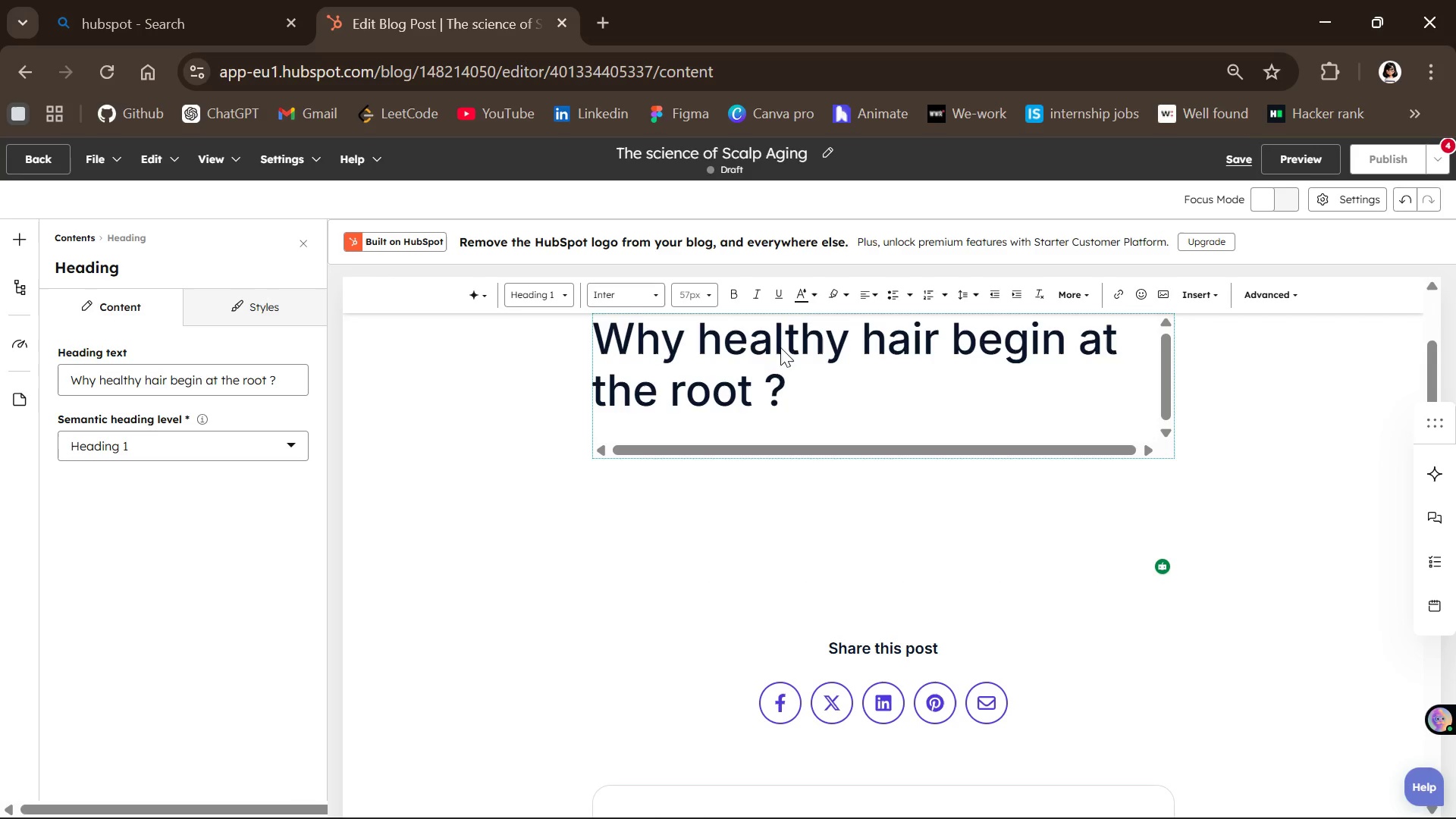 
left_click([561, 290])
 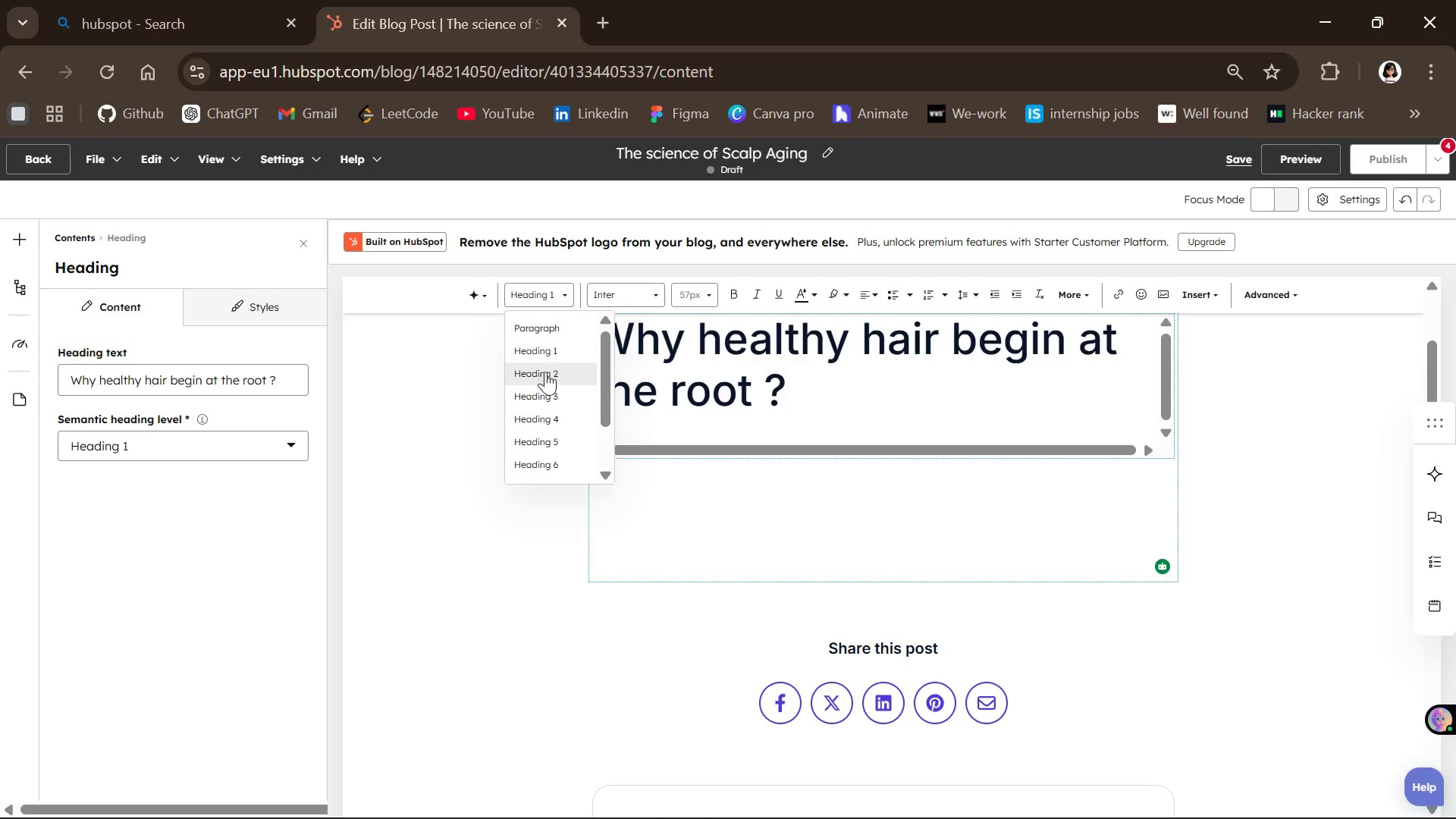 
left_click([545, 374])
 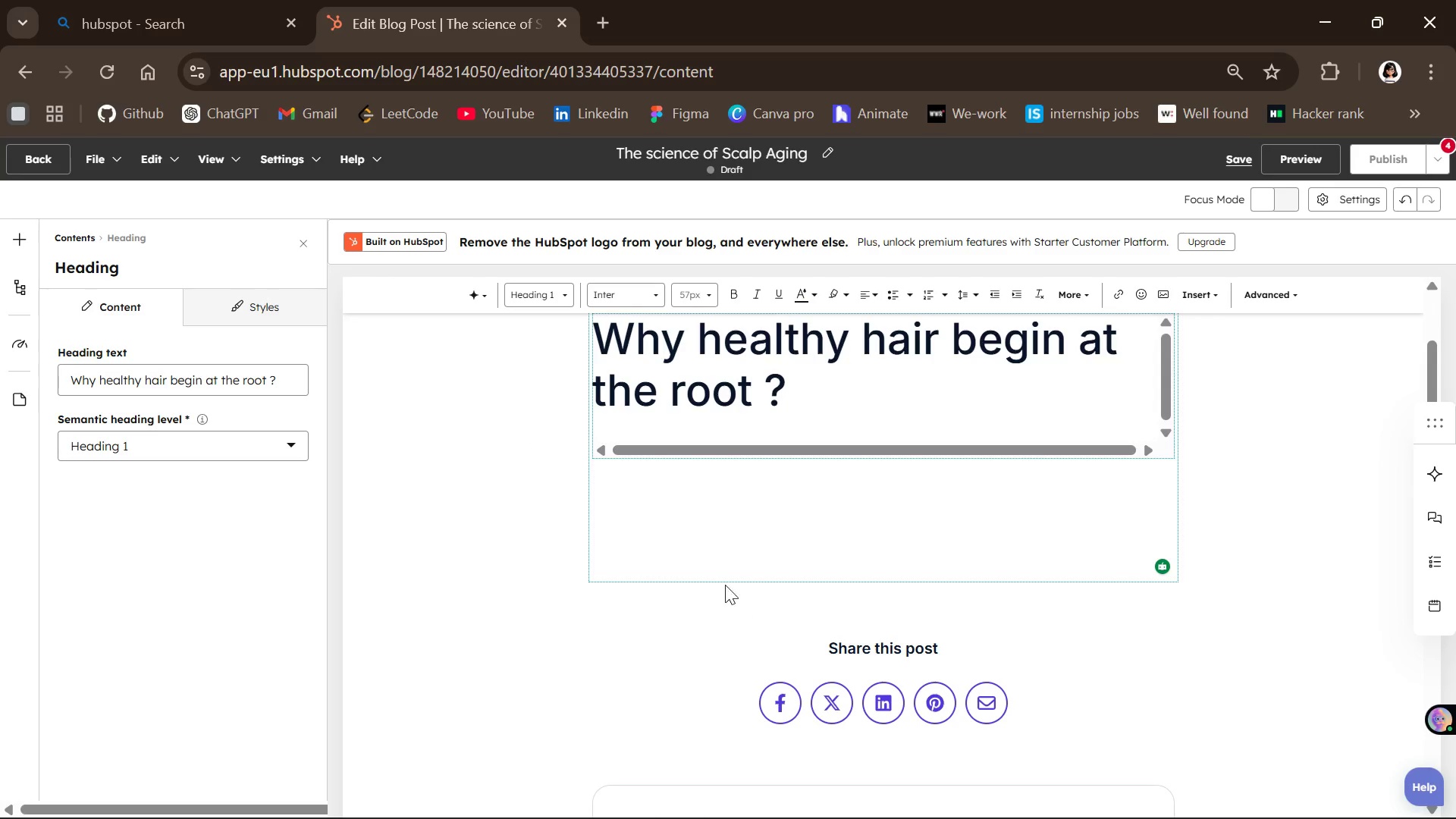 
left_click([704, 541])
 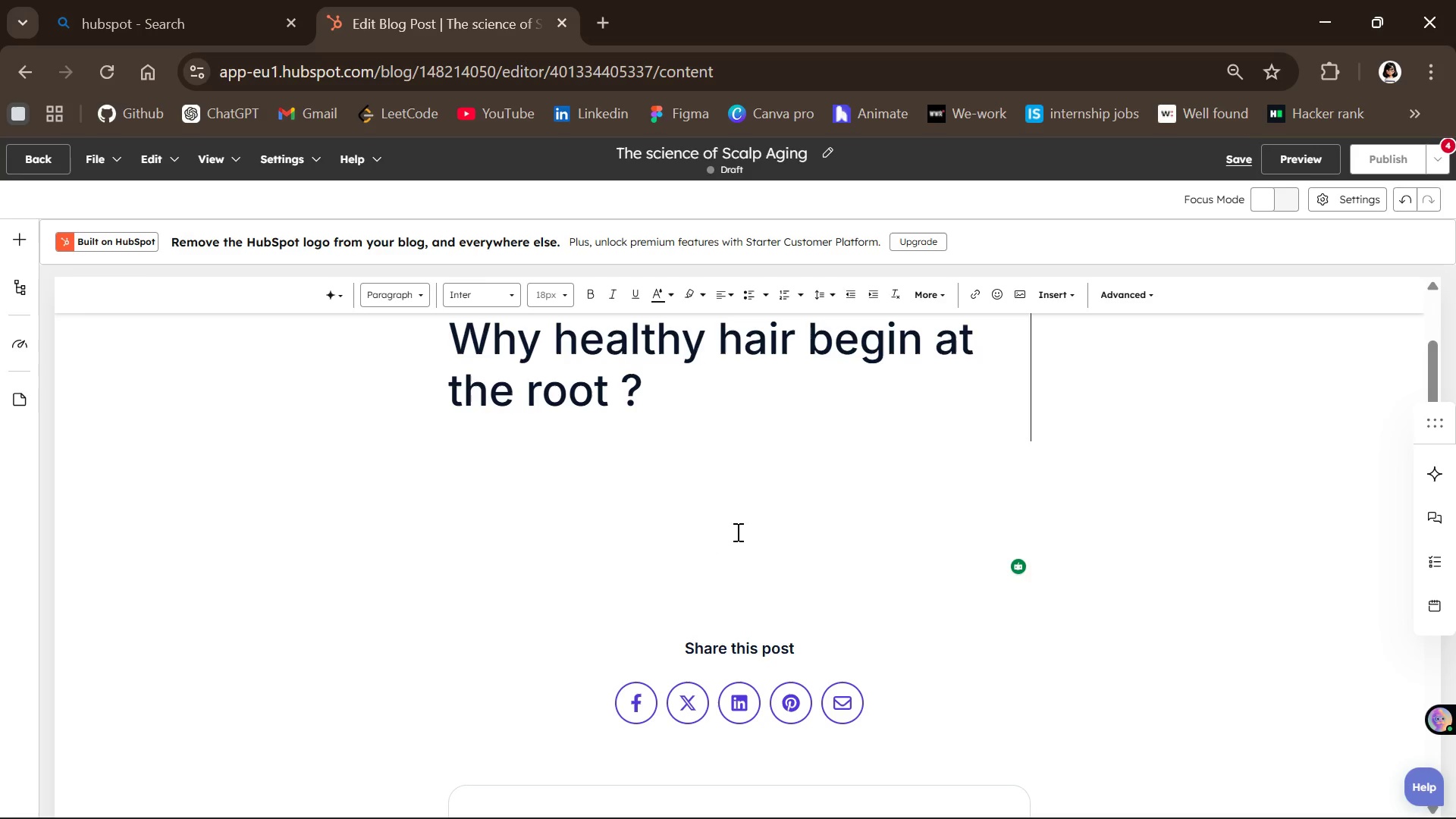 
left_click([751, 531])
 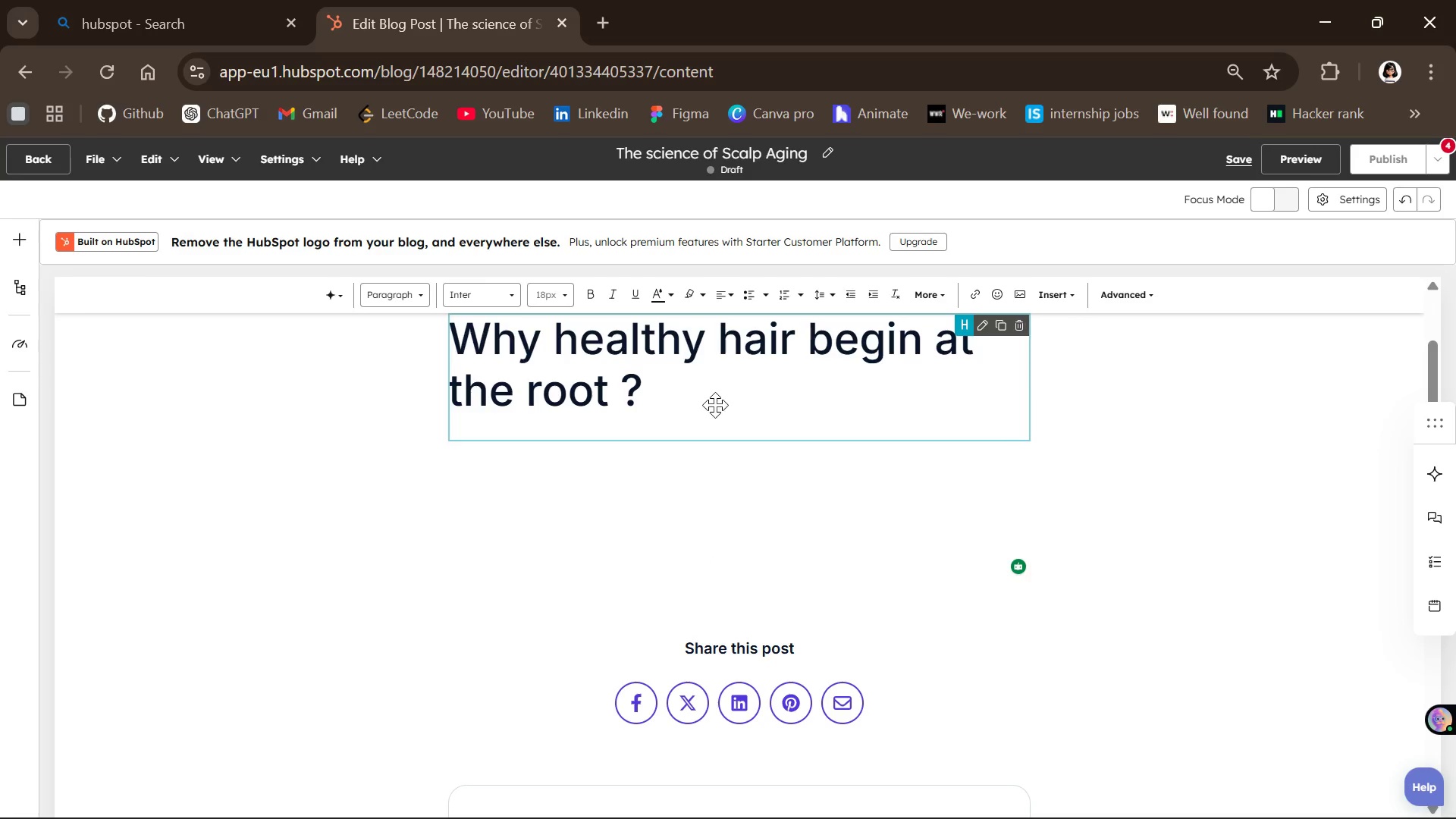 
left_click([714, 405])
 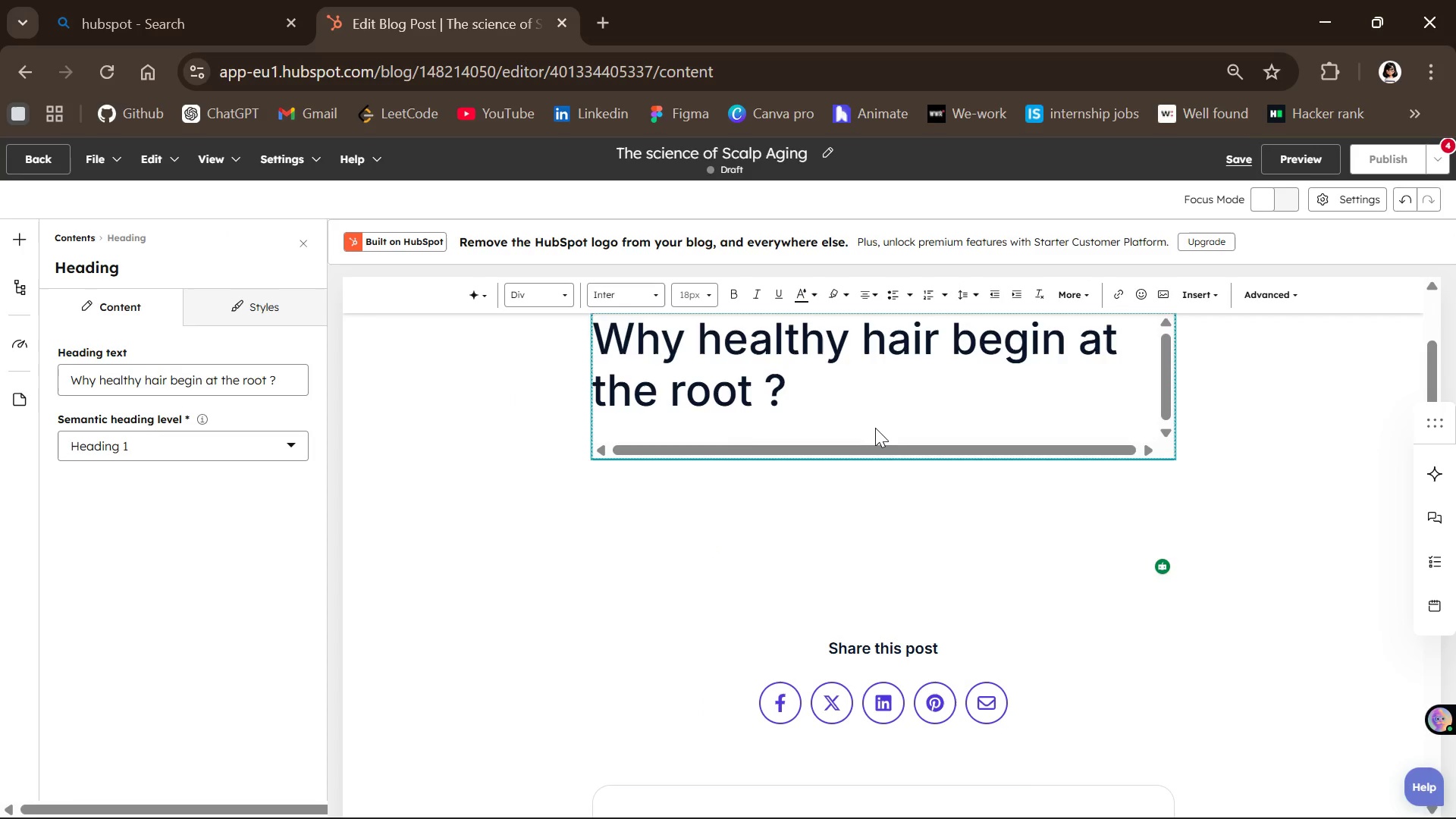 
left_click([993, 394])
 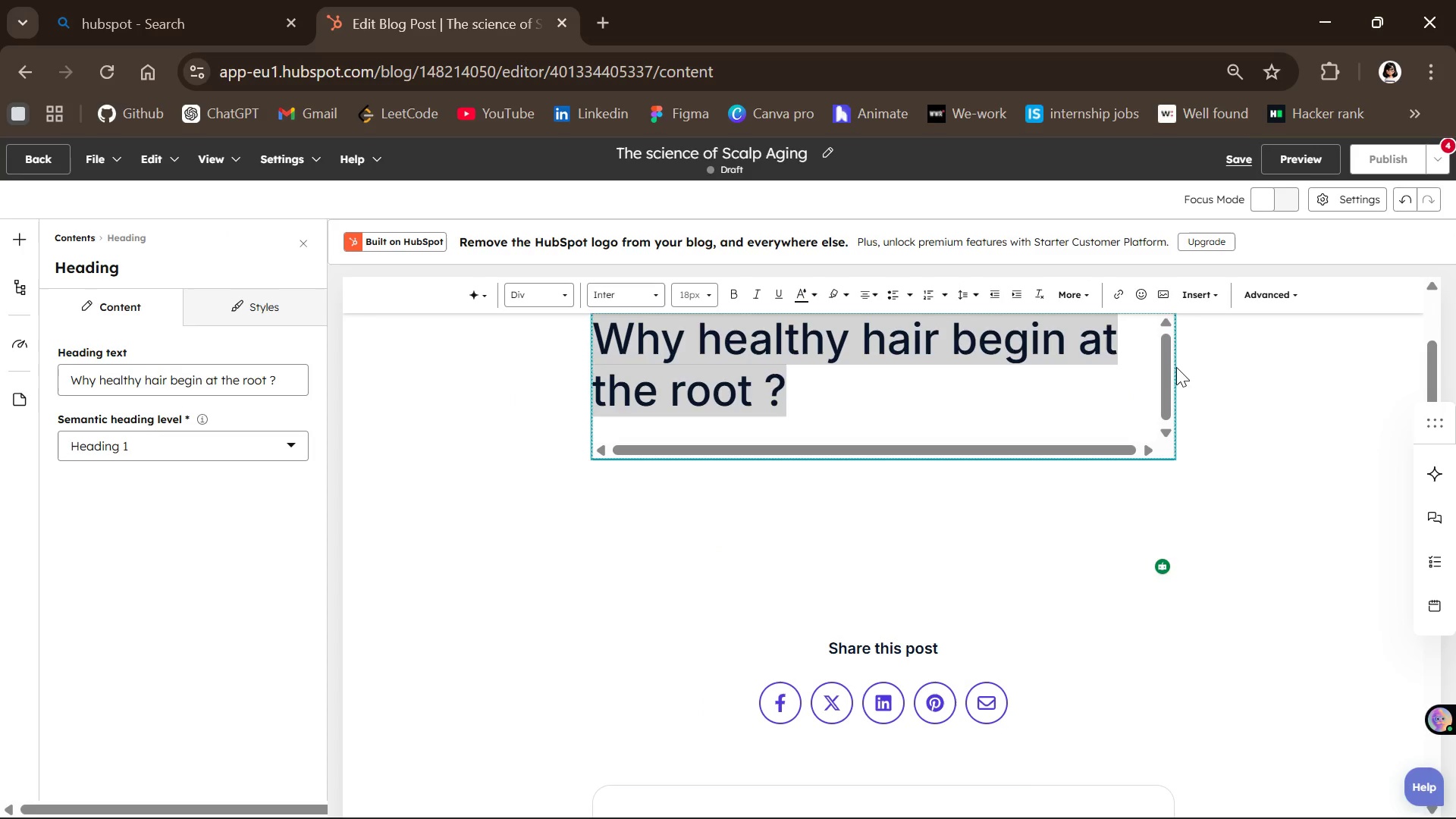 
left_click([1176, 367])
 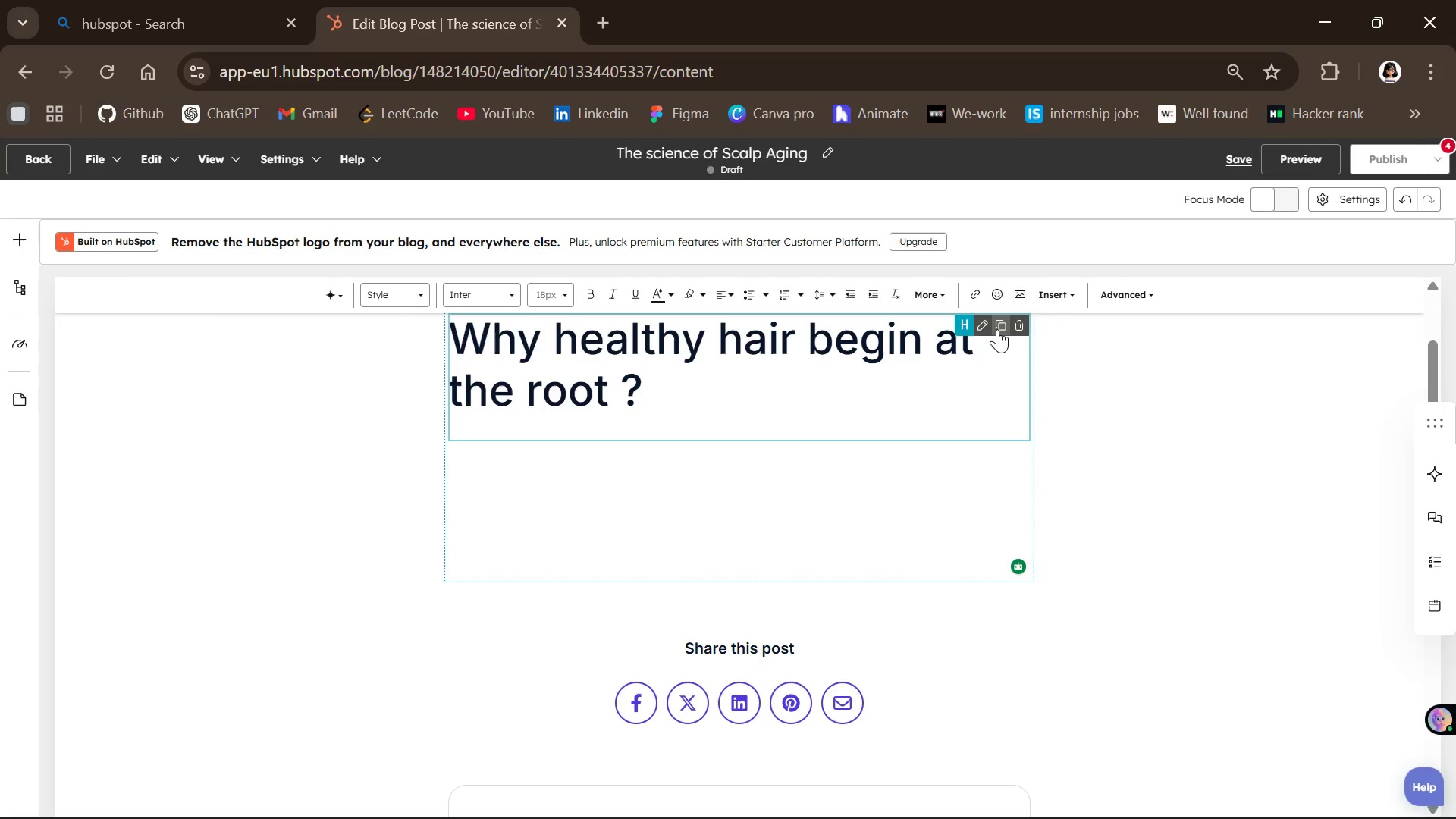 
left_click([983, 322])
 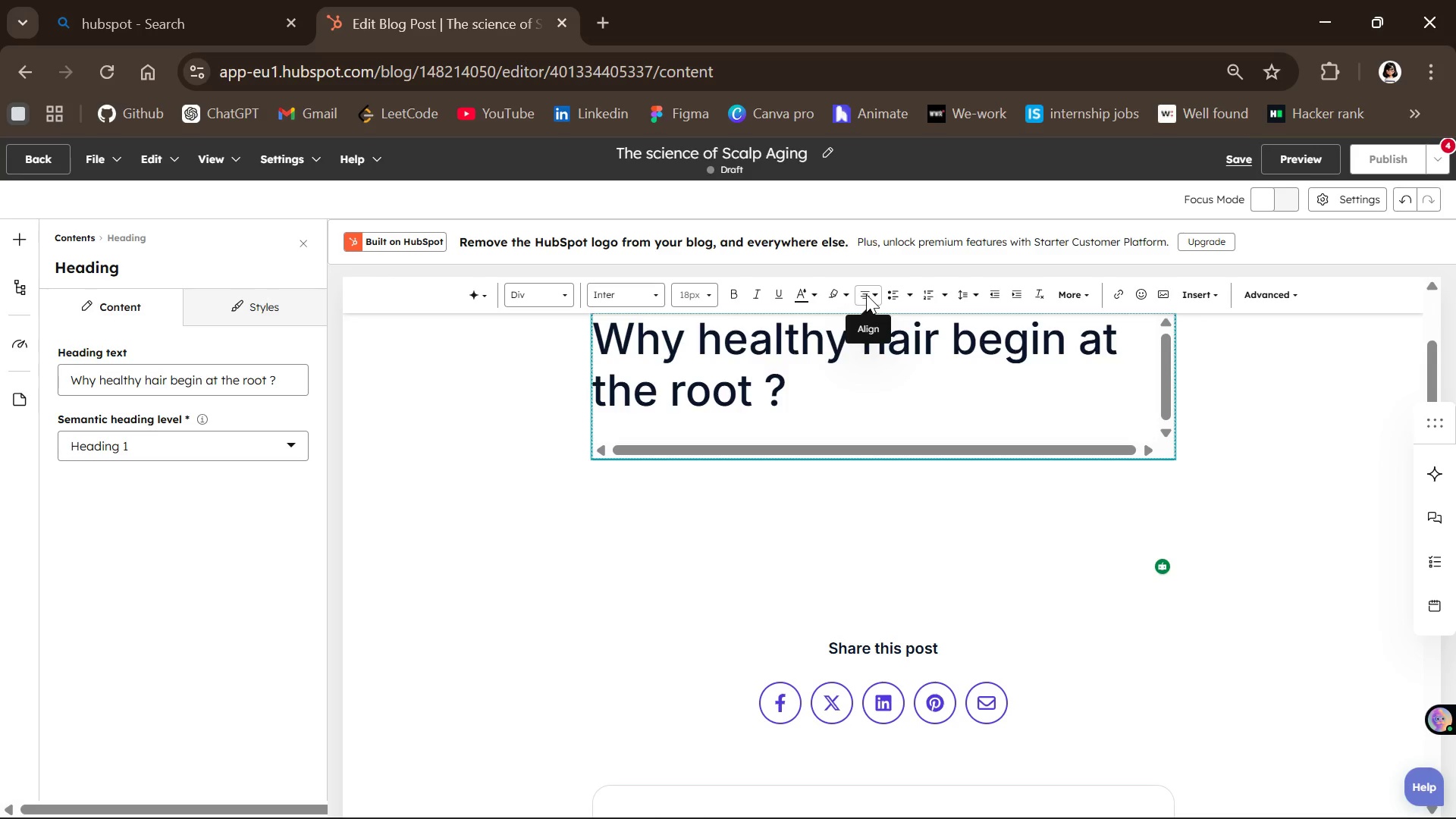 
left_click_drag(start_coordinate=[800, 380], to_coordinate=[593, 338])
 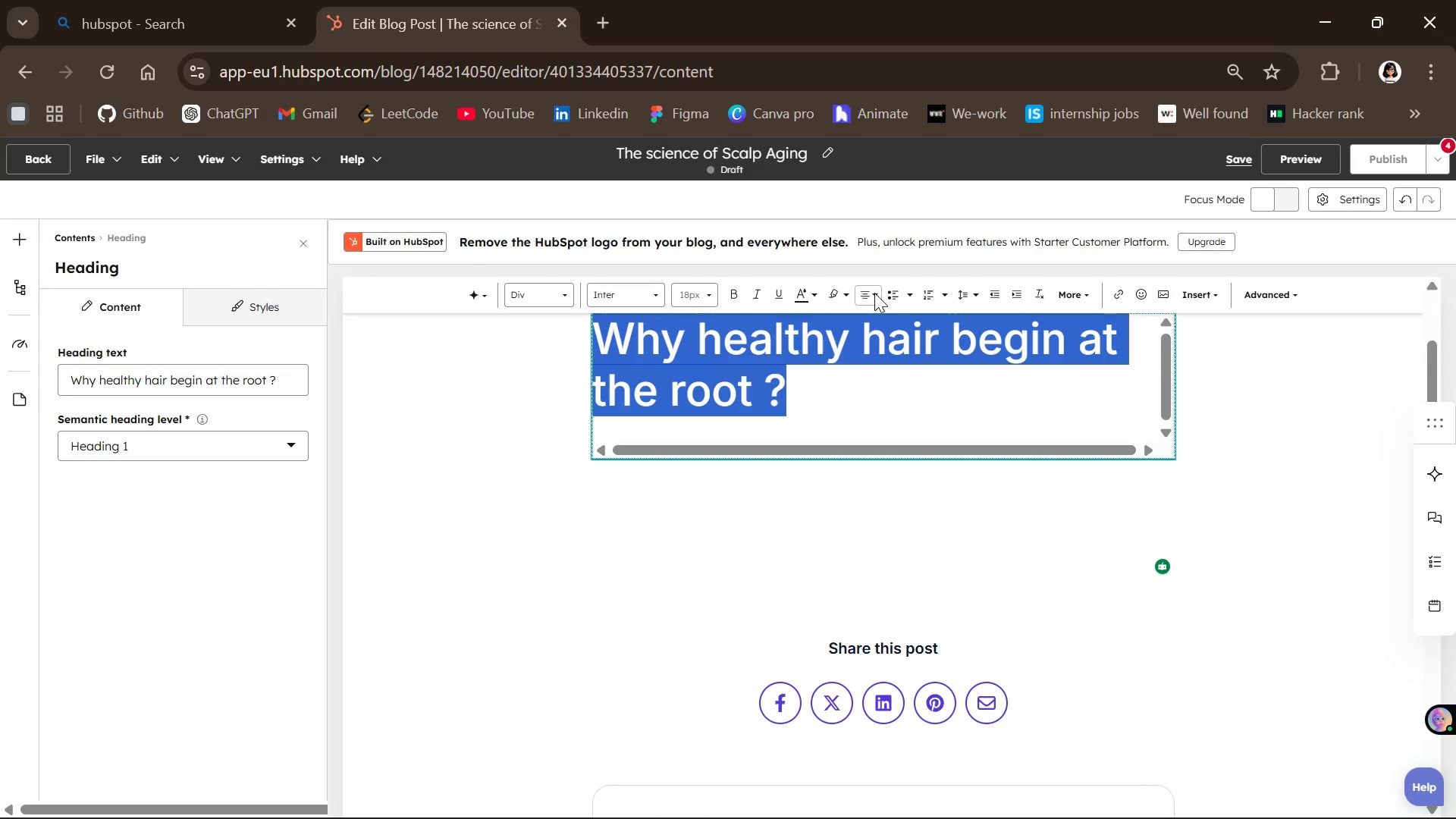 
left_click([873, 293])
 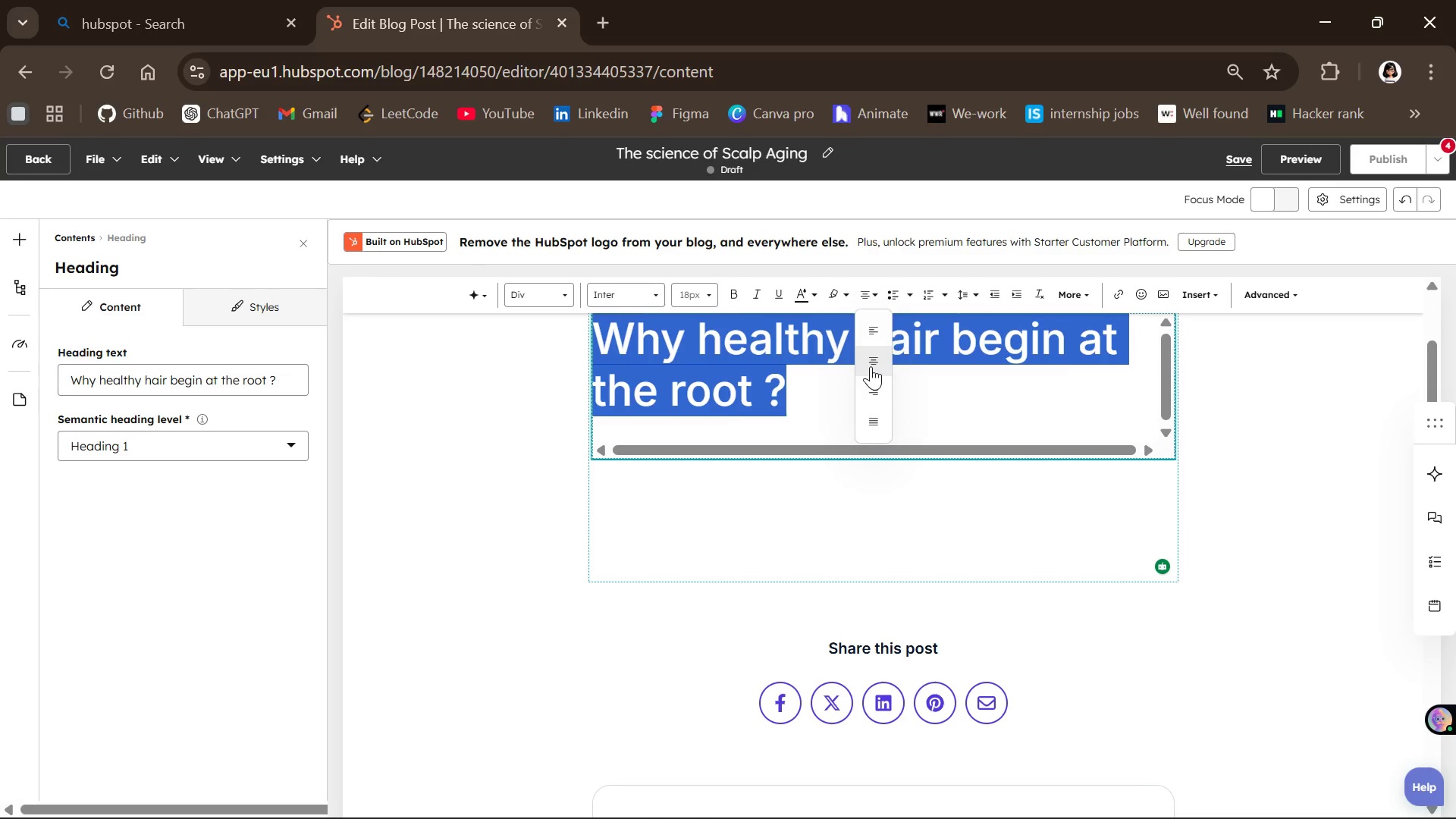 
left_click([871, 365])
 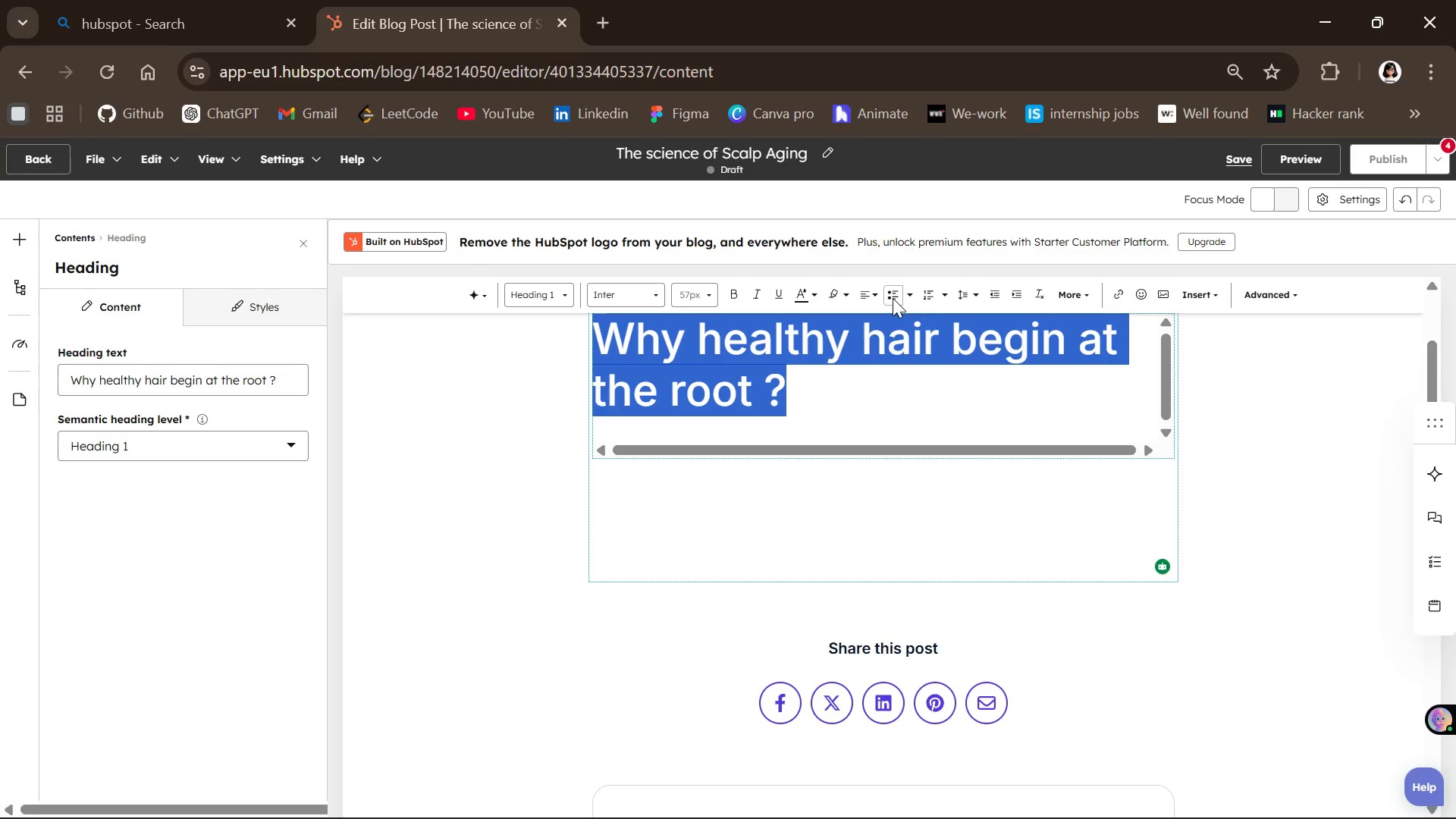 
left_click([893, 295])
 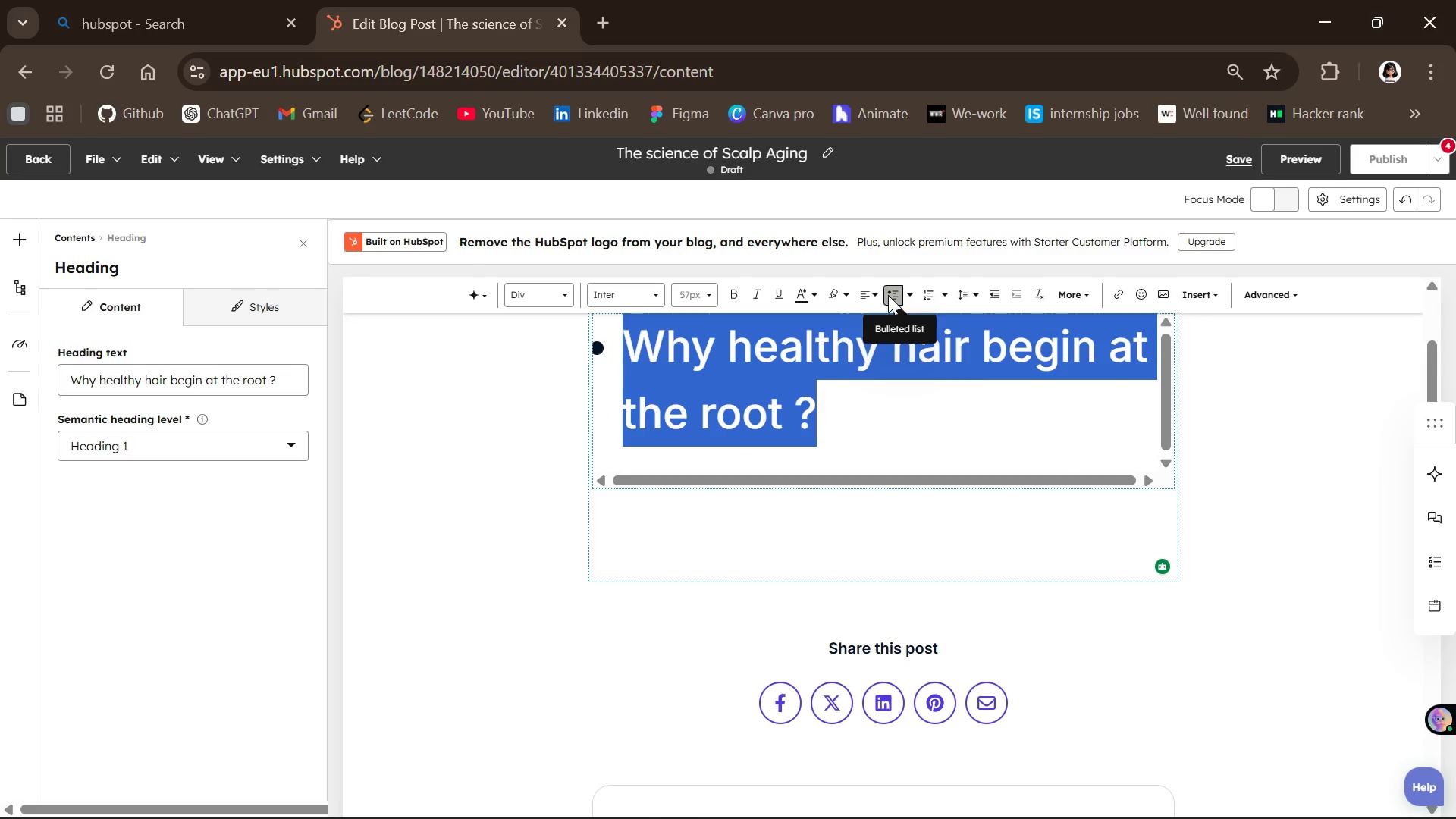 
mouse_move([891, 295])
 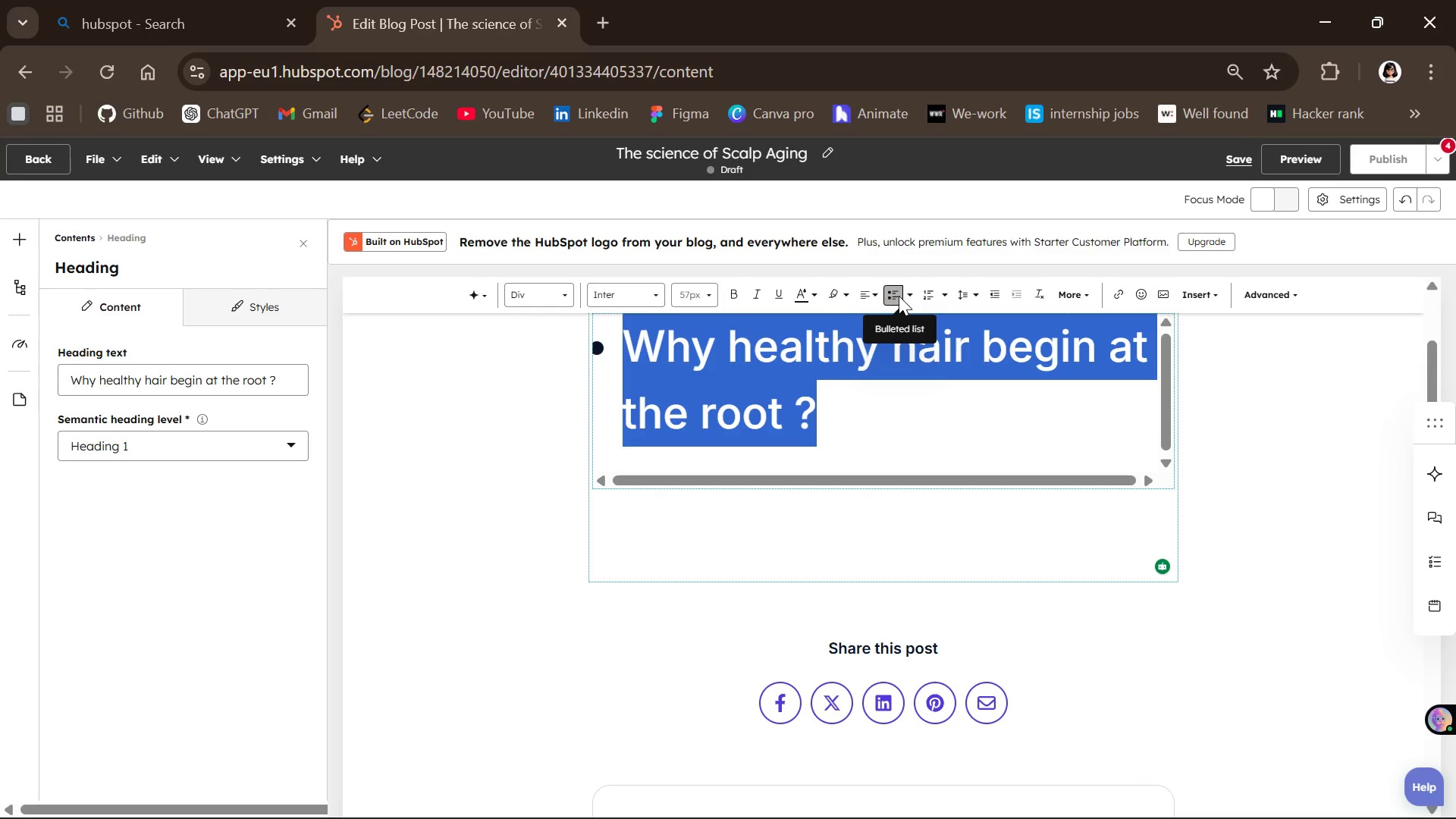 
left_click([899, 296])
 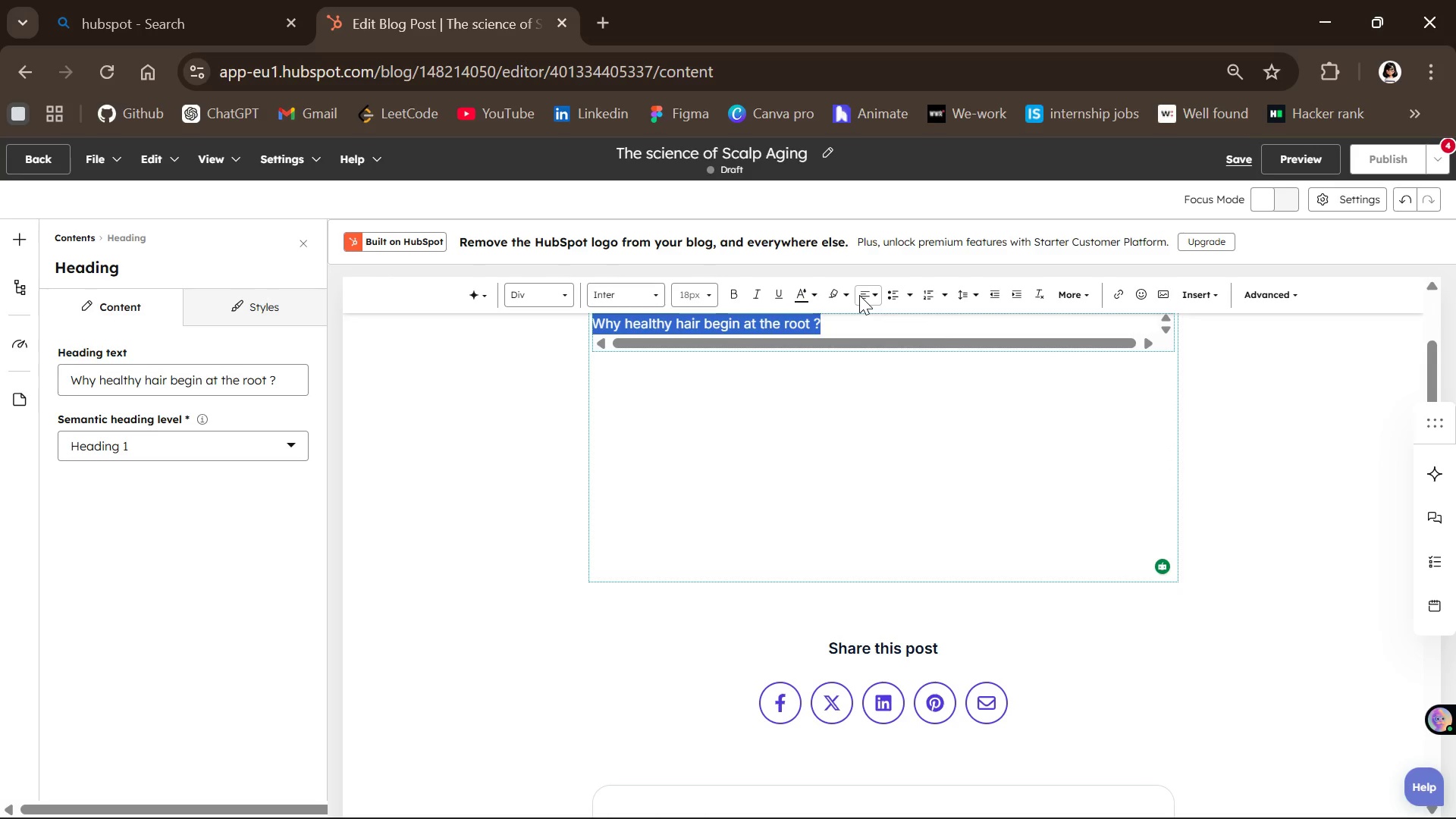 
left_click([859, 295])
 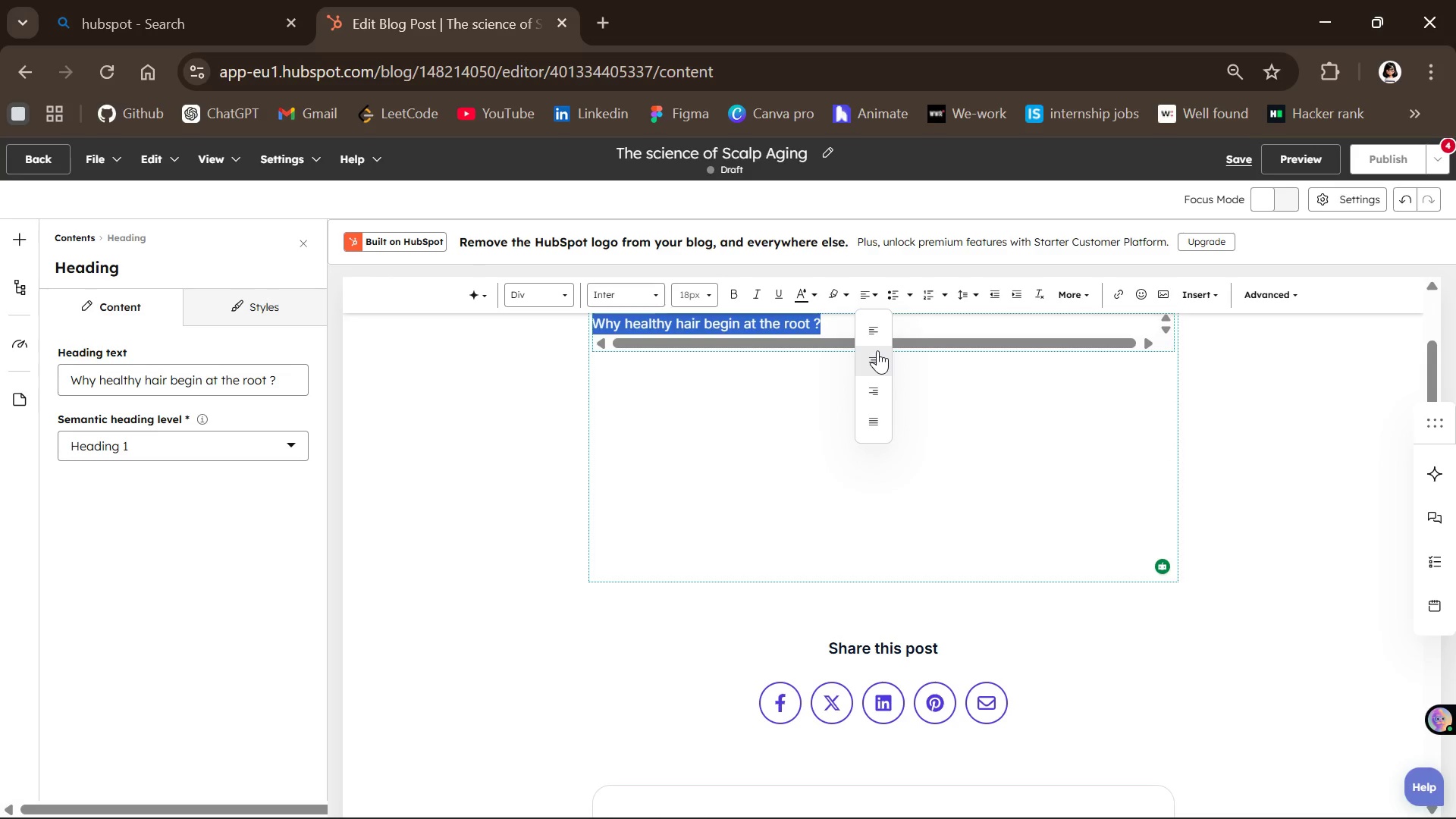 
left_click([877, 353])
 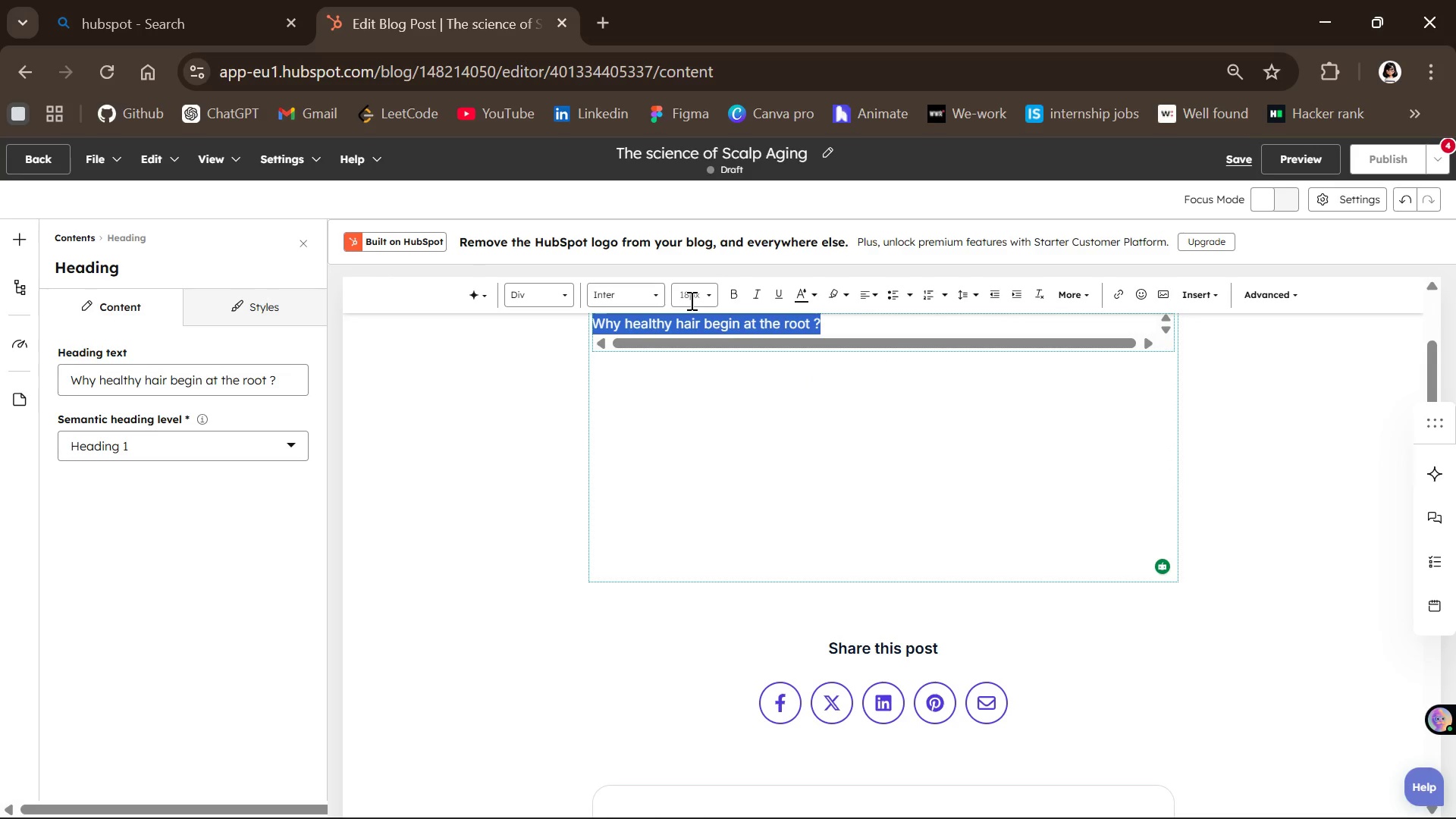 
left_click([686, 295])
 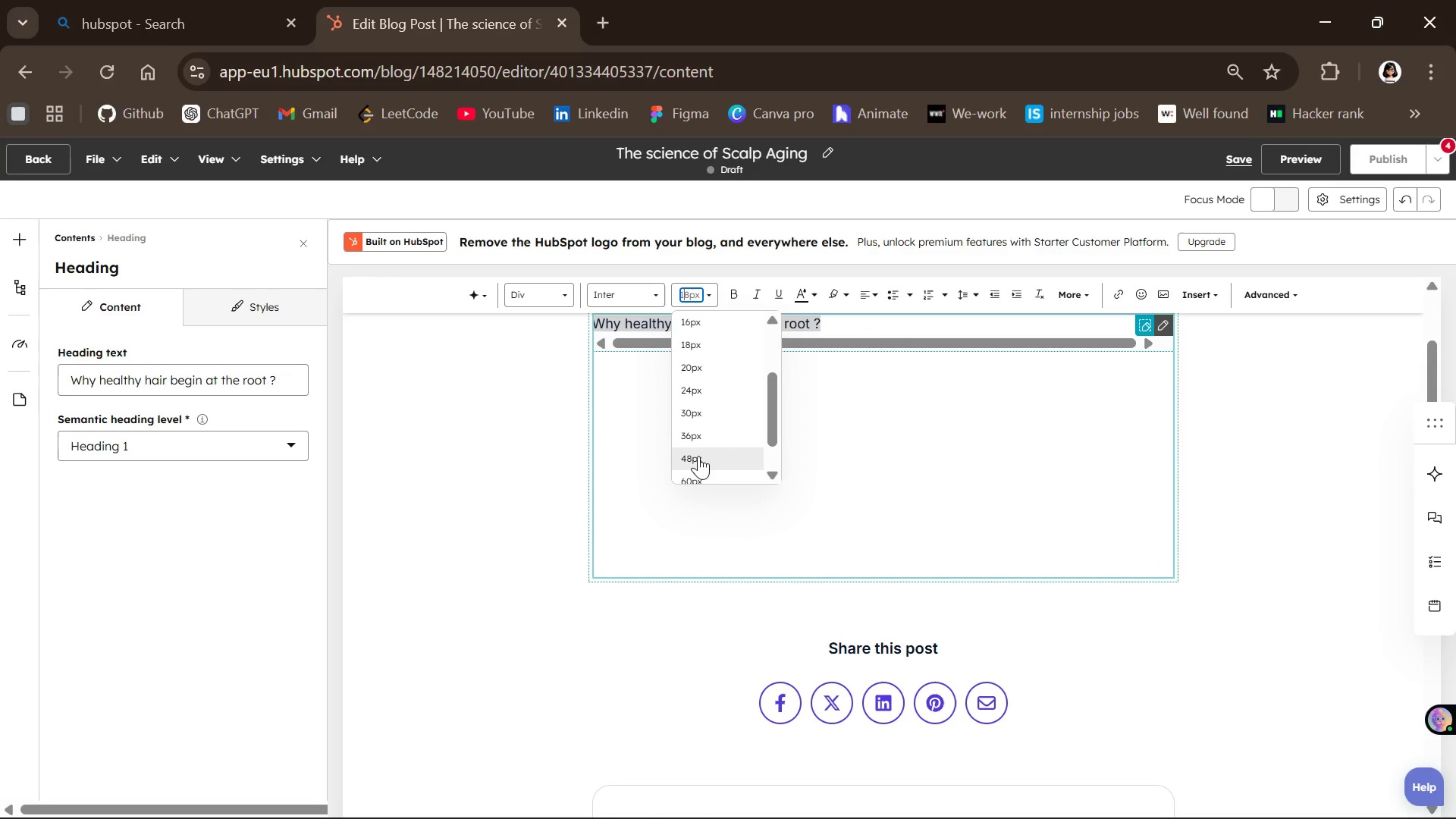 
left_click([698, 456])
 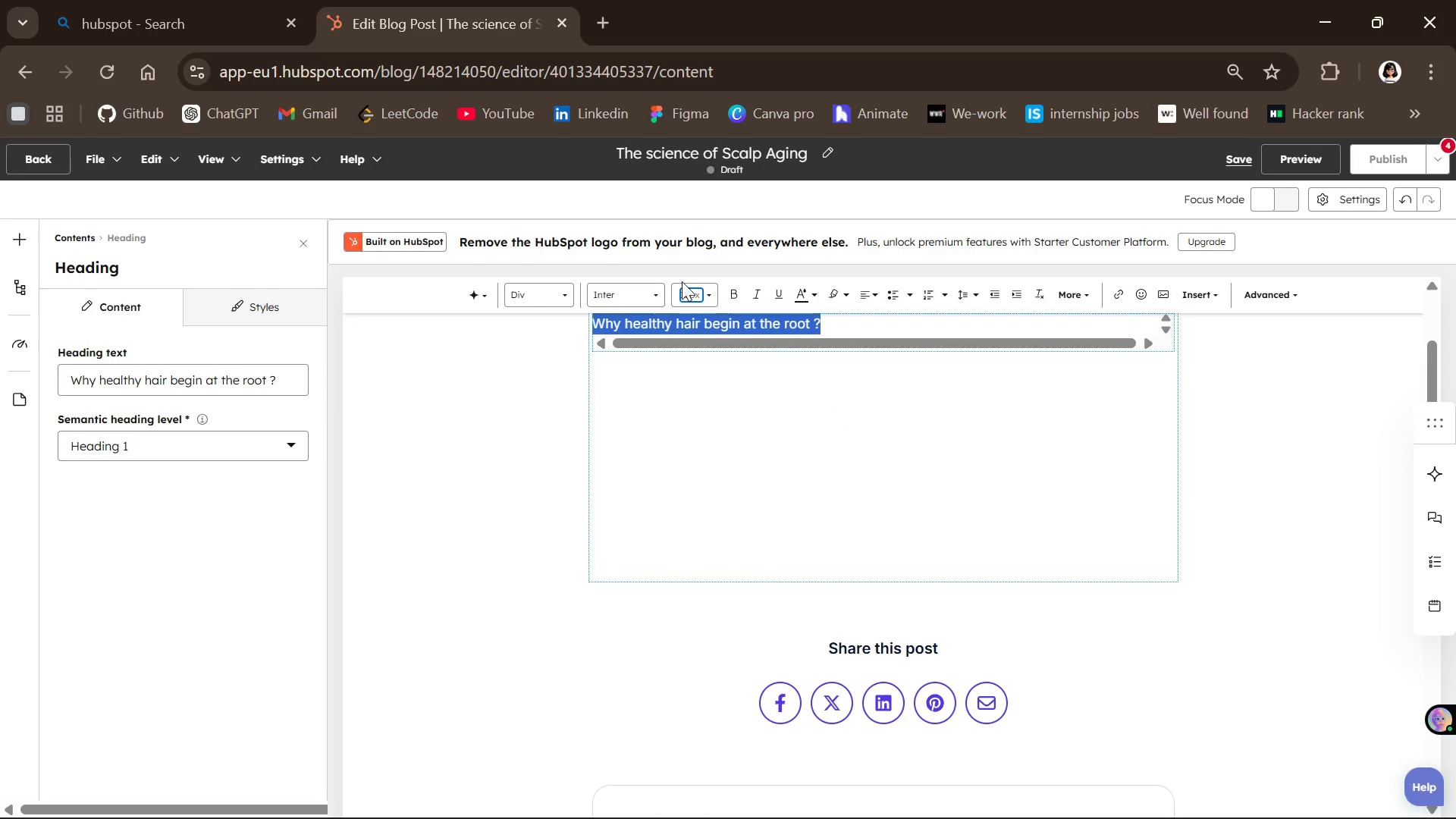 
left_click([689, 284])
 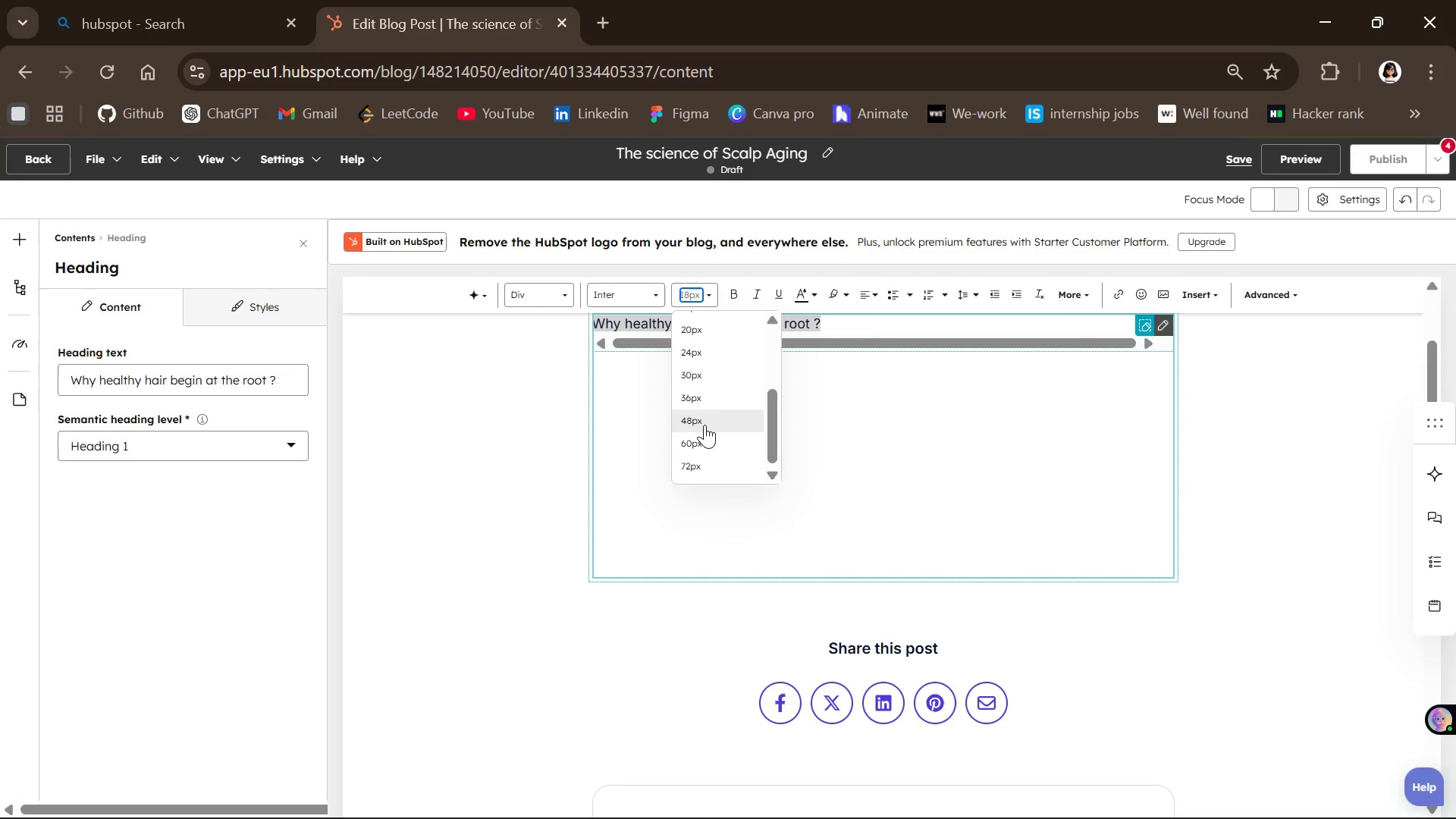 
left_click([704, 425])
 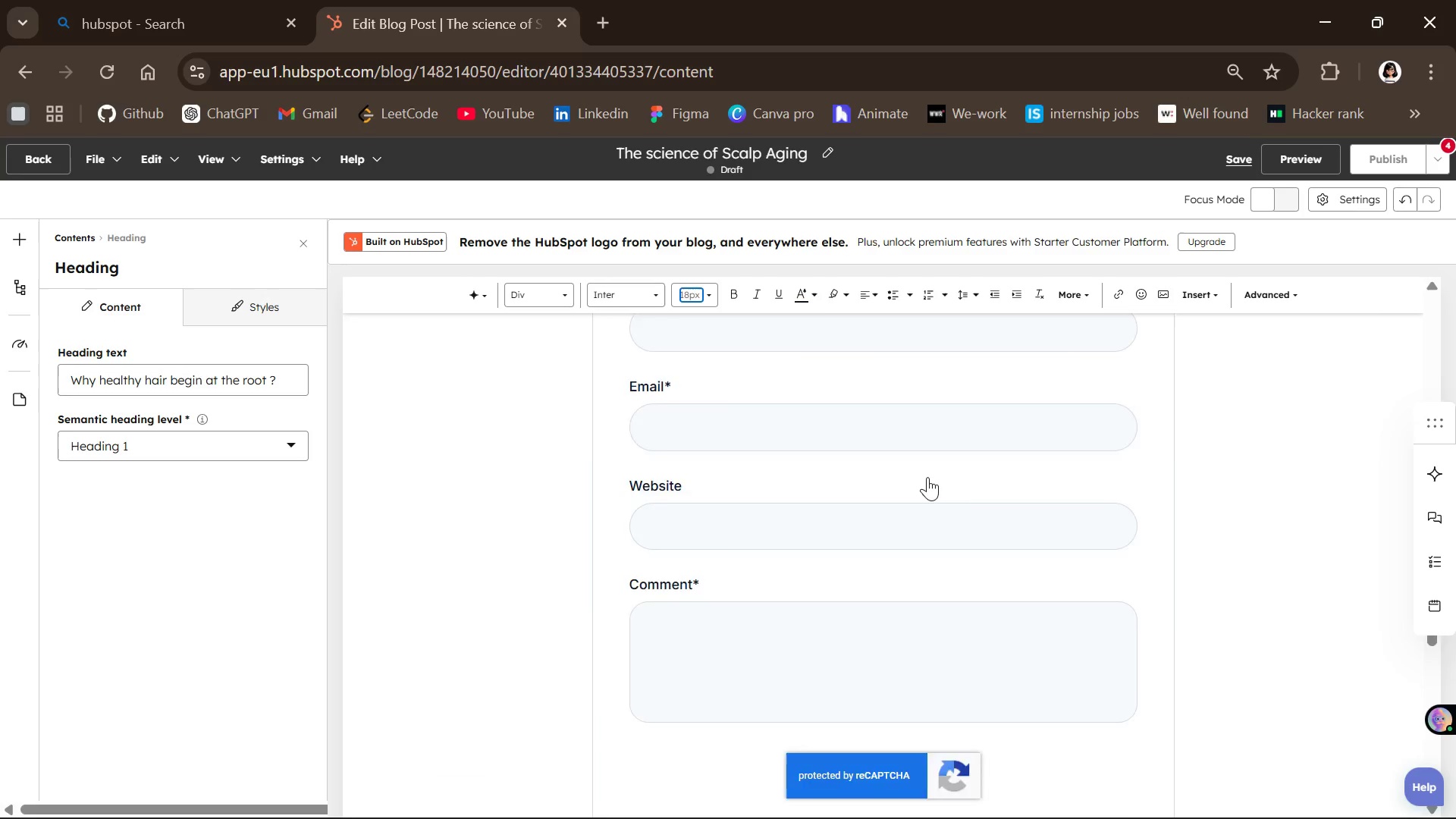 
wait(7.86)
 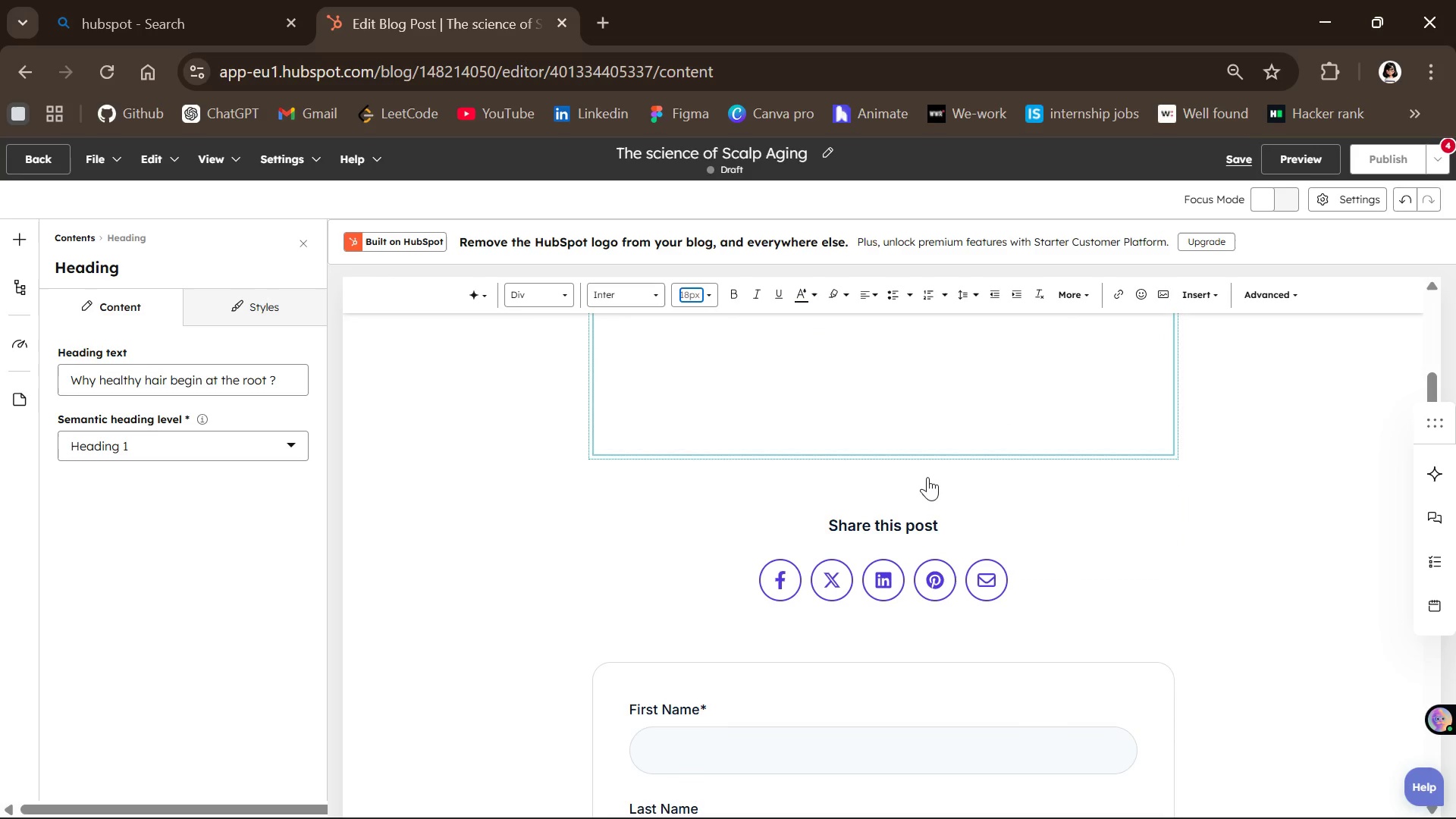 
left_click([892, 485])
 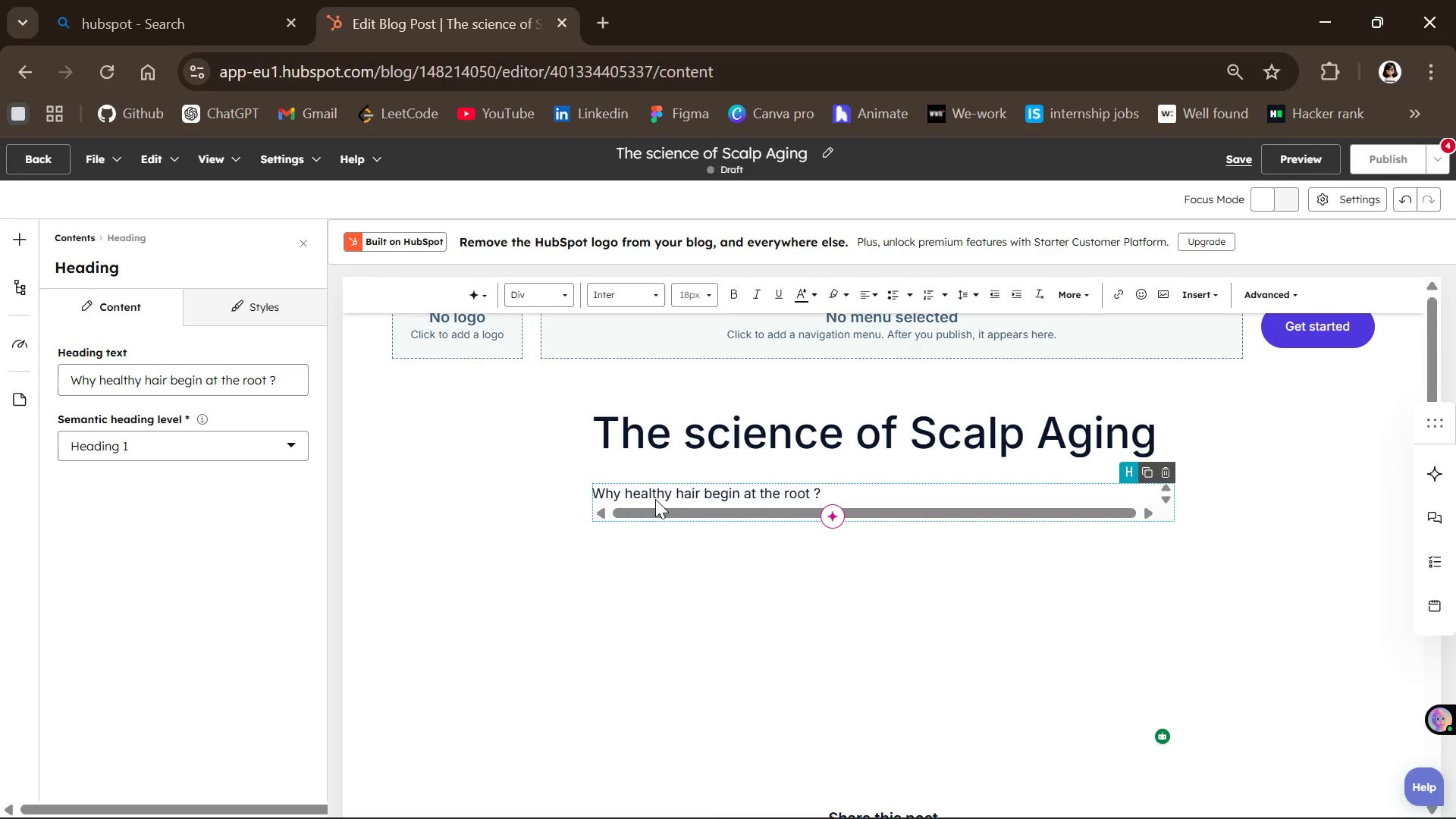 
left_click_drag(start_coordinate=[652, 509], to_coordinate=[611, 506])
 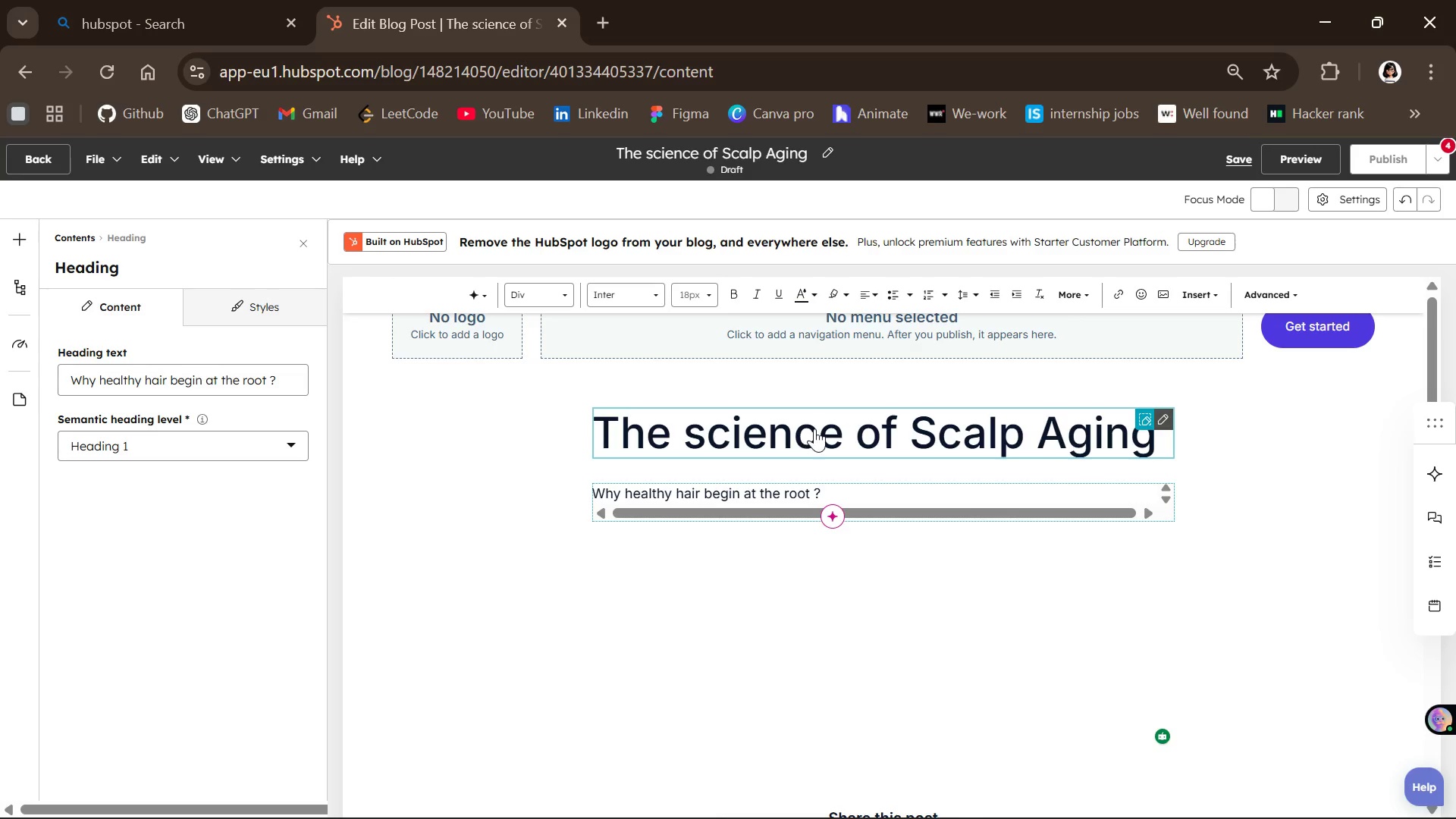 
left_click([814, 428])
 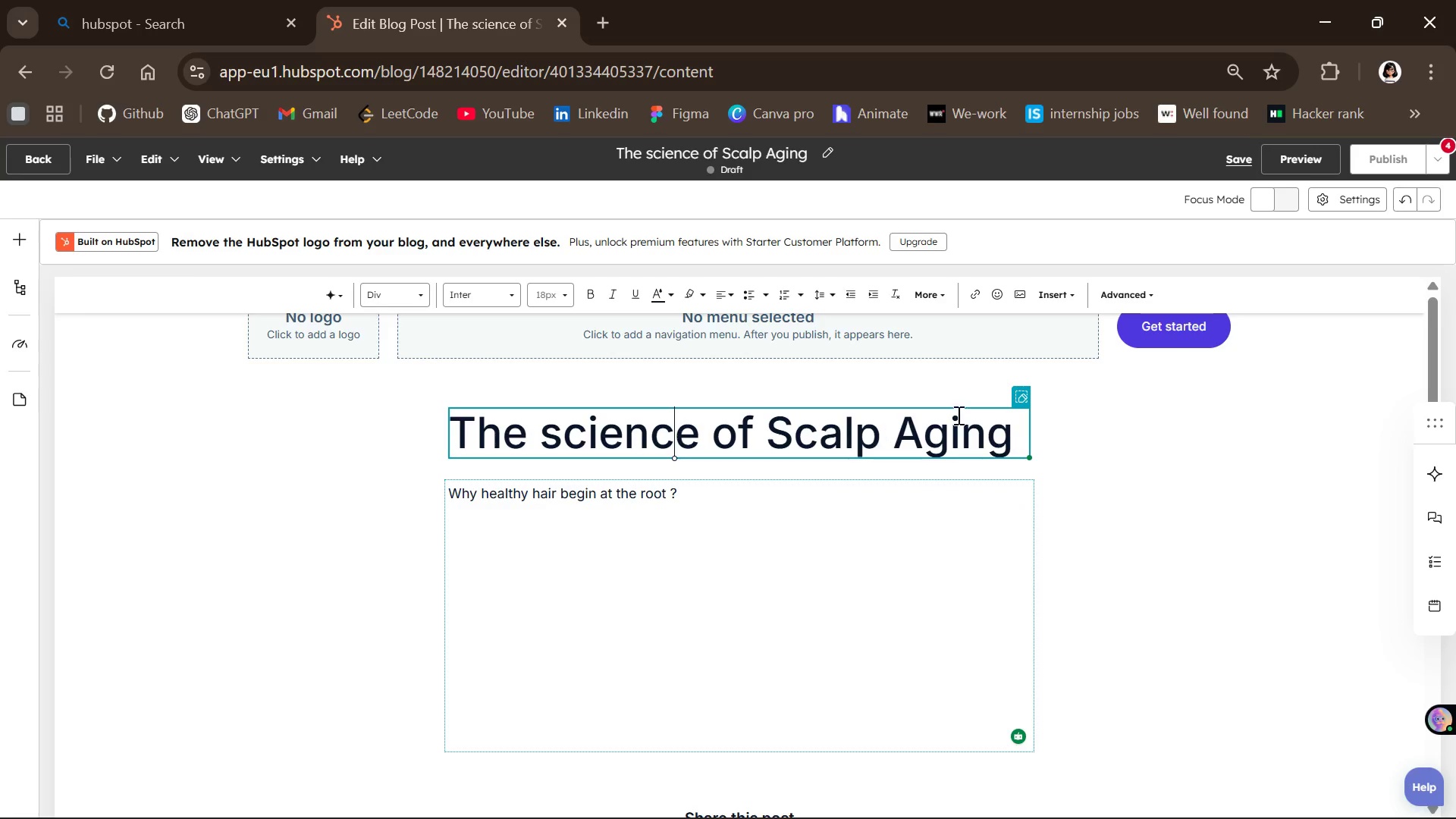 
left_click([1020, 402])
 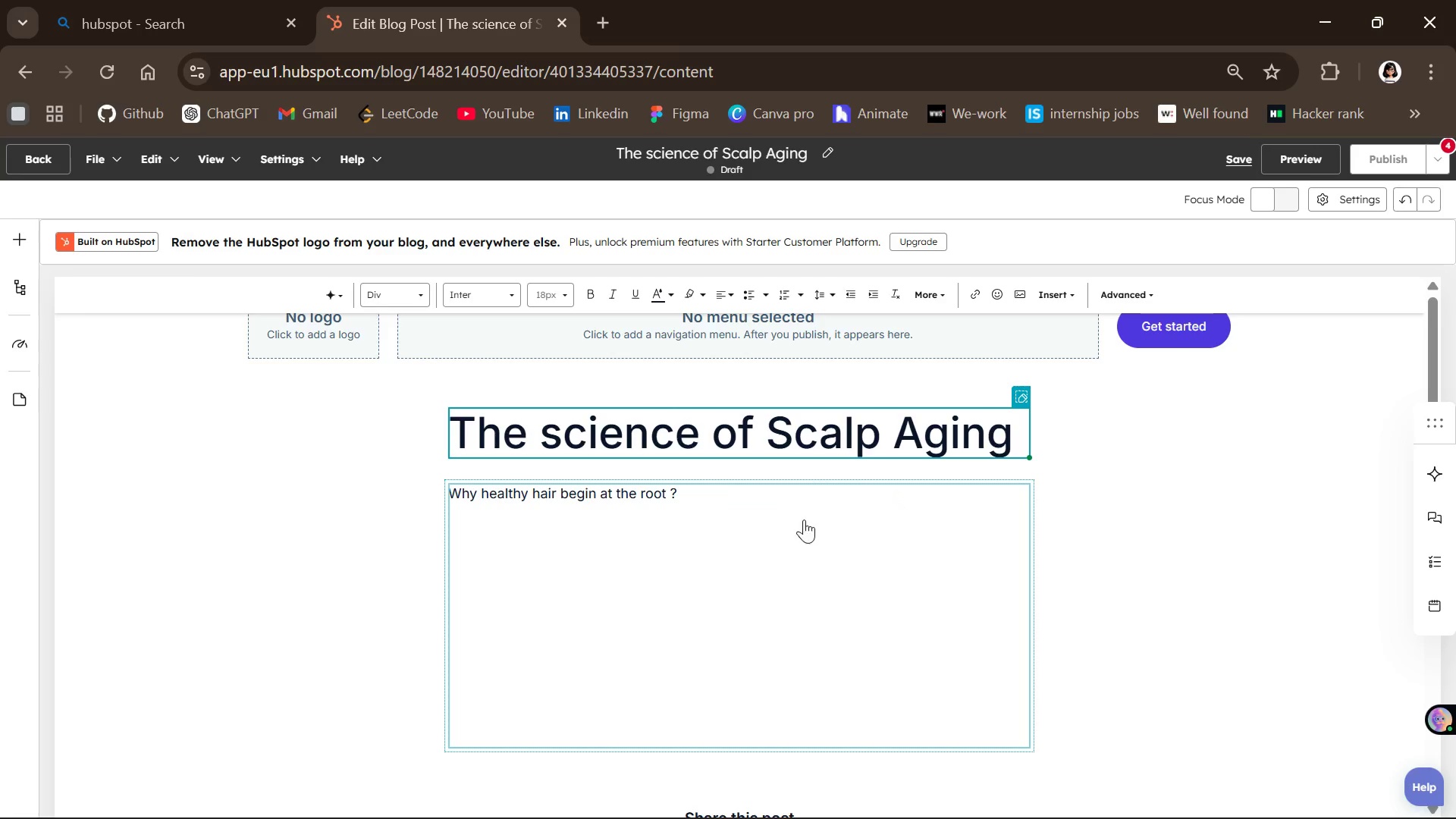 
left_click([768, 518])
 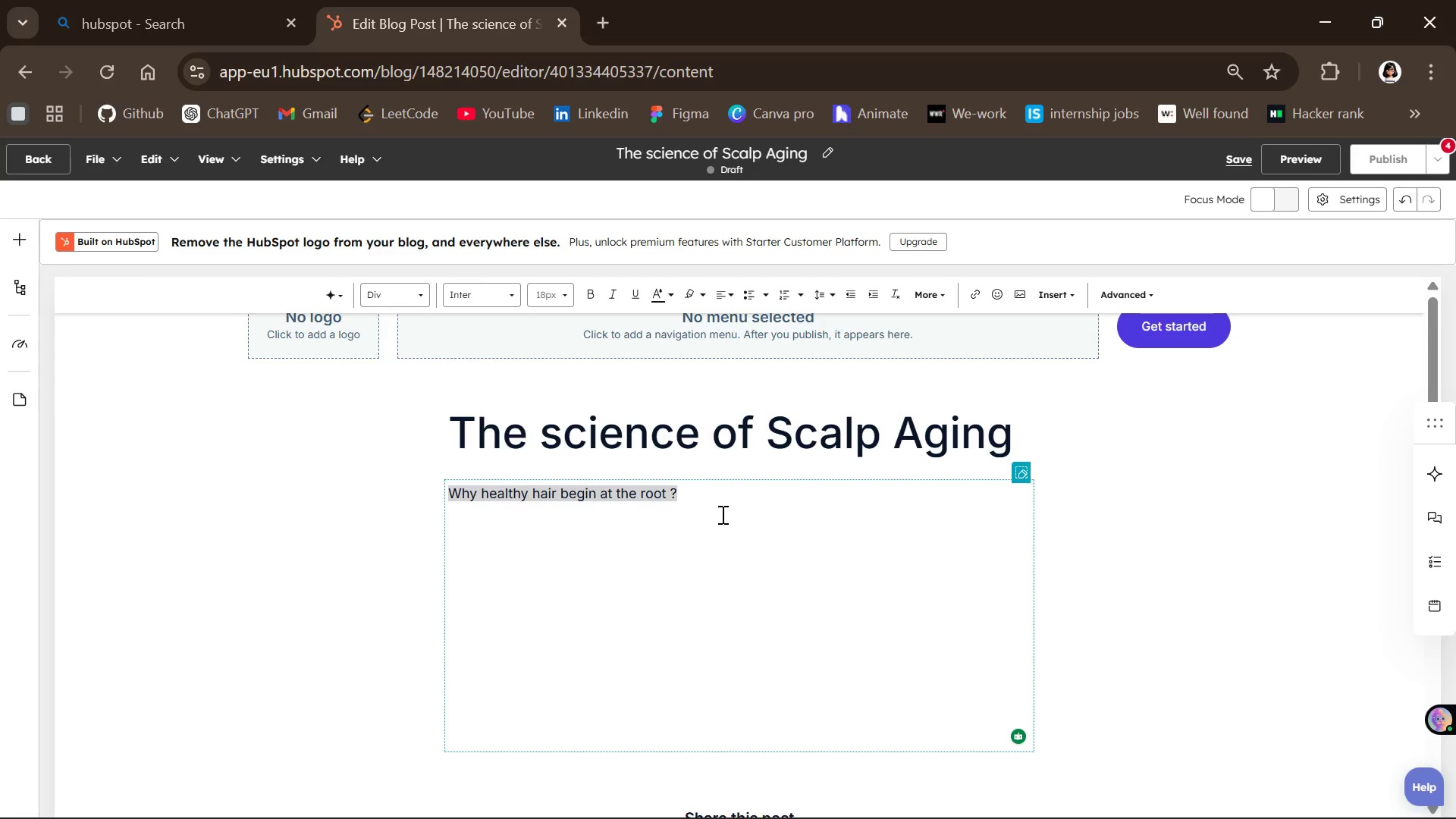 
left_click([721, 514])
 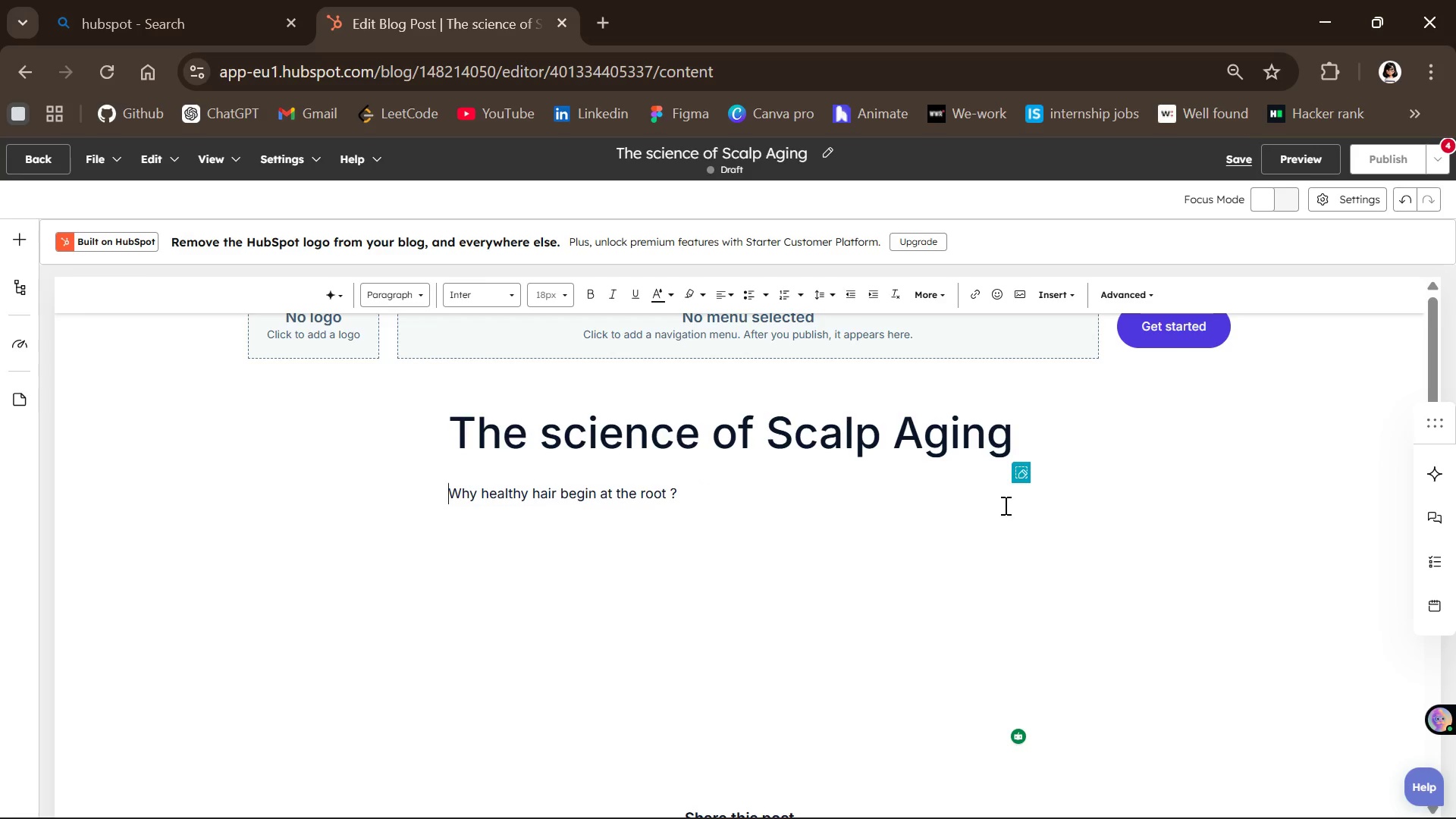 
key(Control+Z)
 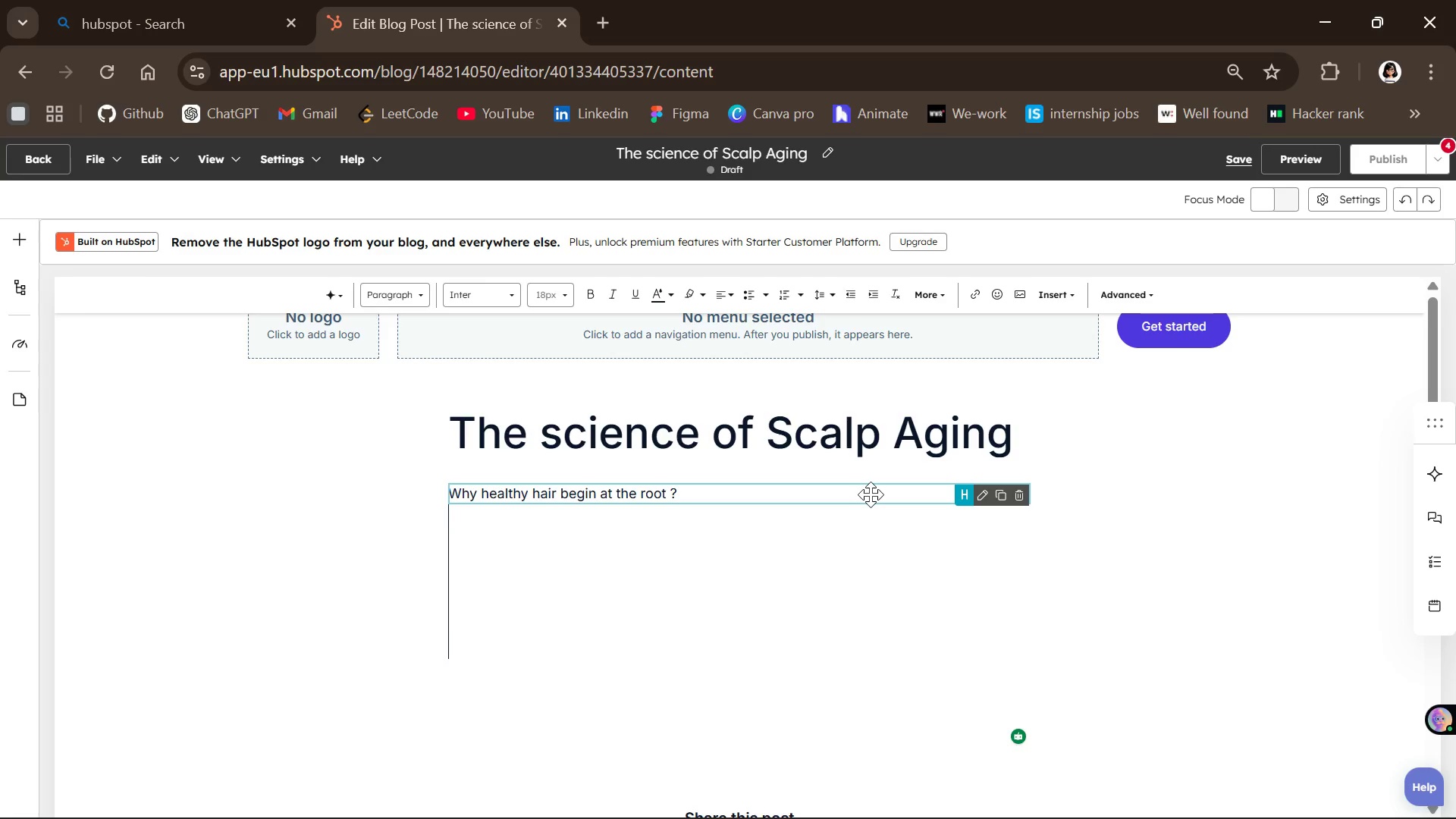 
key(Control+Z)
 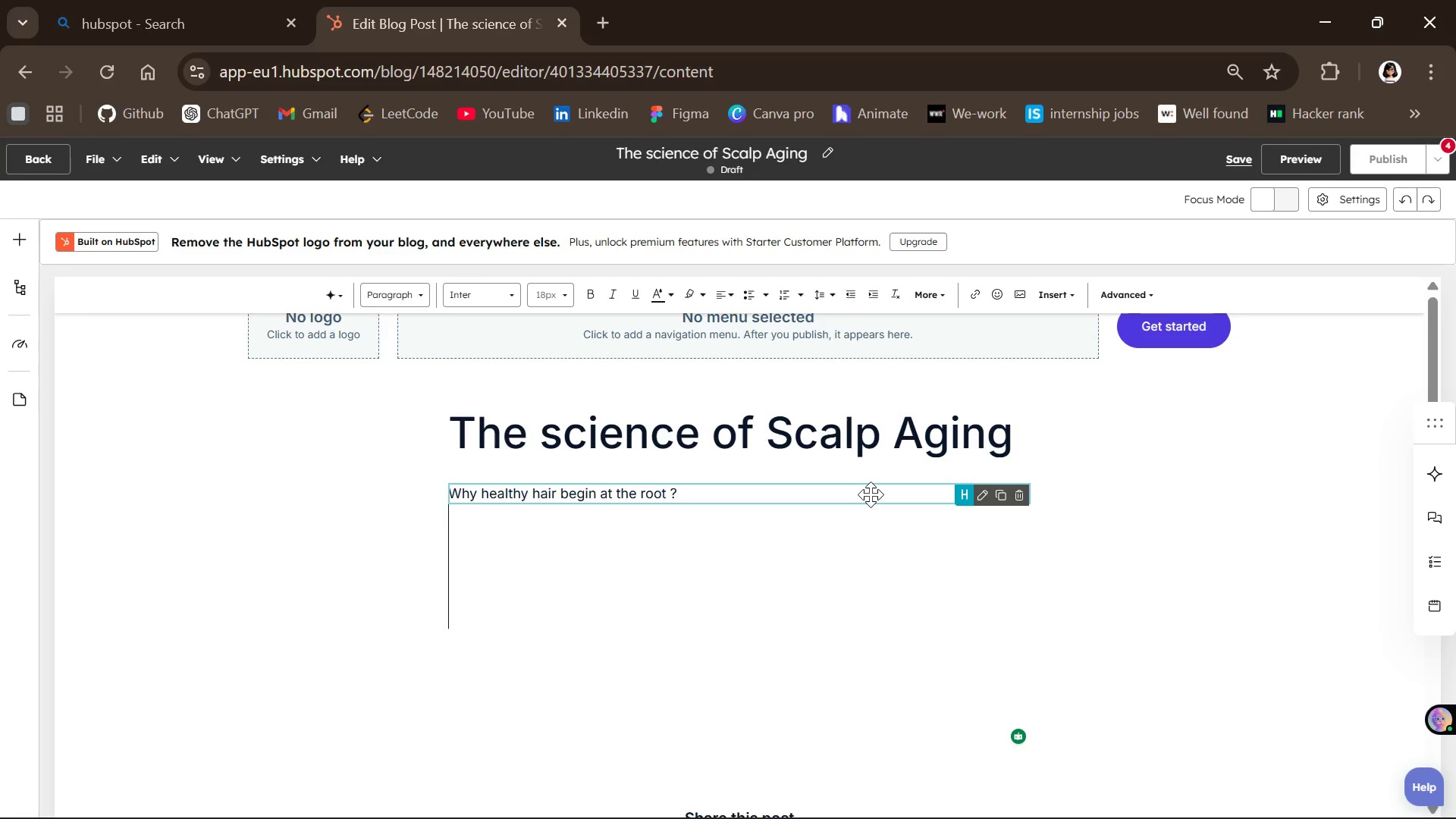 
key(Control+Z)
 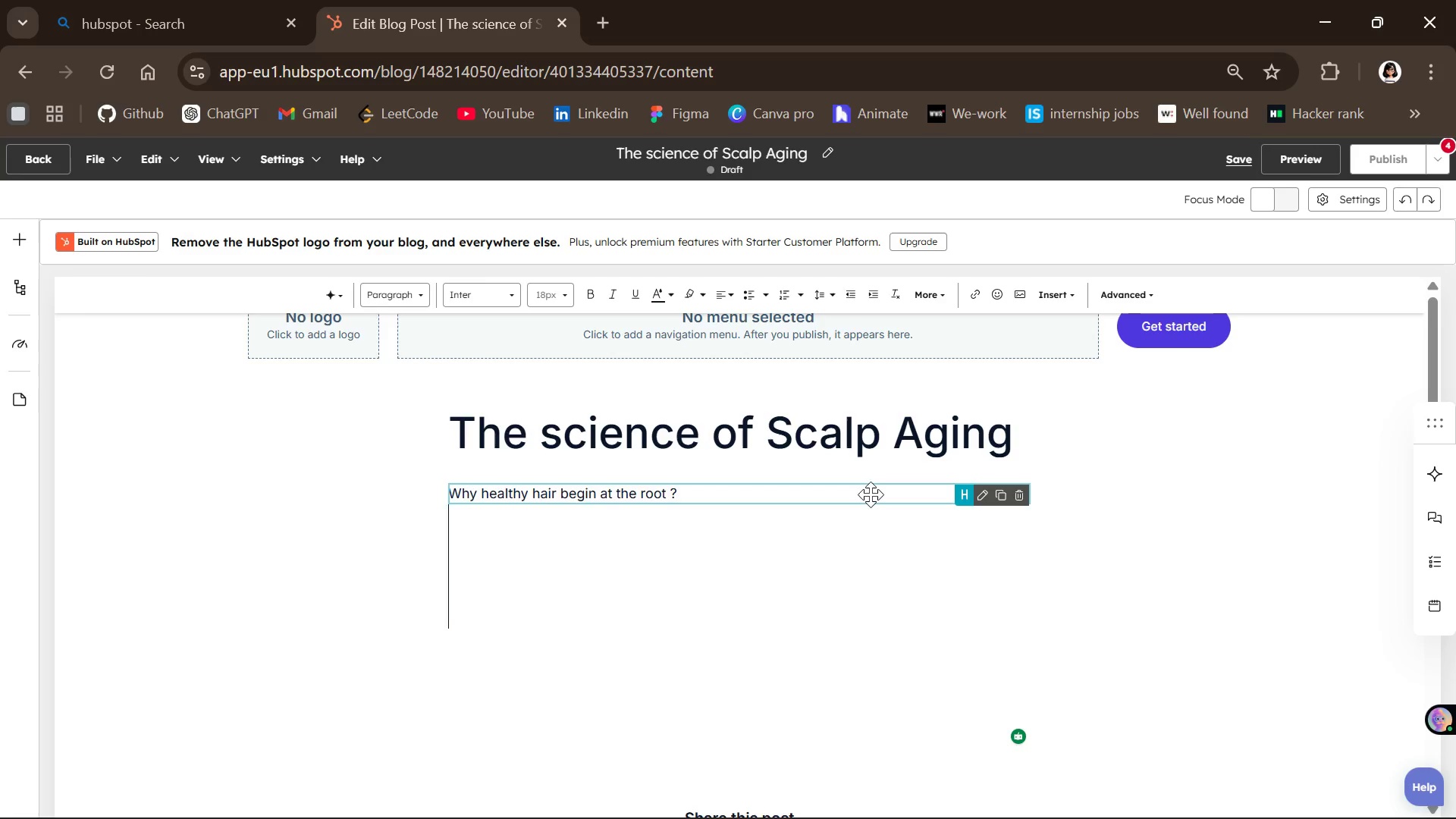 
key(Control+Z)
 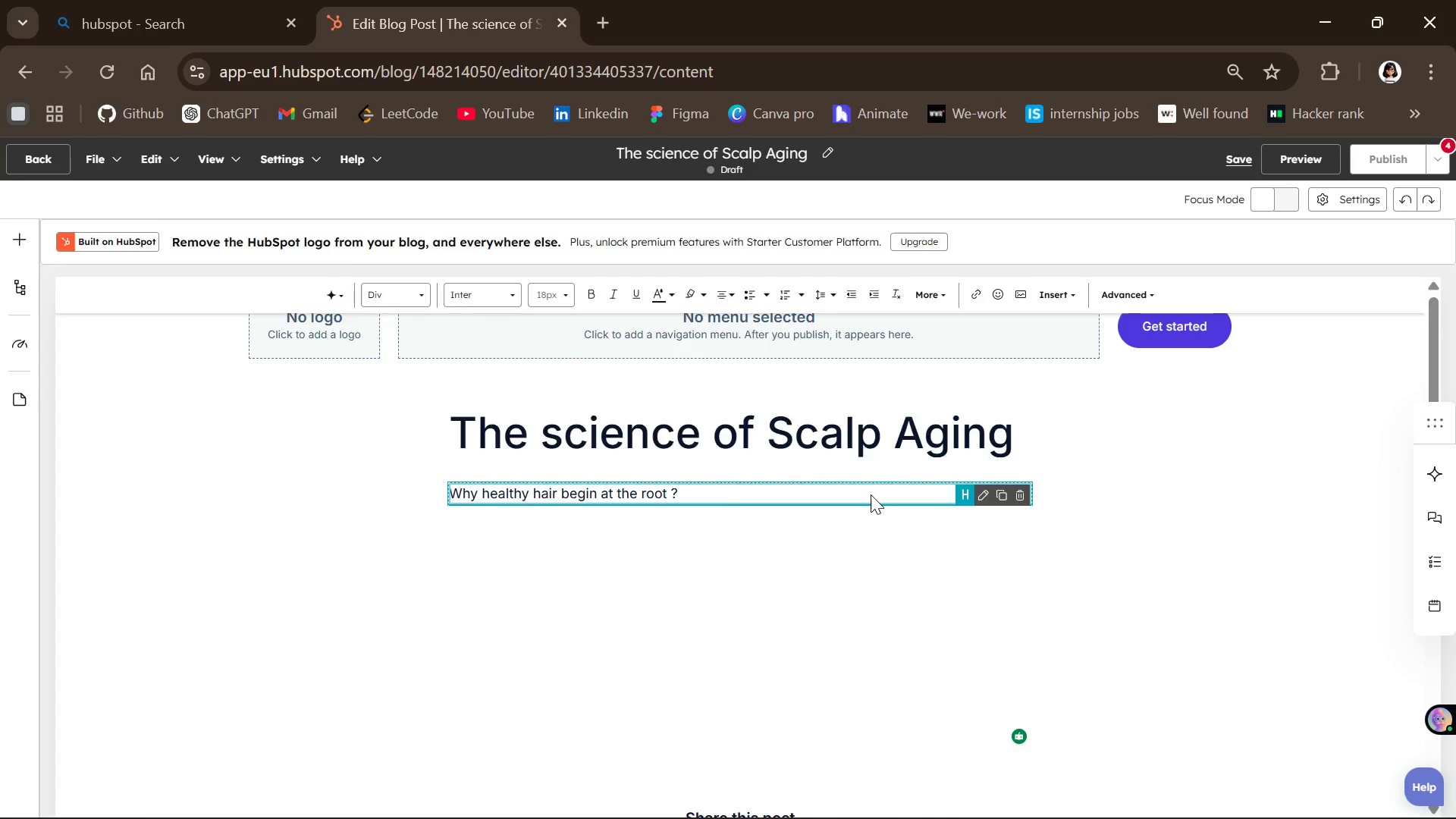 
key(Control+Z)
 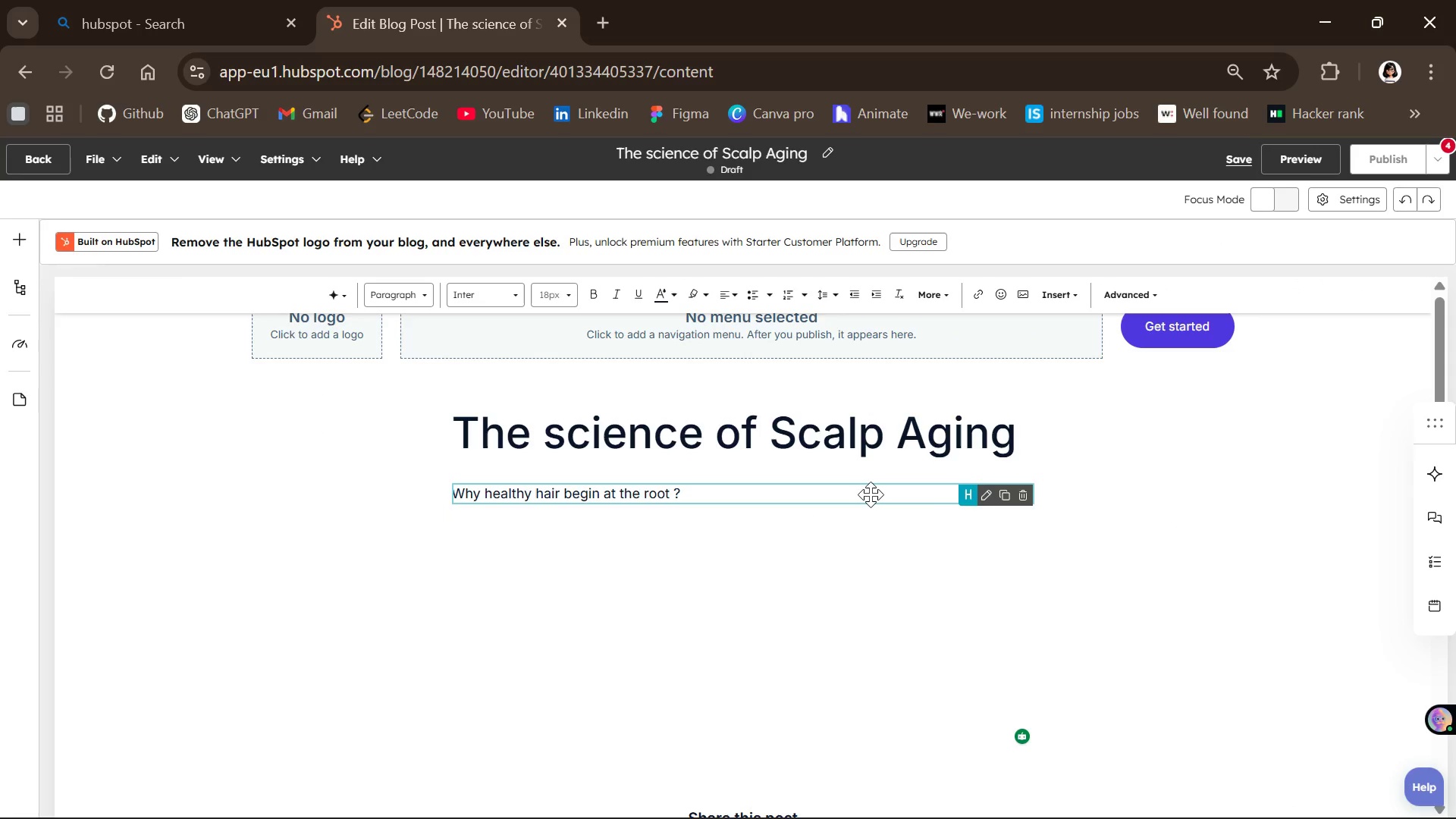 
key(Control+Z)
 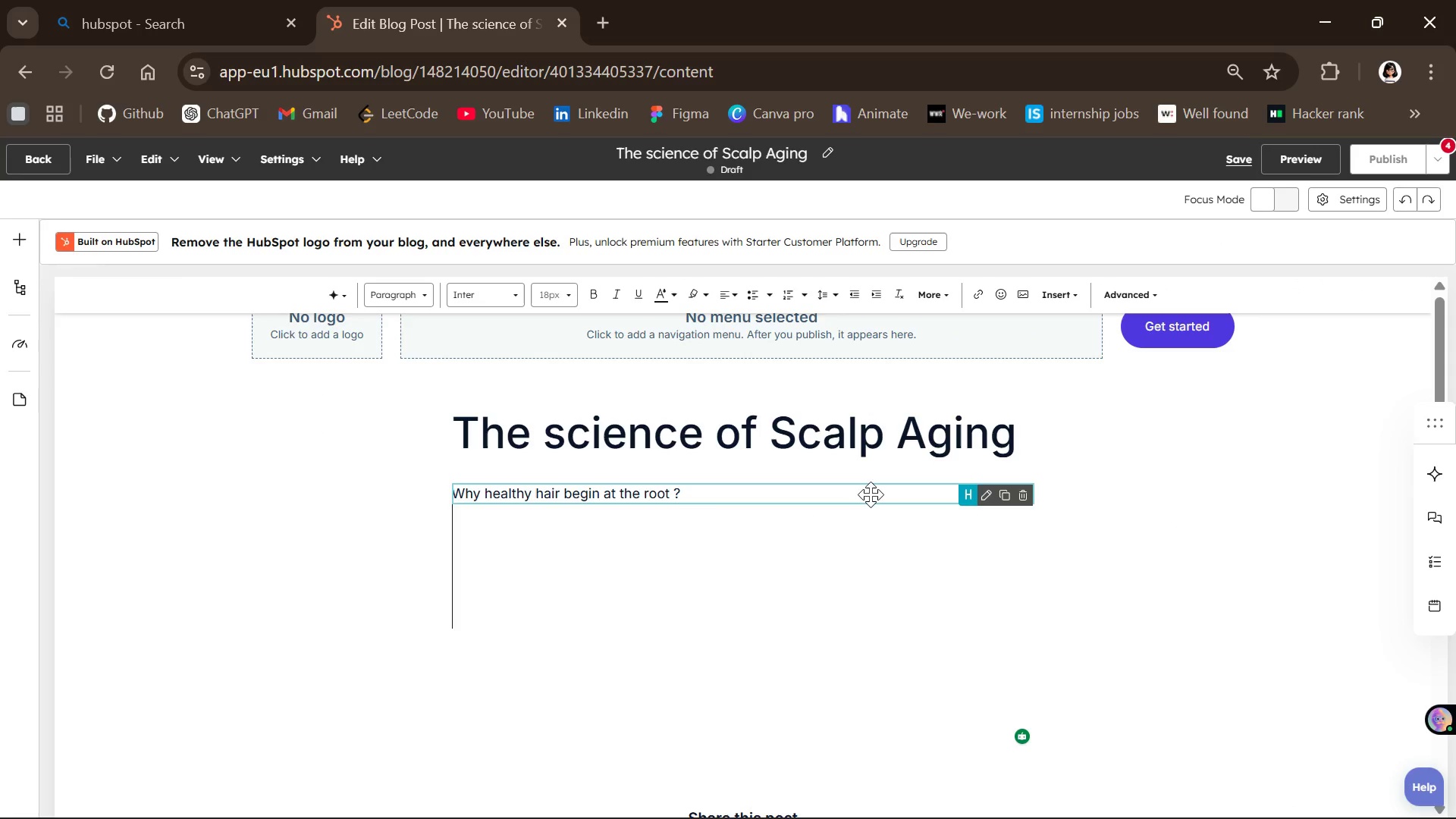 
key(Control+Z)
 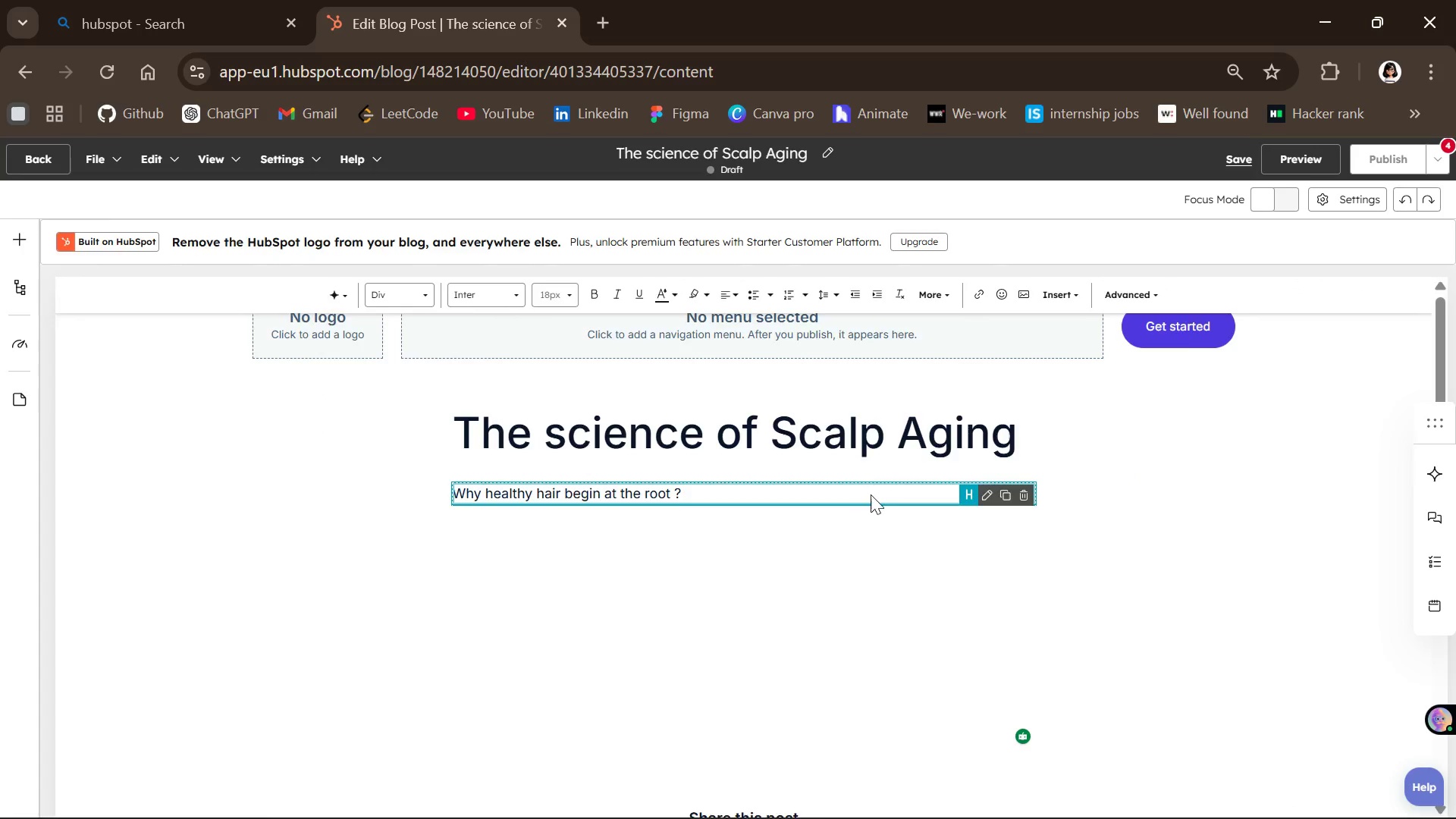 
key(Control+Z)
 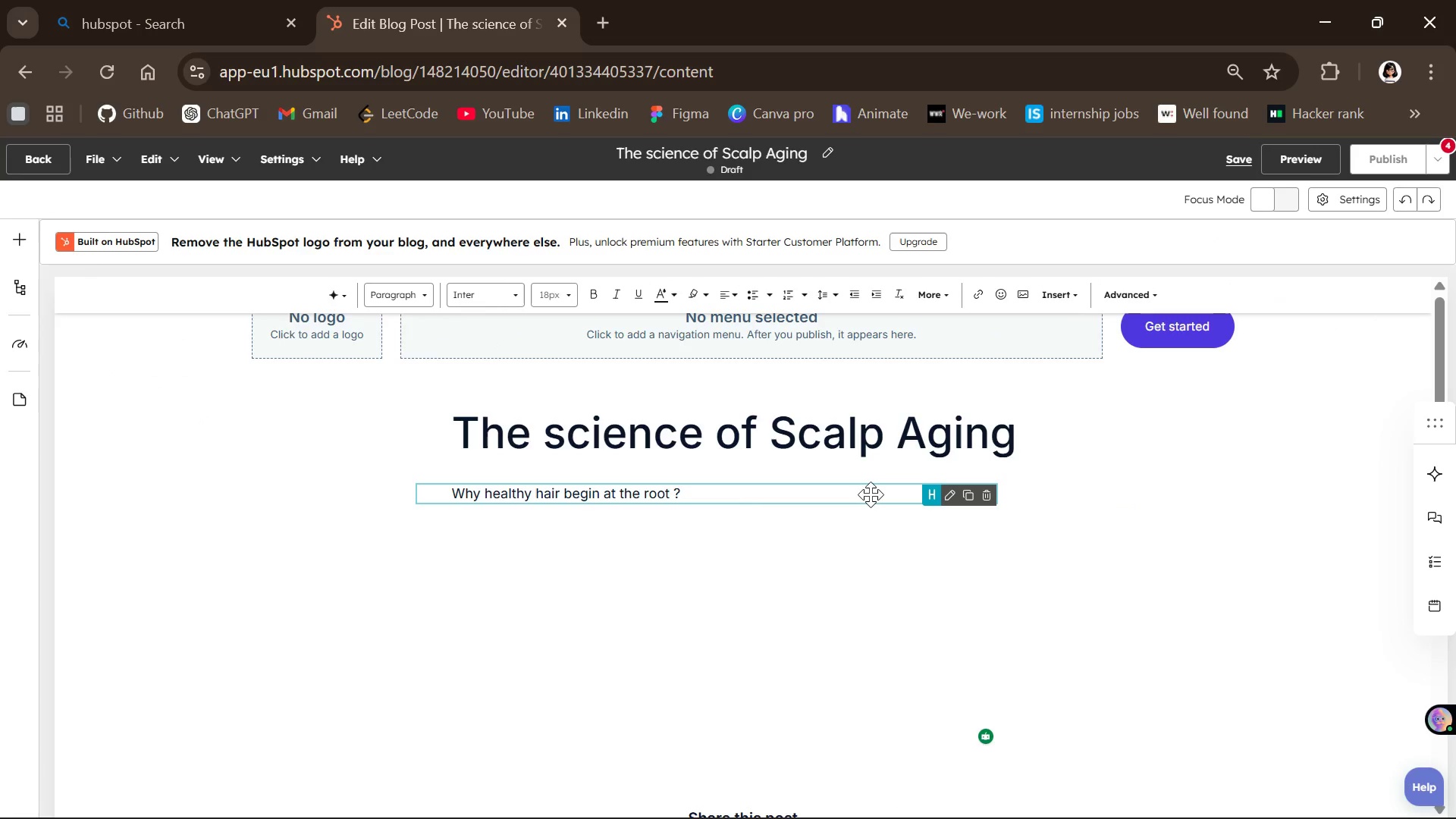 
key(Control+Z)
 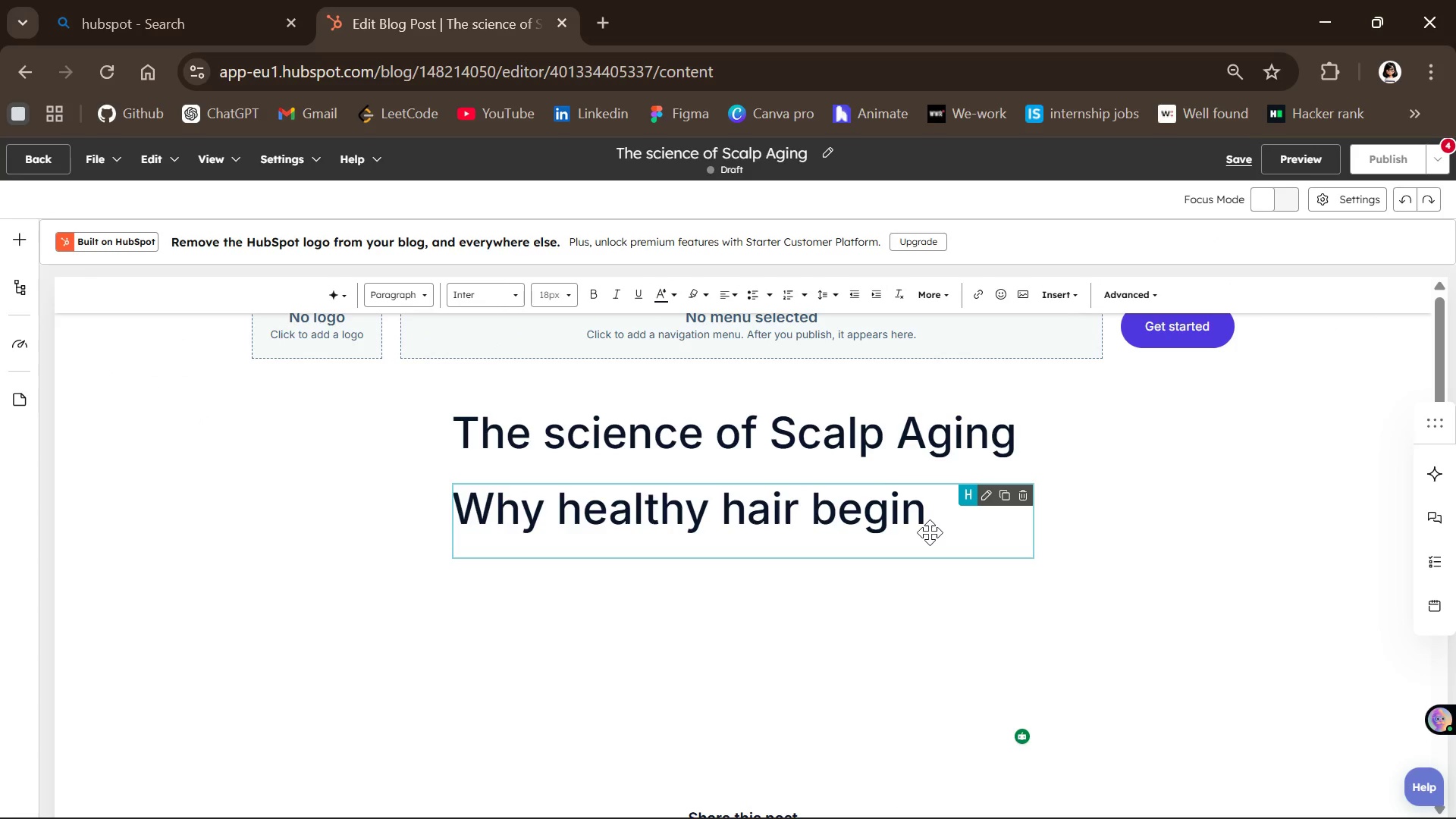 
left_click([932, 532])
 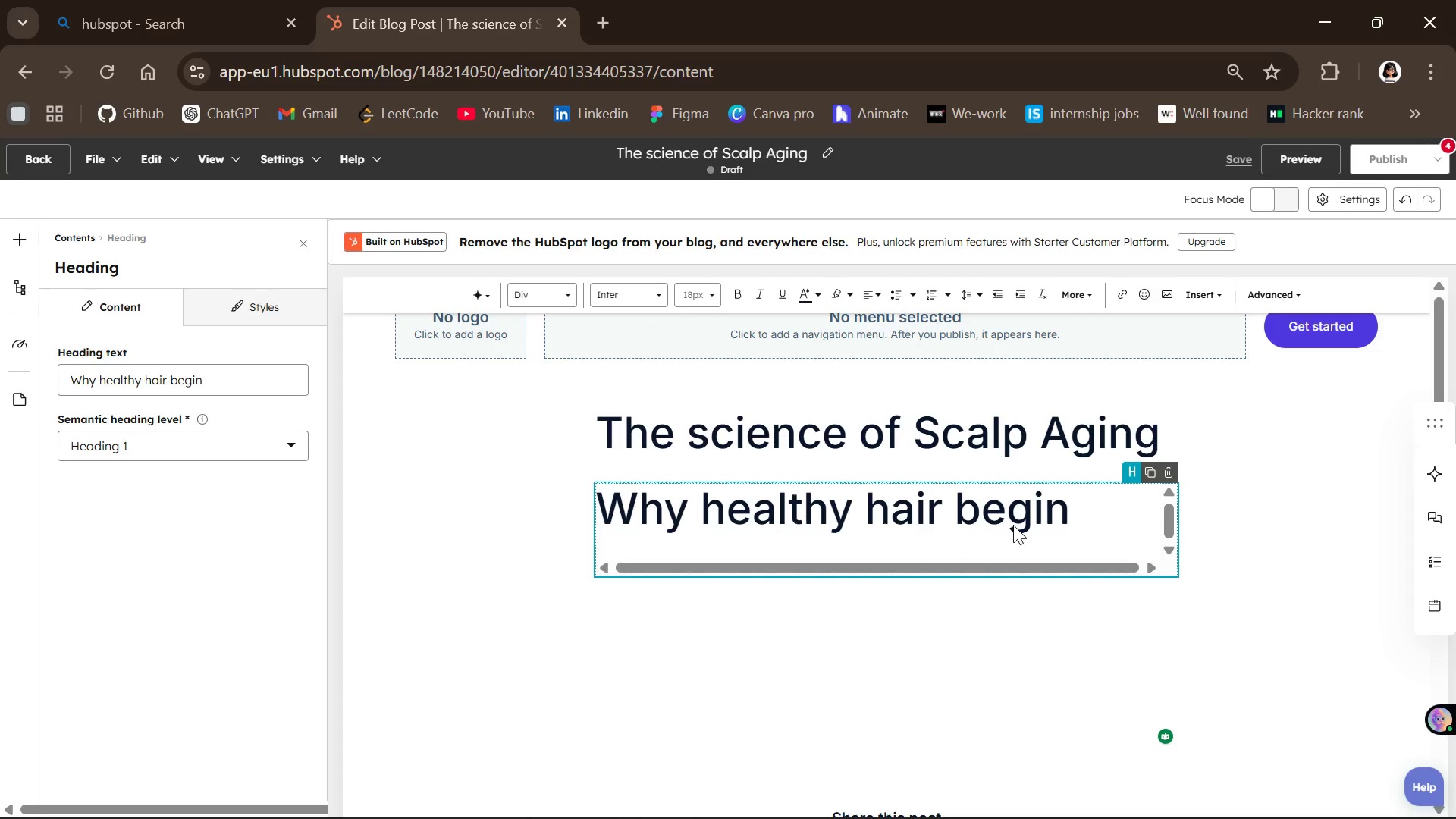 
left_click([1090, 516])
 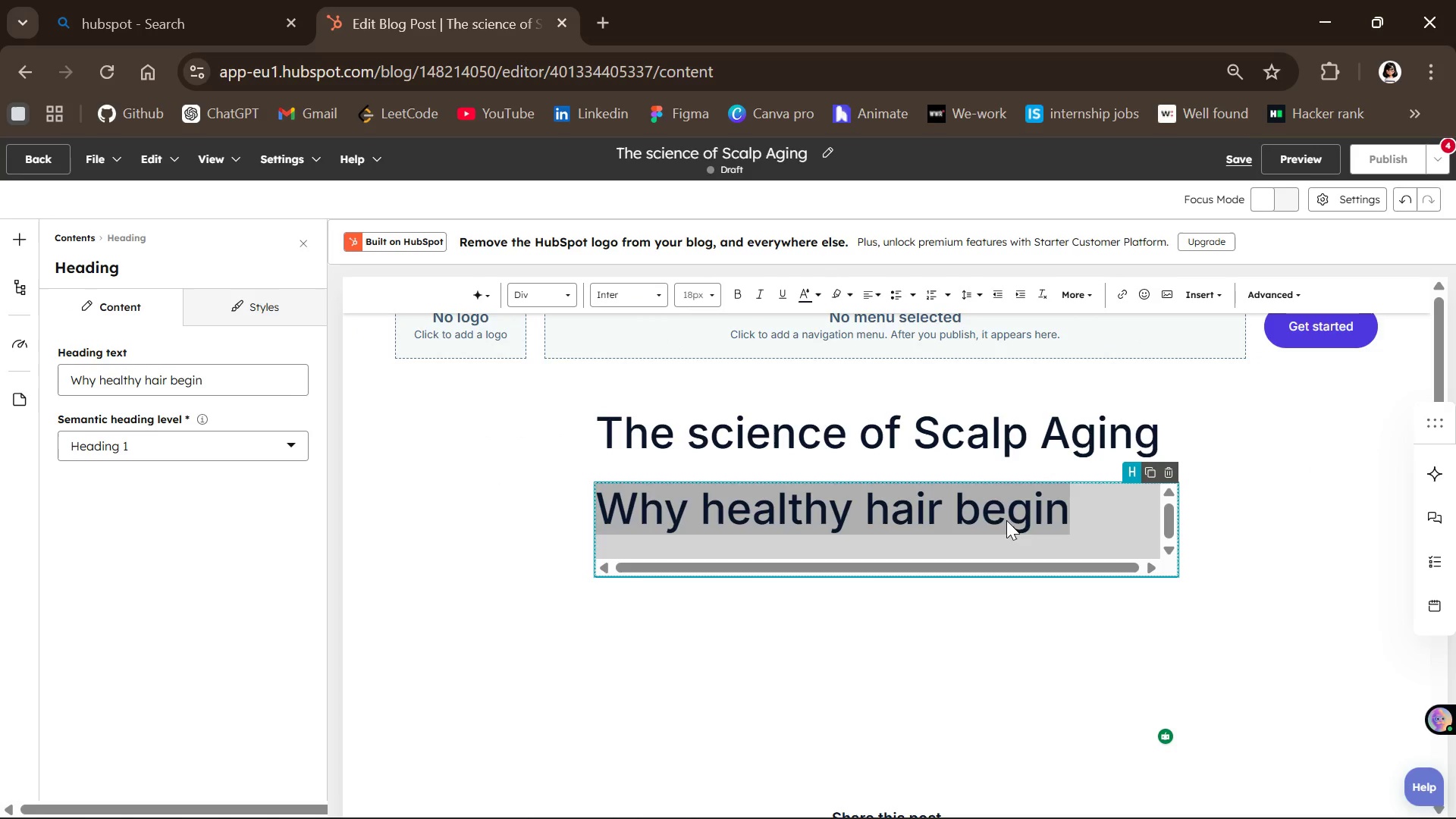 
left_click([969, 509])
 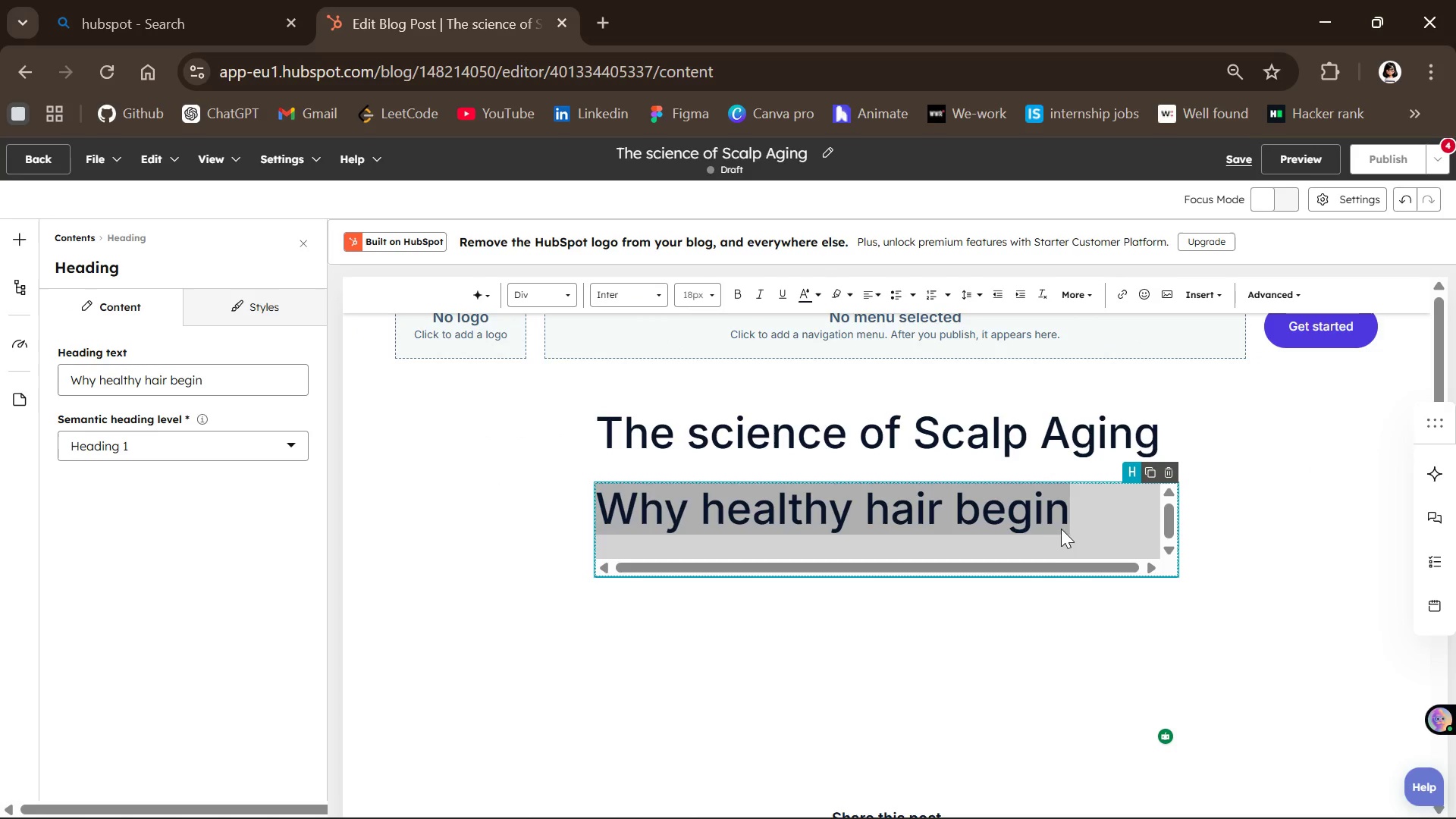 
left_click([1094, 529])
 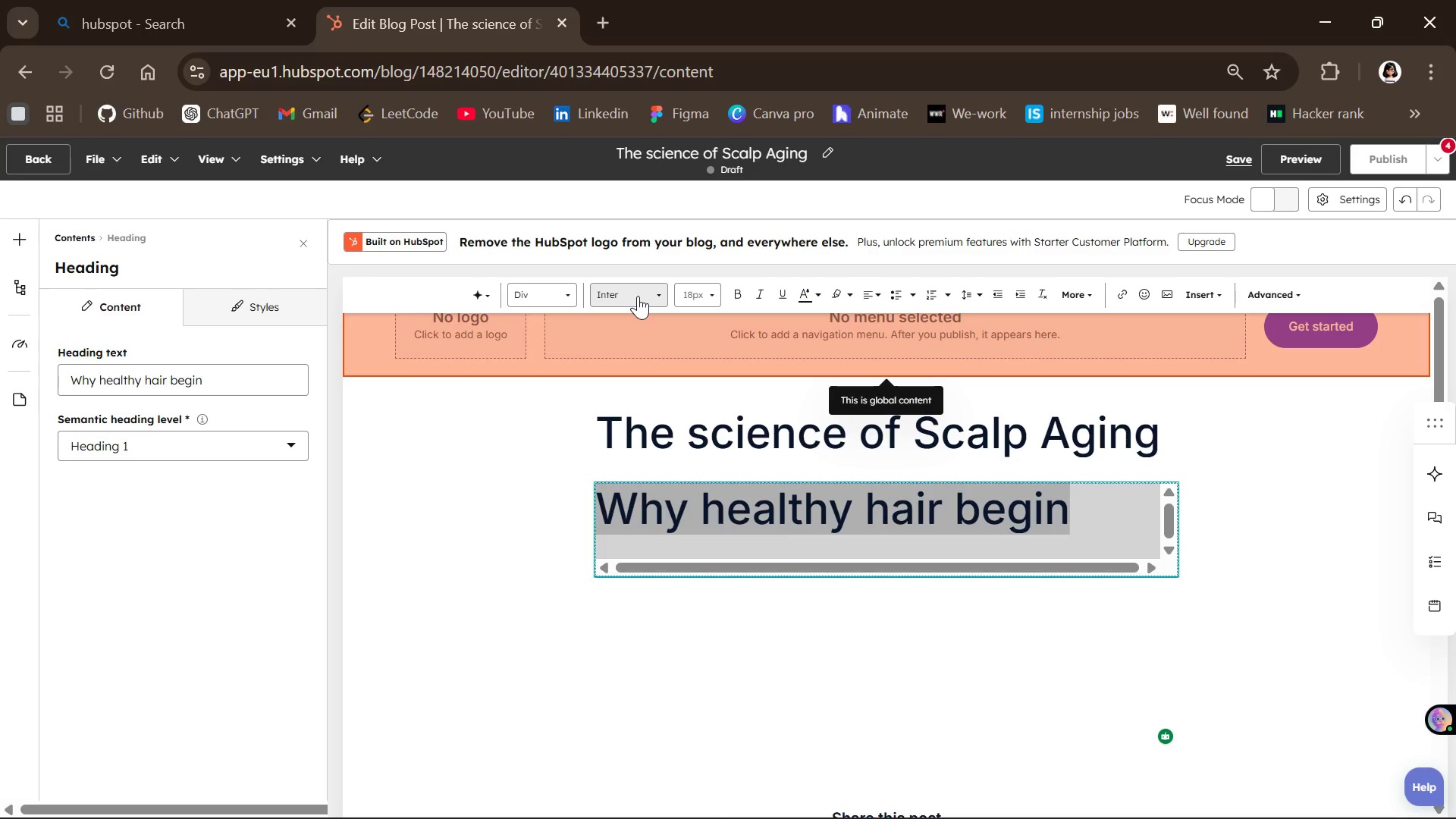 
left_click([689, 290])
 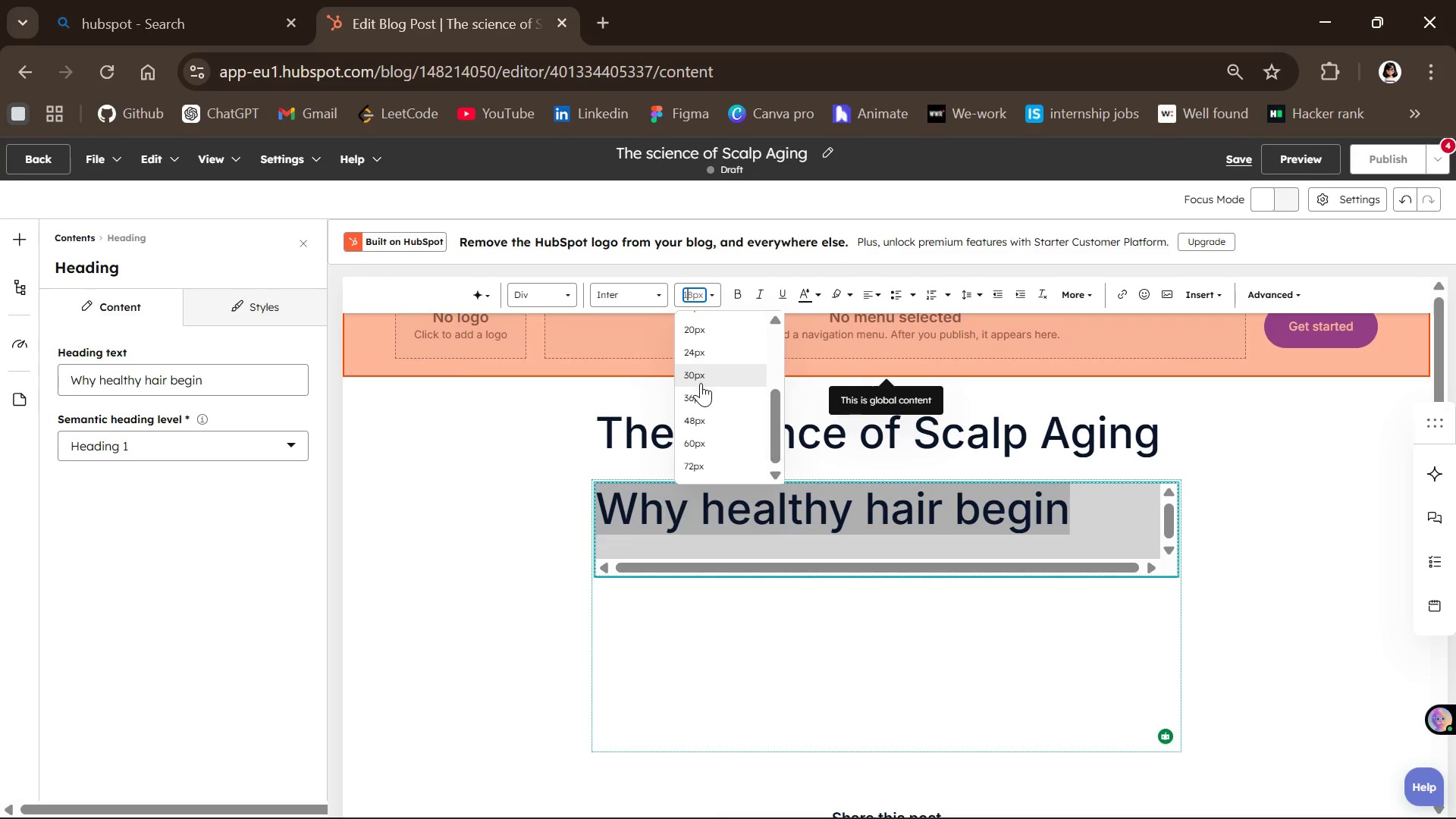 
left_click([701, 392])
 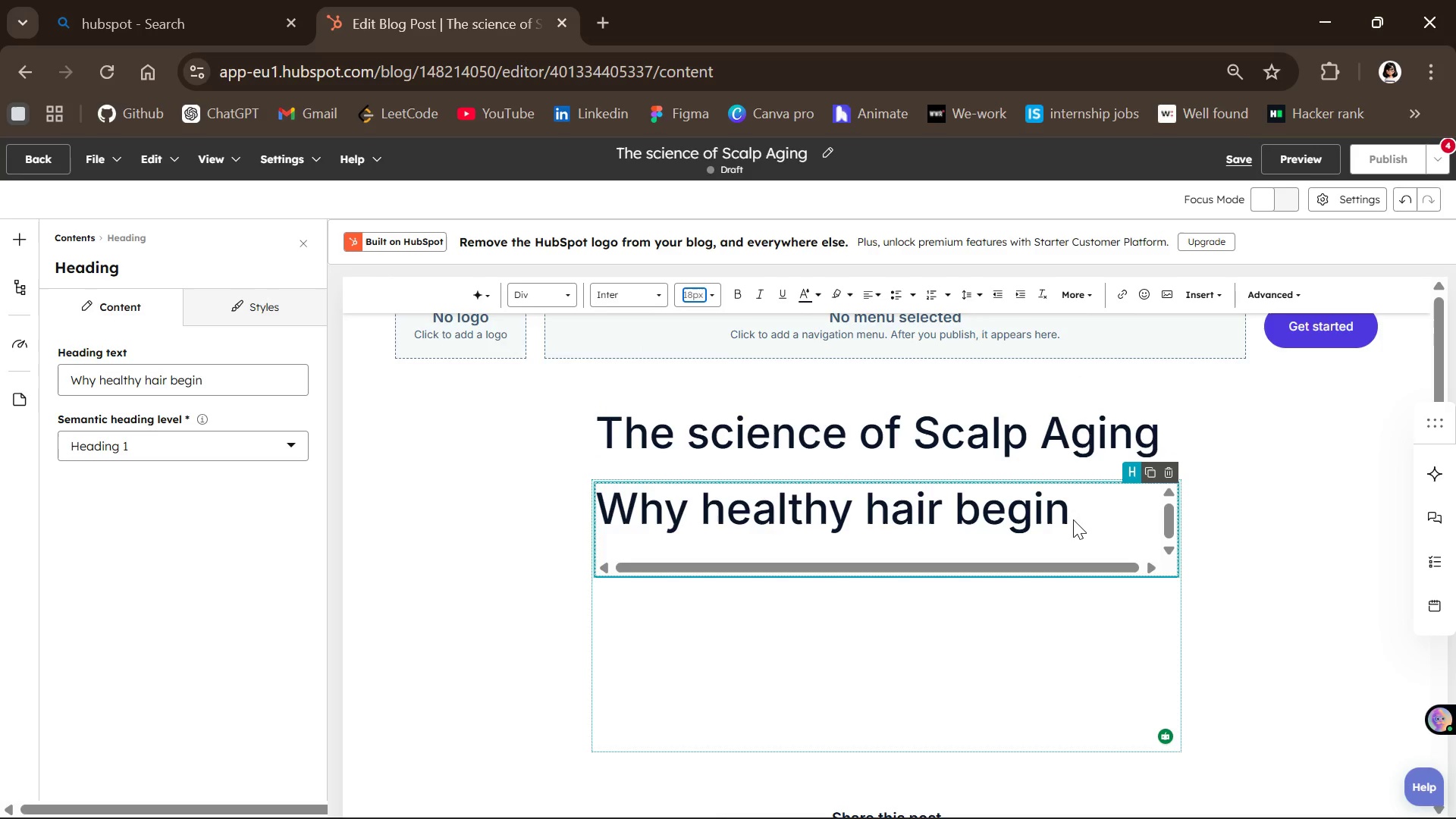 
left_click([1080, 519])
 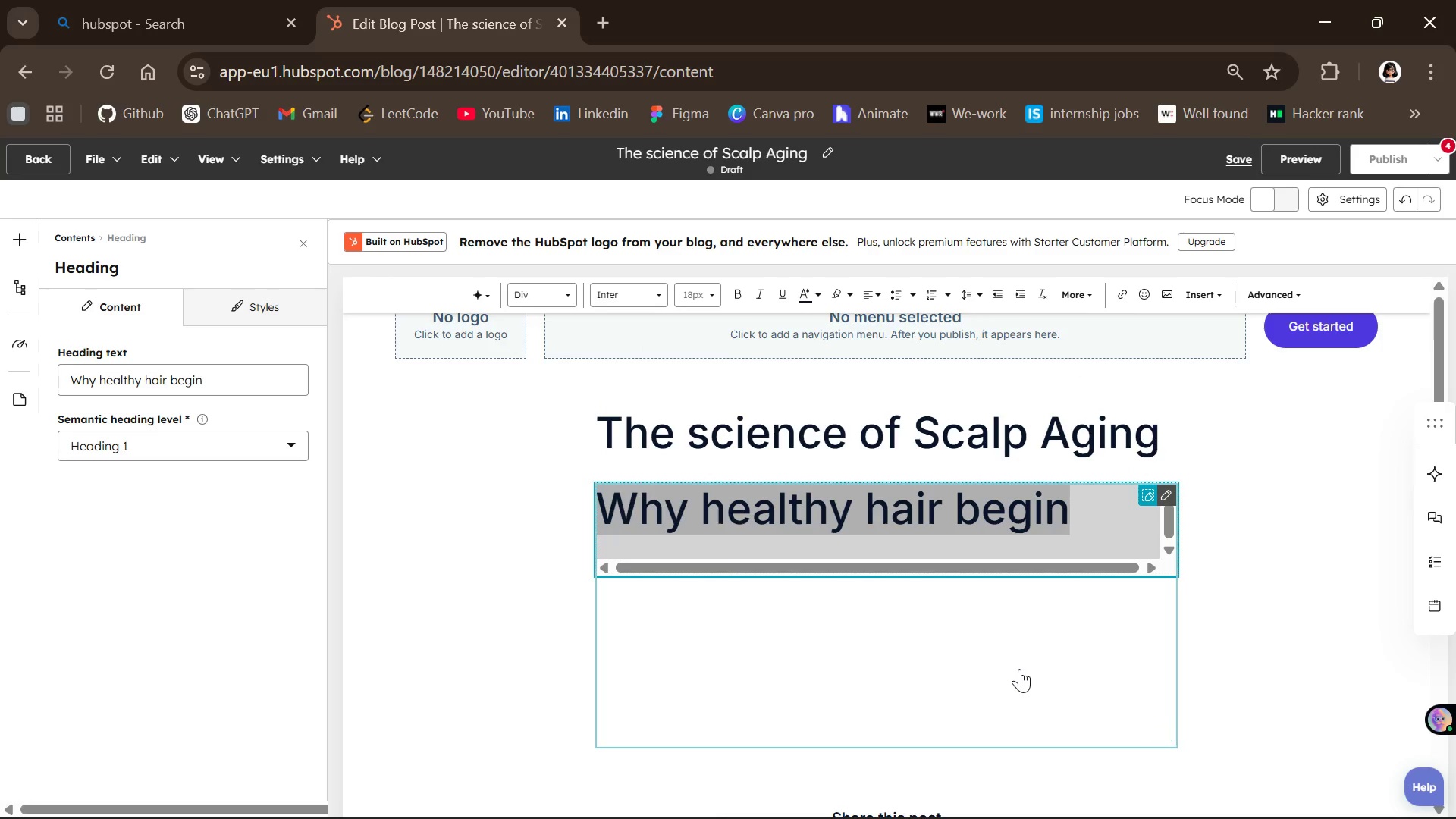 
left_click([1019, 669])
 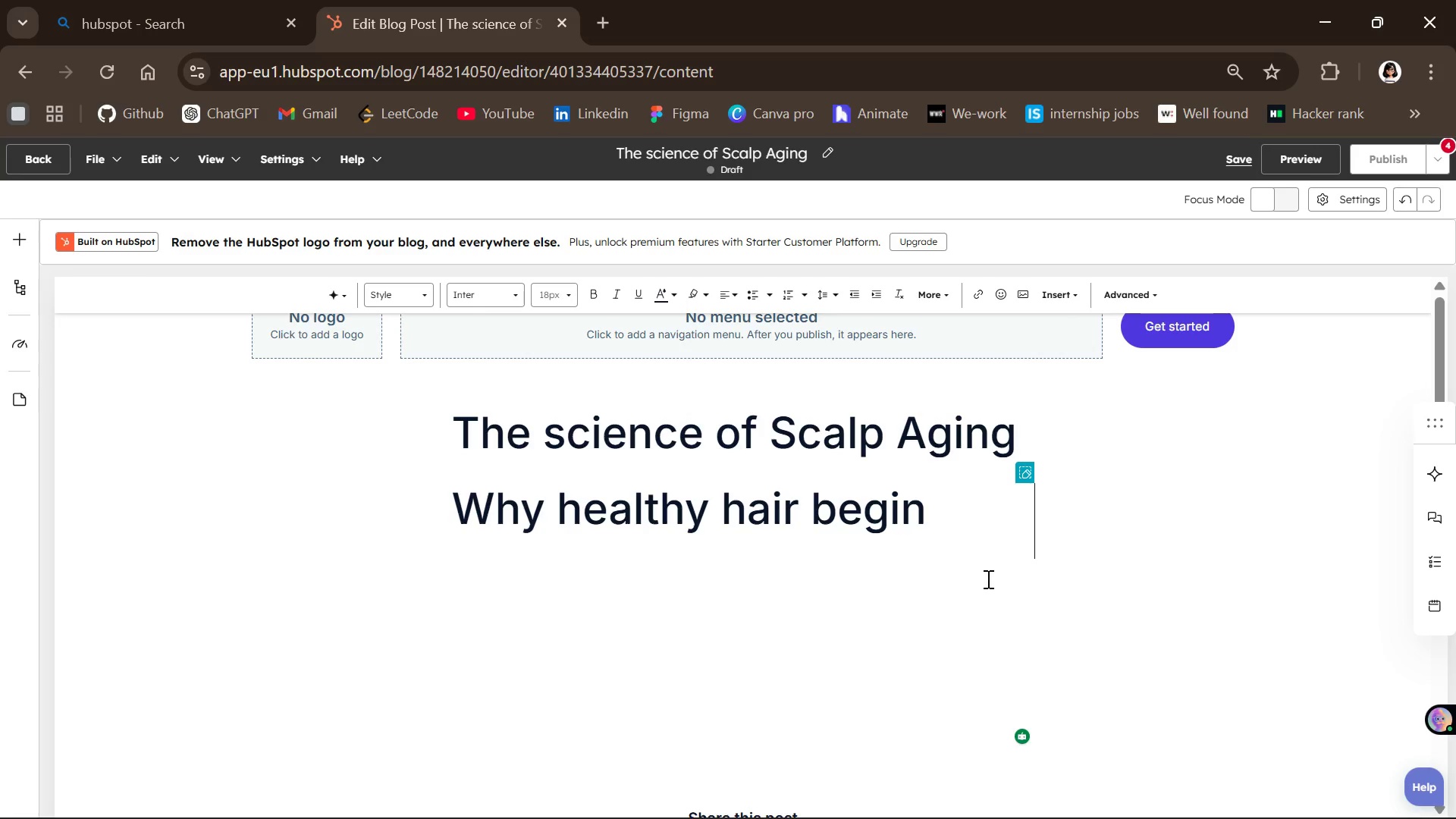 
type(hhyhy7hy)
key(Backspace)
key(Backspace)
key(Backspace)
key(Backspace)
key(Backspace)
key(Backspace)
key(Backspace)
key(Backspace)
key(Backspace)
key(Backspace)
 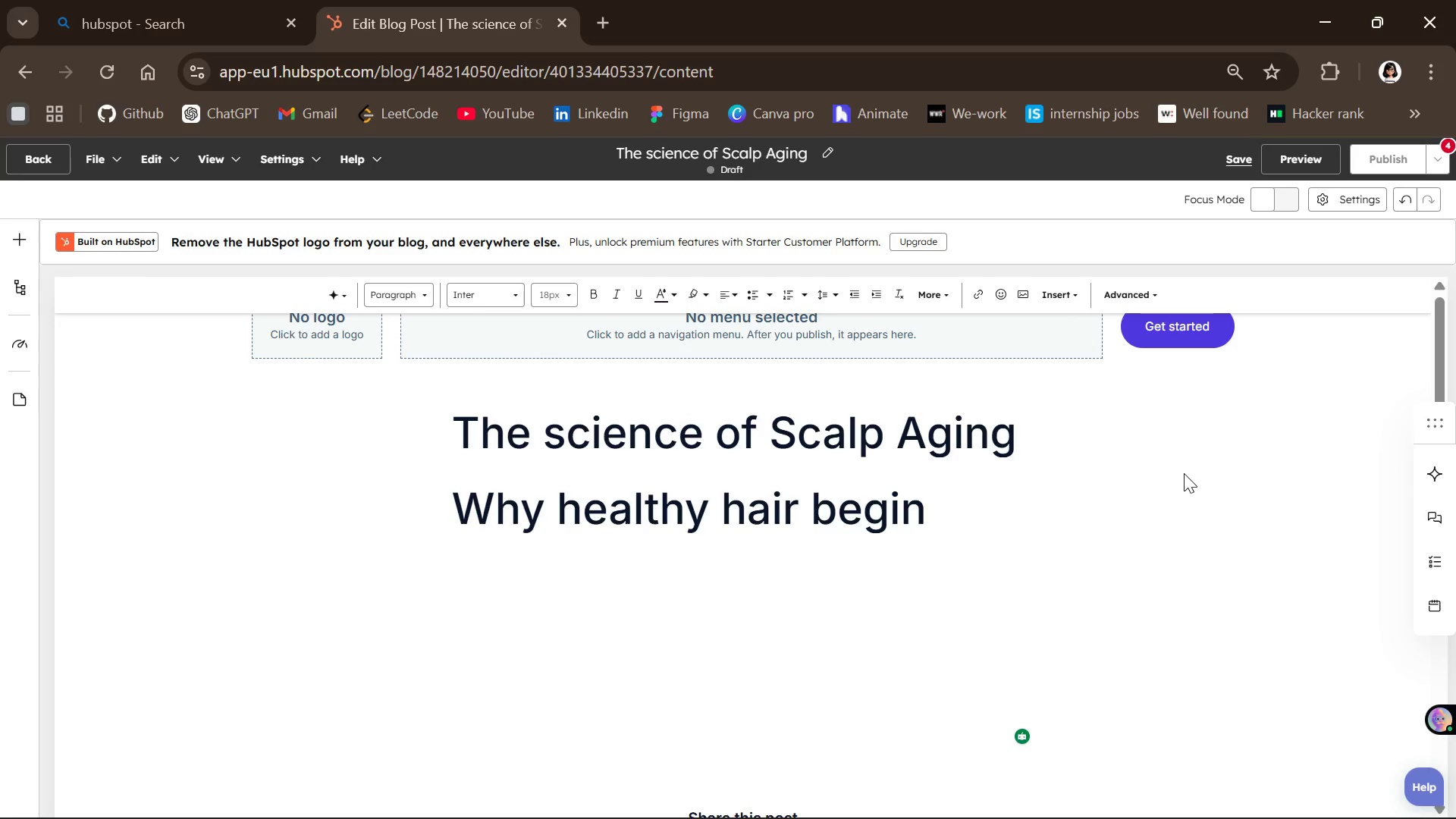 
left_click([745, 511])
 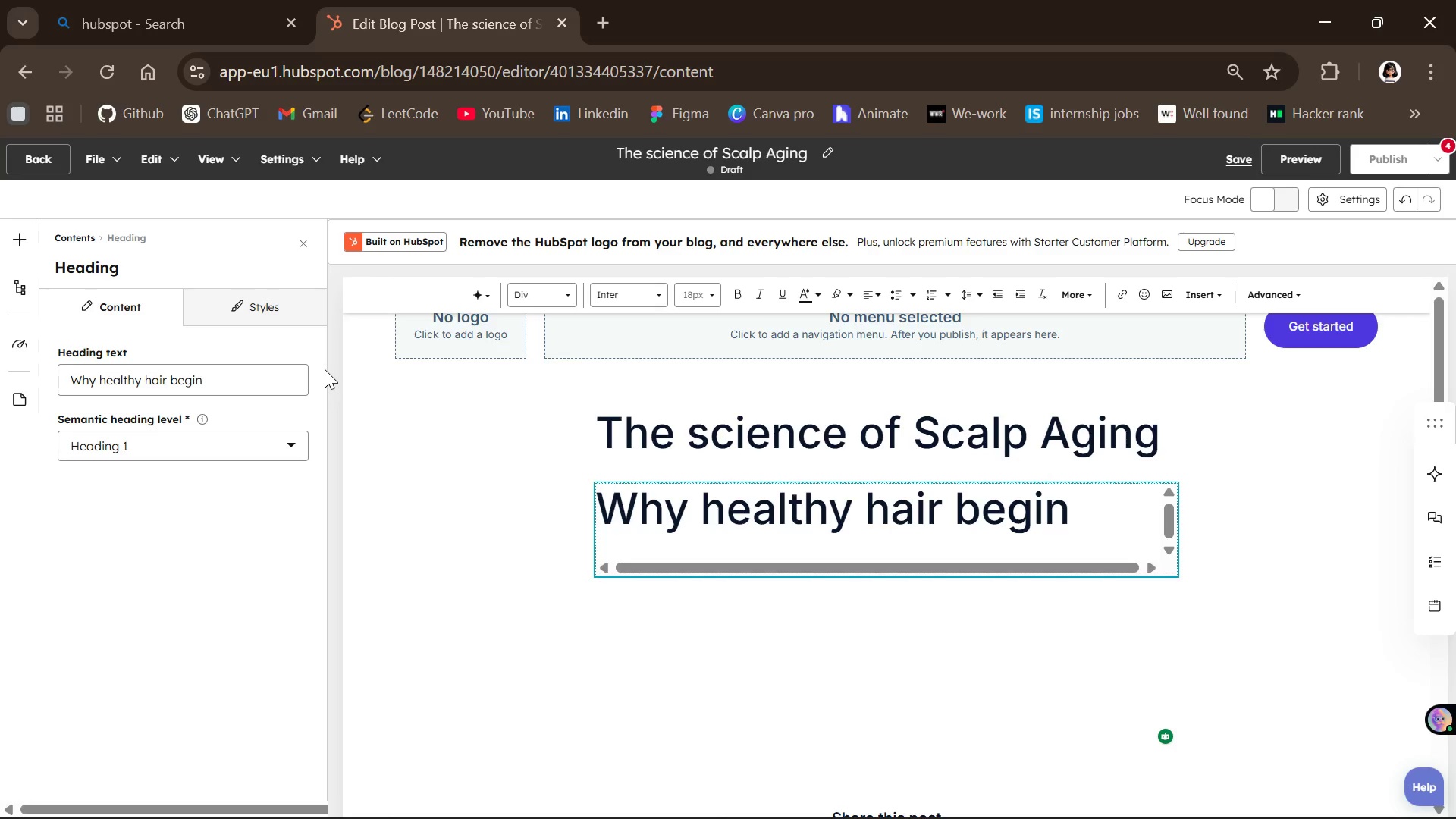 
left_click([25, 241])
 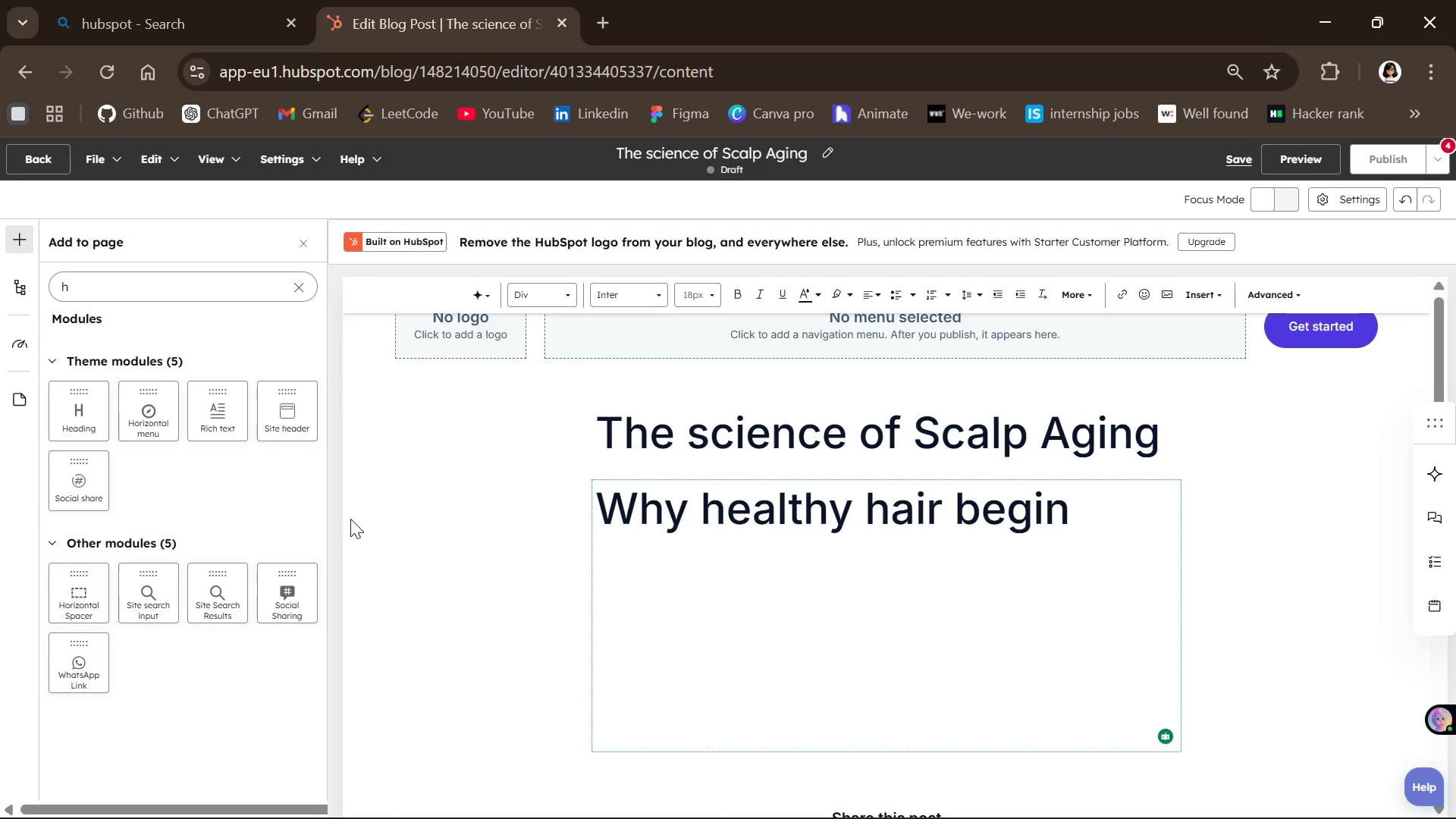 
mouse_move([802, 618])
 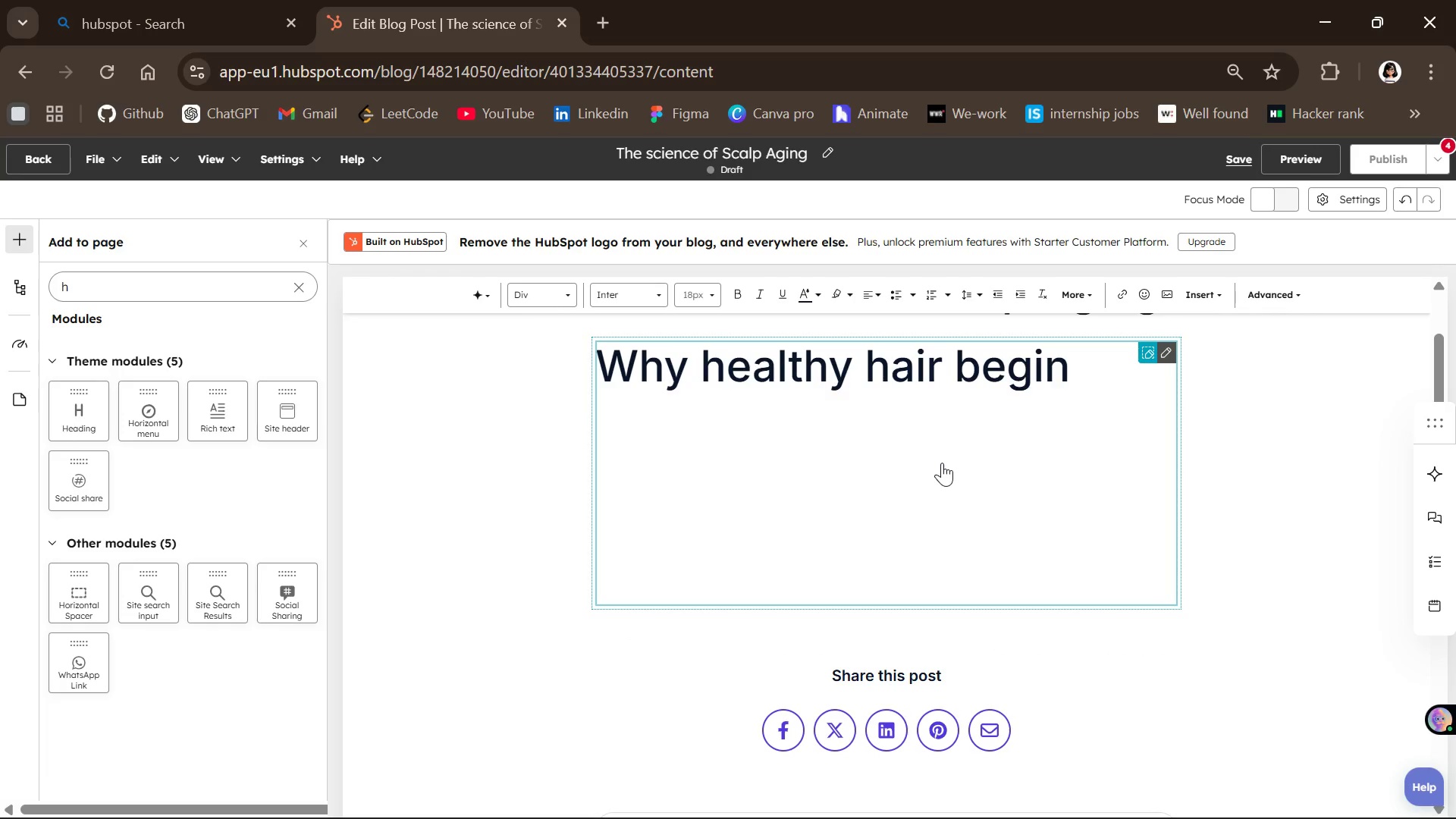 
wait(29.51)
 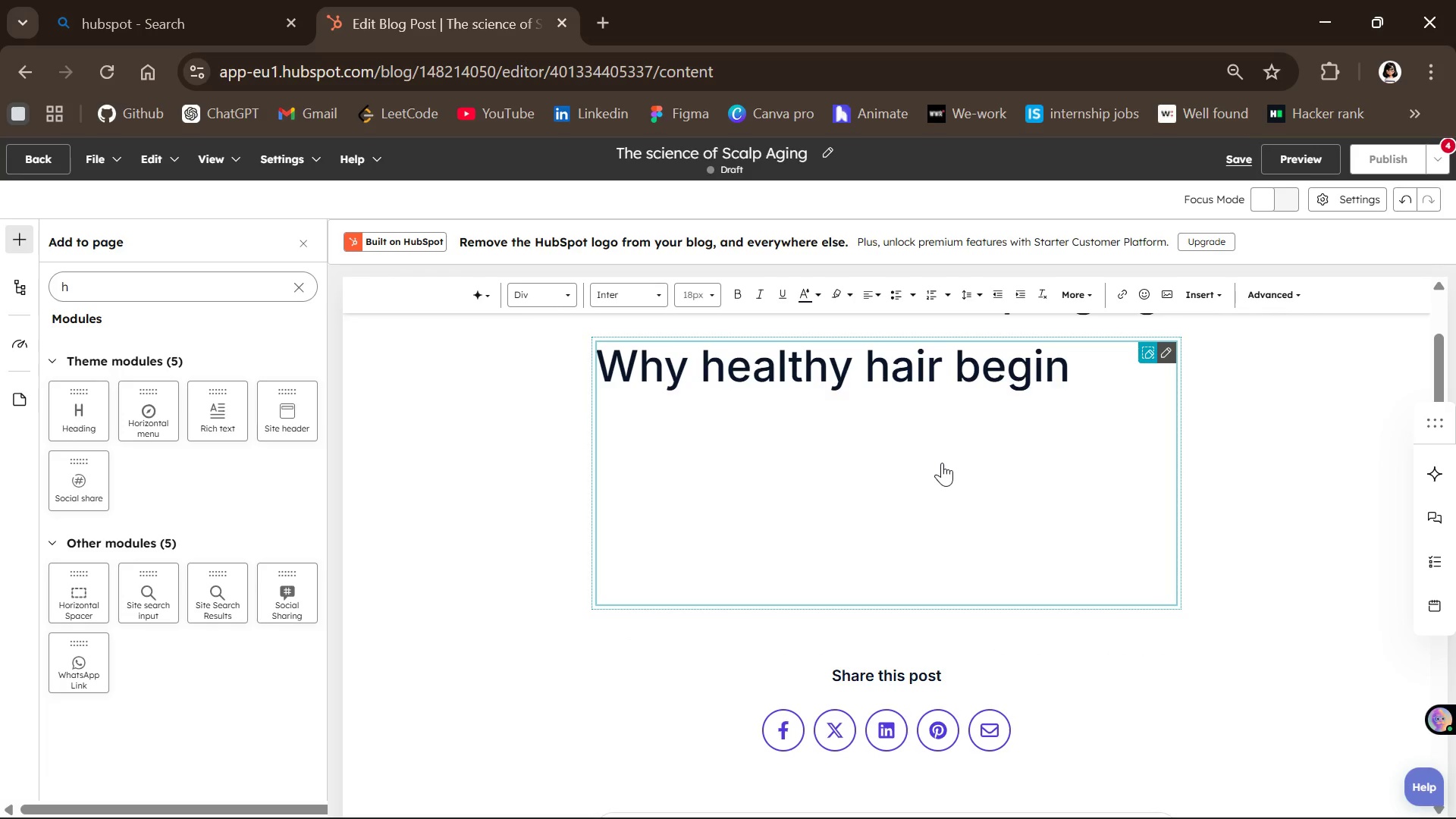 
left_click([799, 469])
 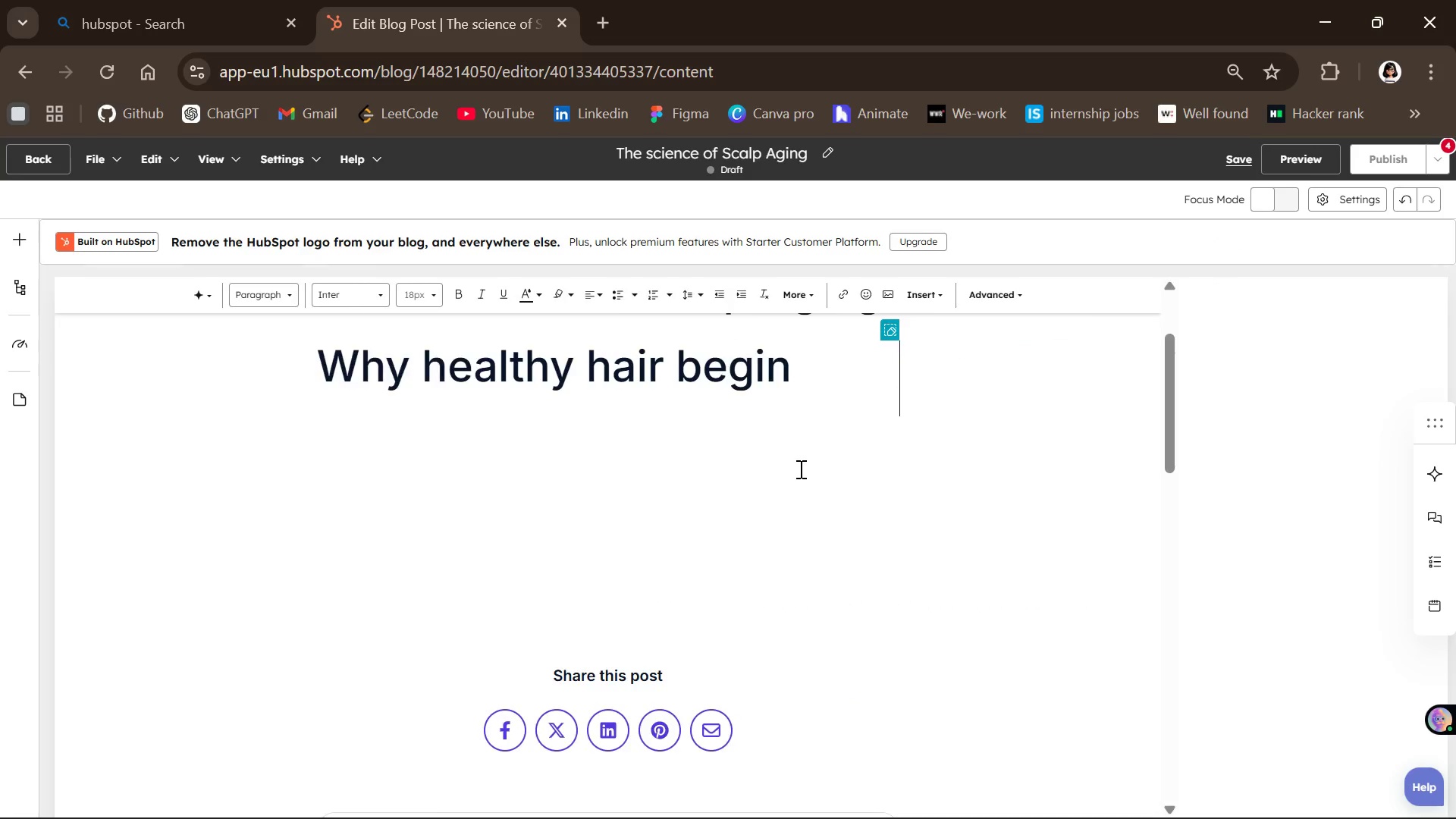 
key(Slash)
 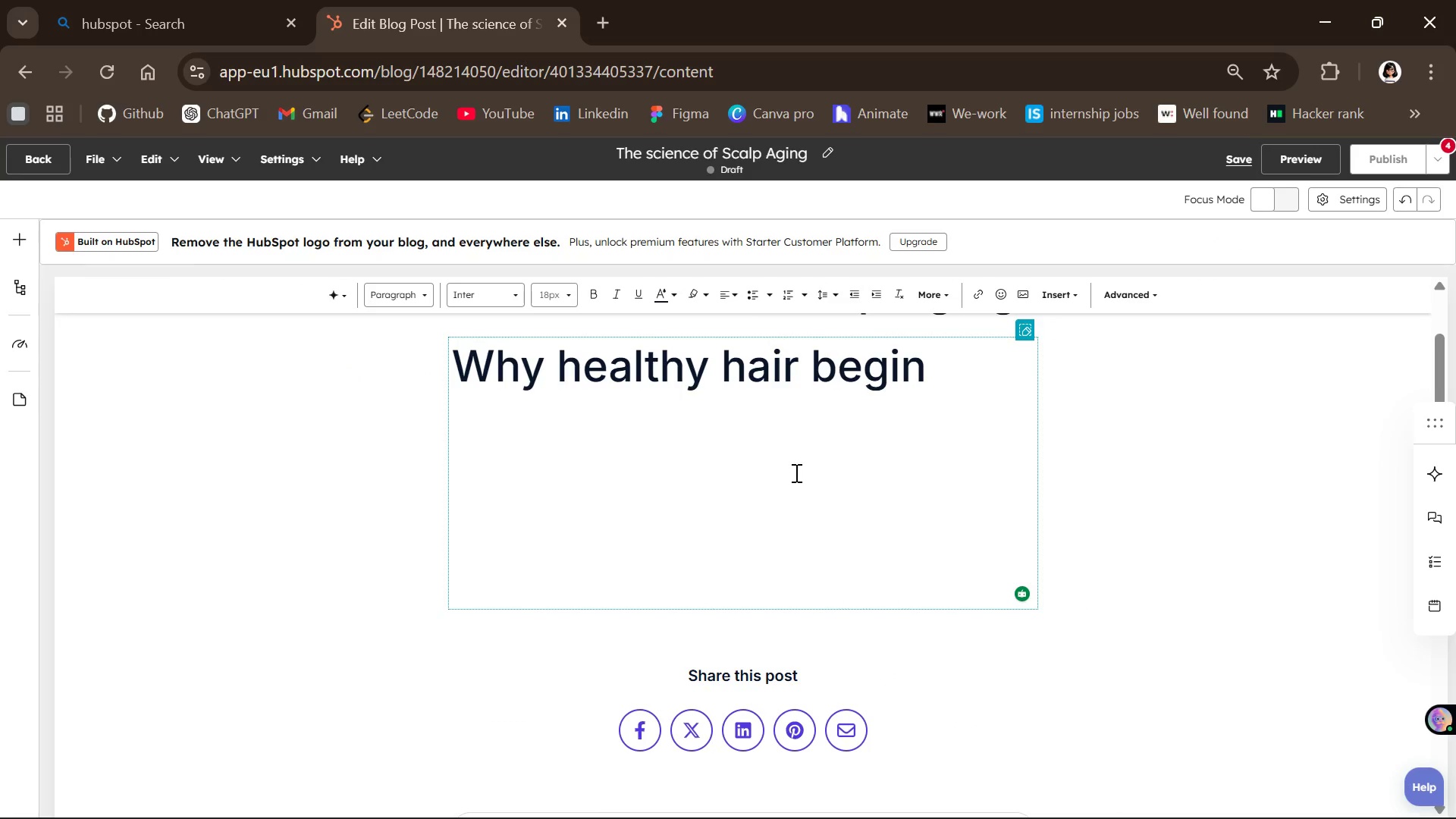 
left_click([795, 472])
 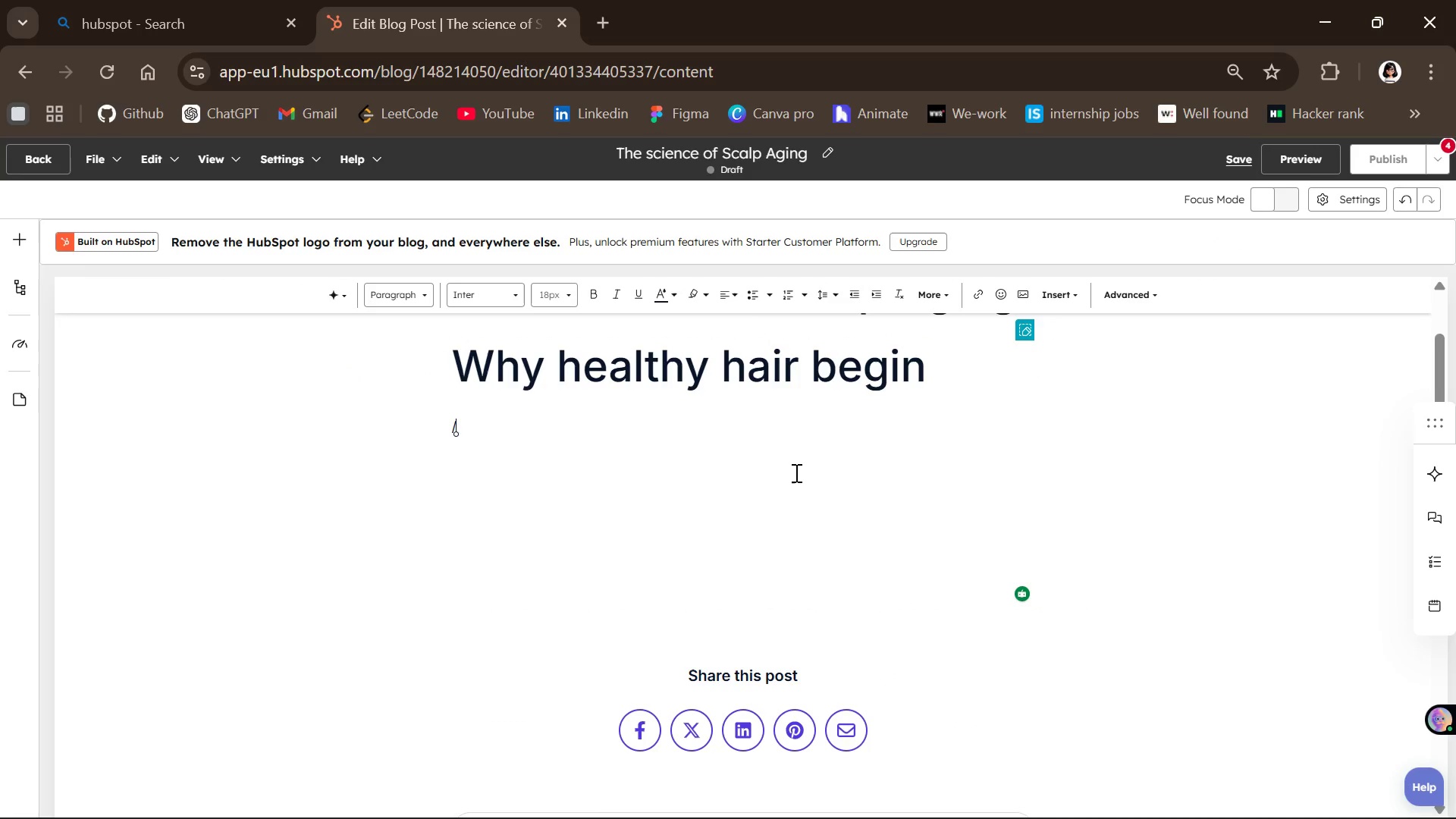 
type(h2)
 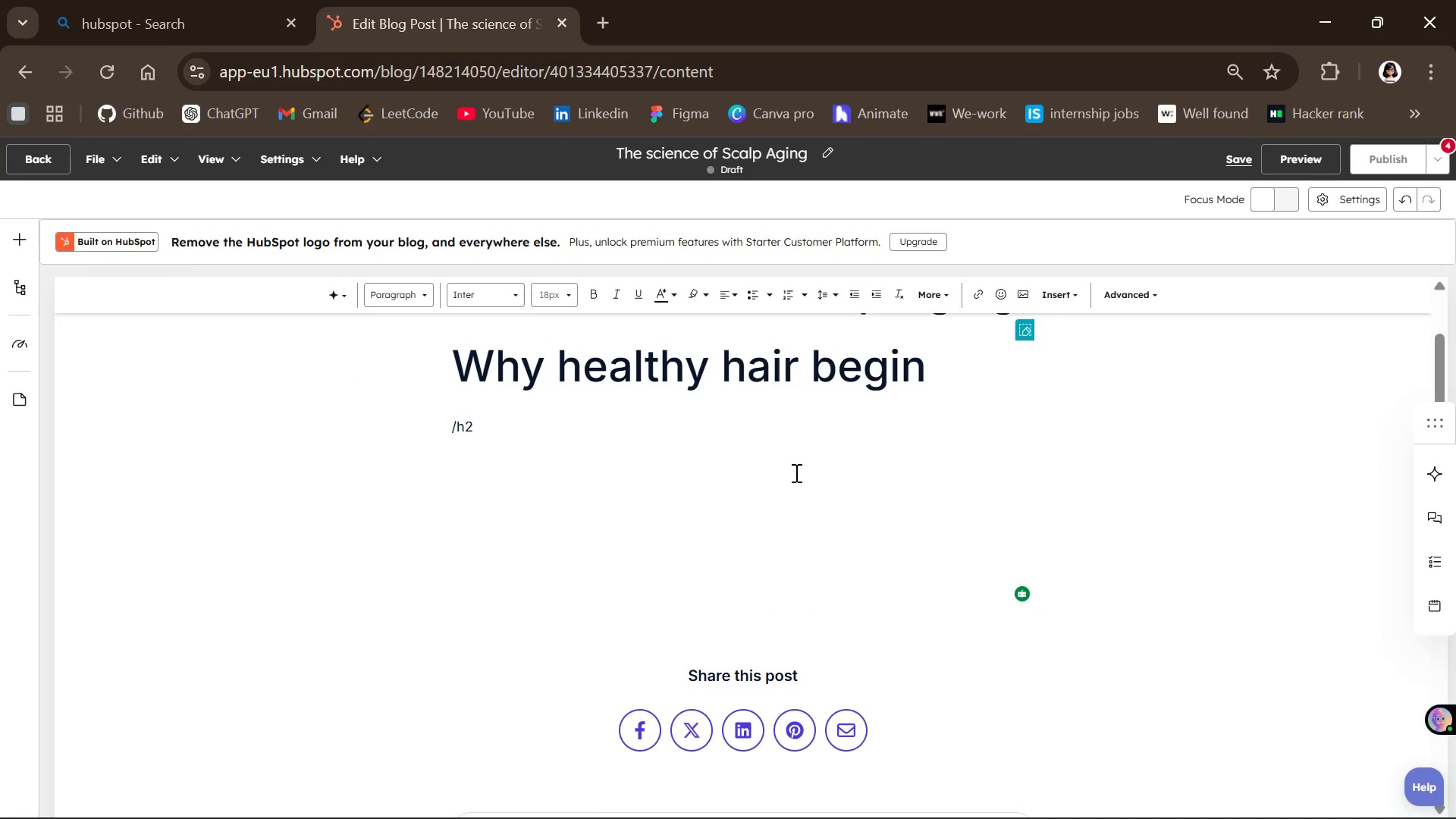 
key(Enter)
 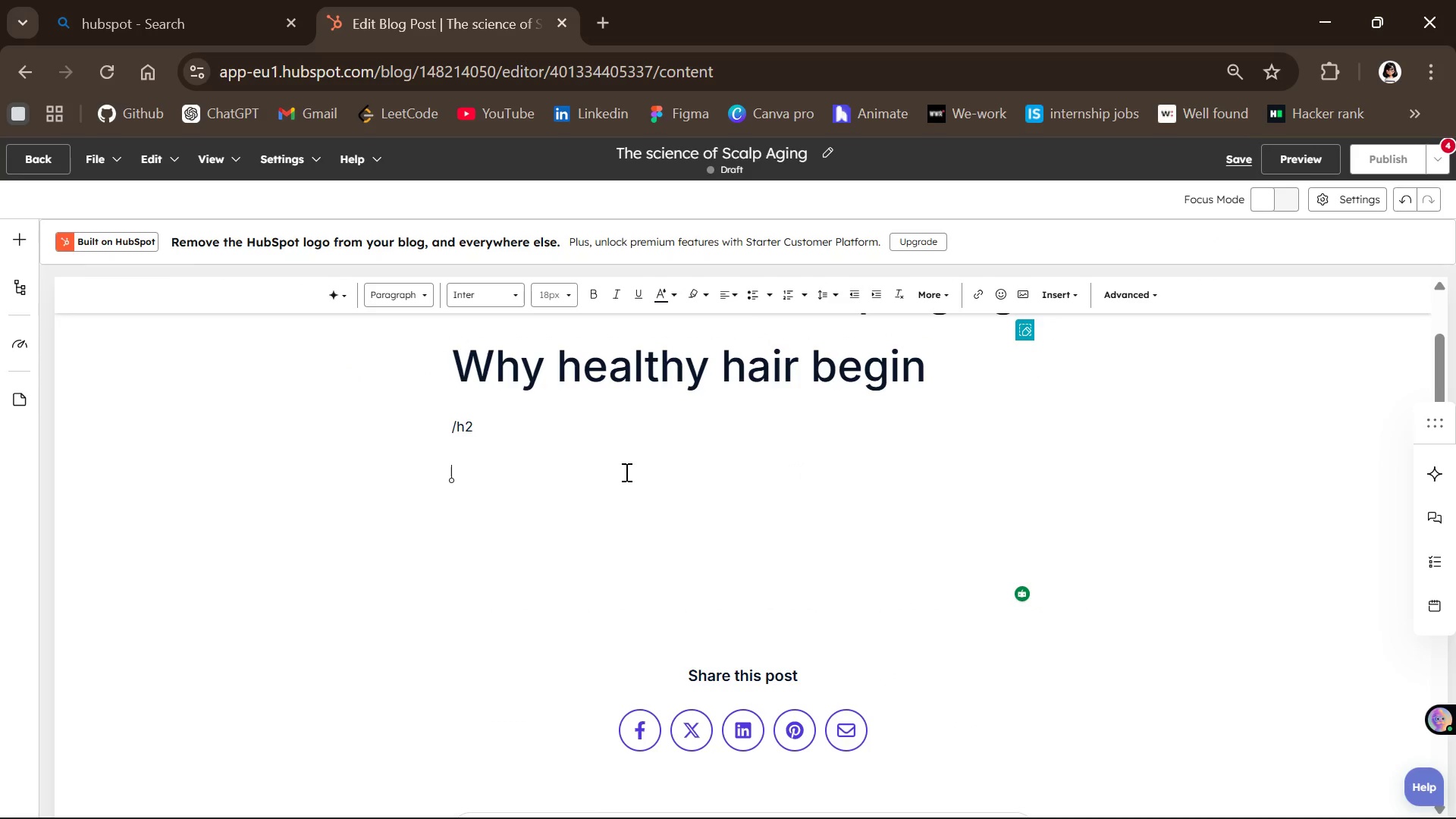 
key(Backspace)
 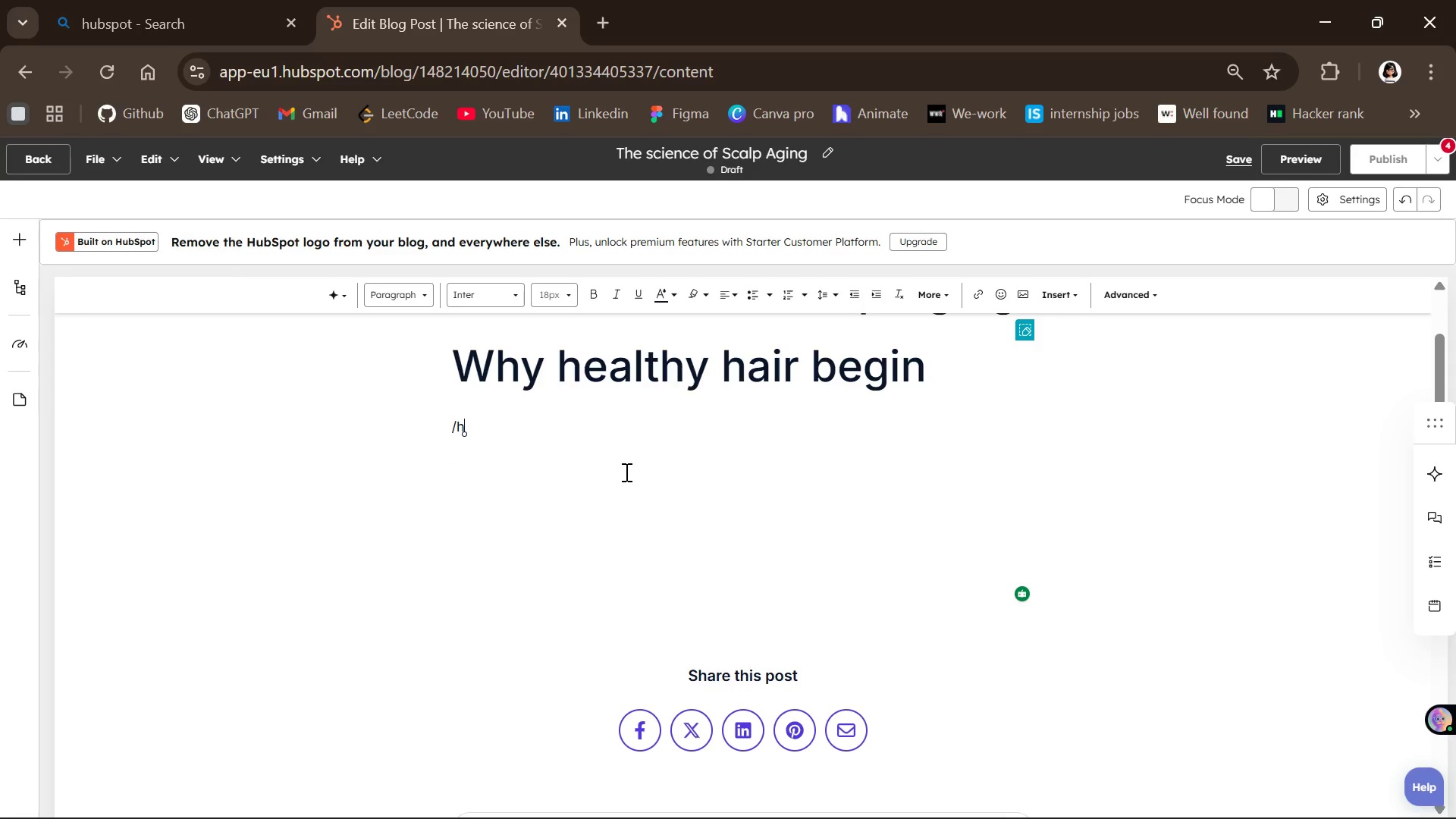 
key(Backspace)
 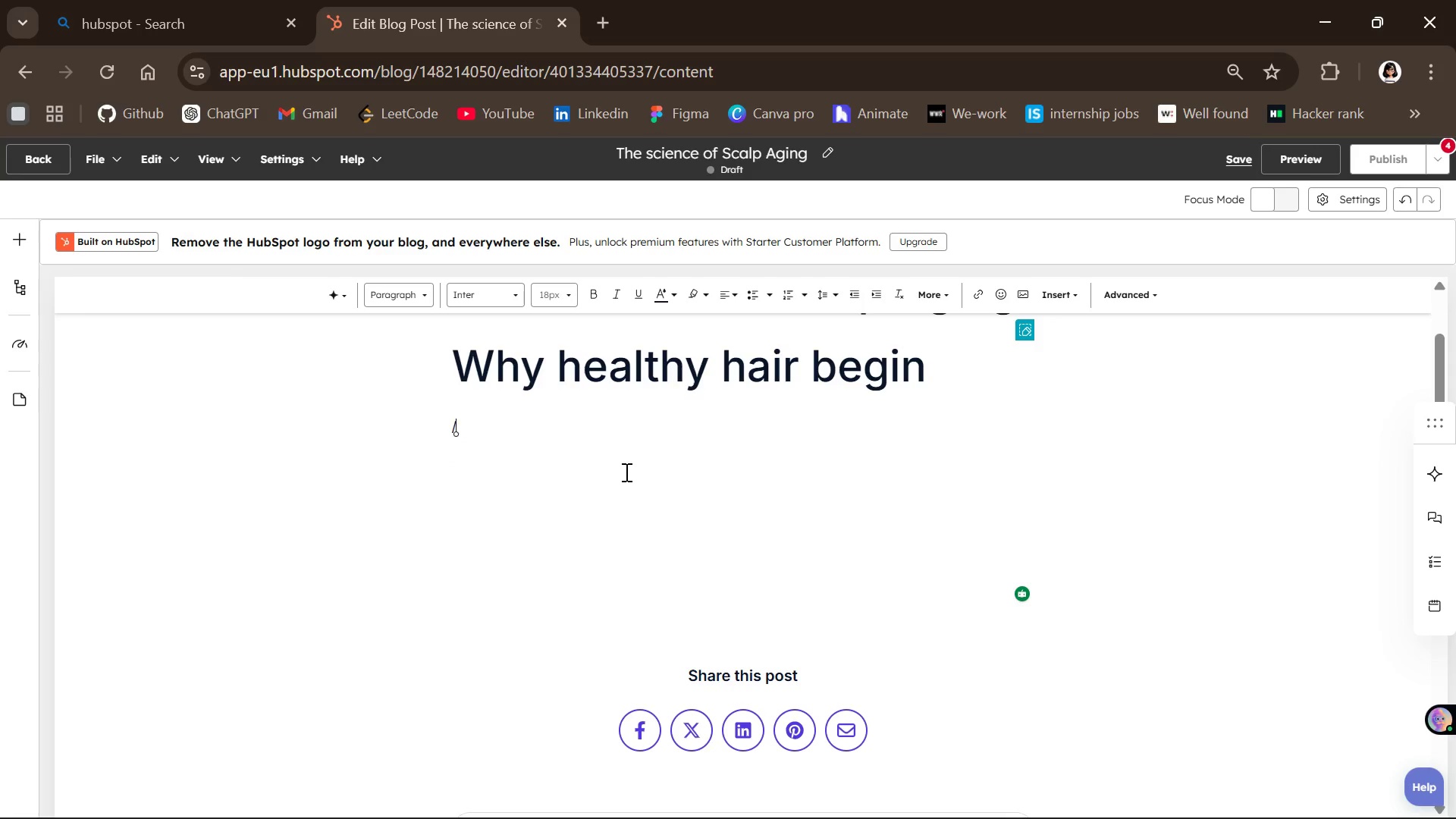 
key(Backspace)
 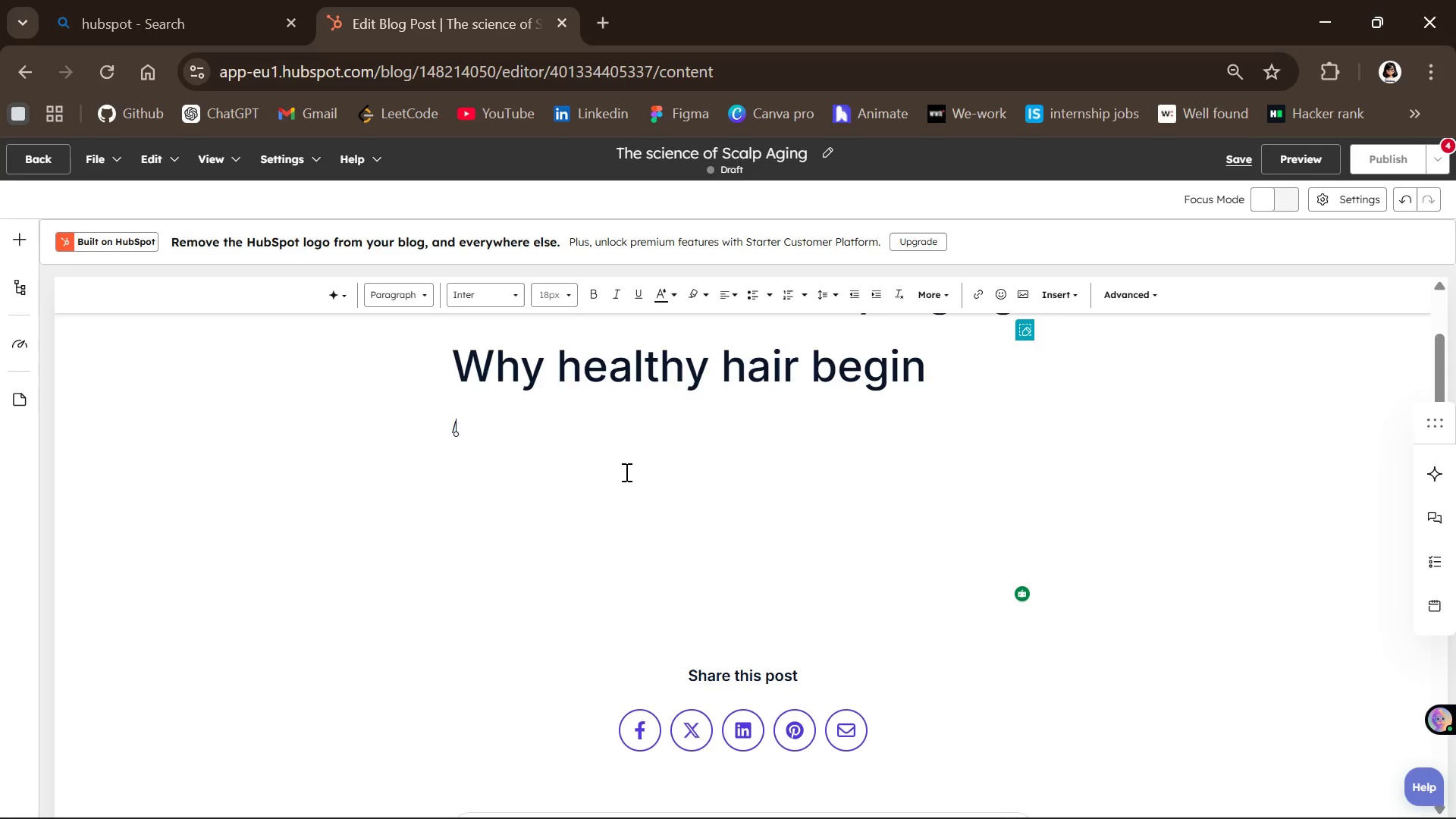 
key(Backspace)
 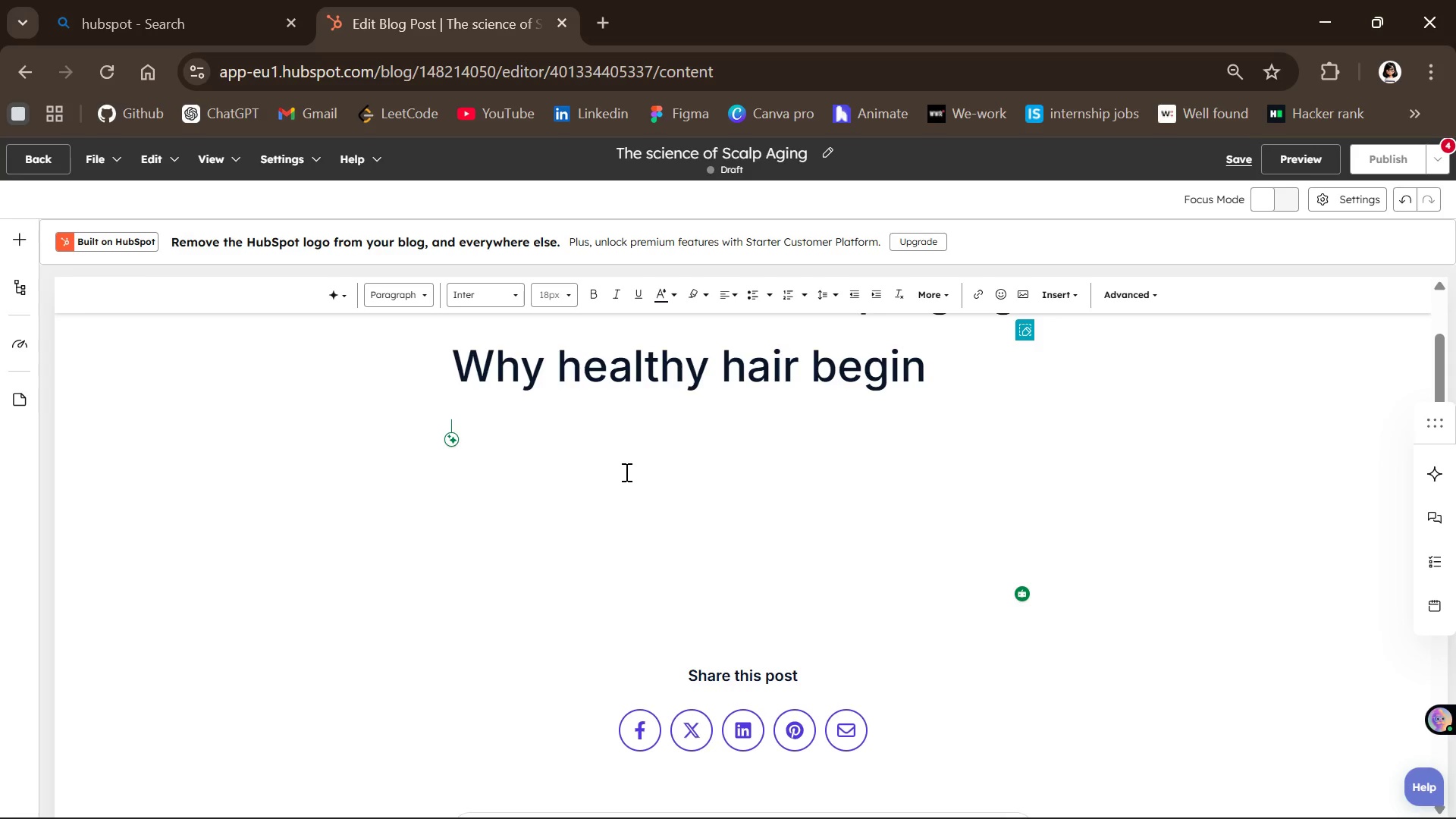 
left_click([786, 495])
 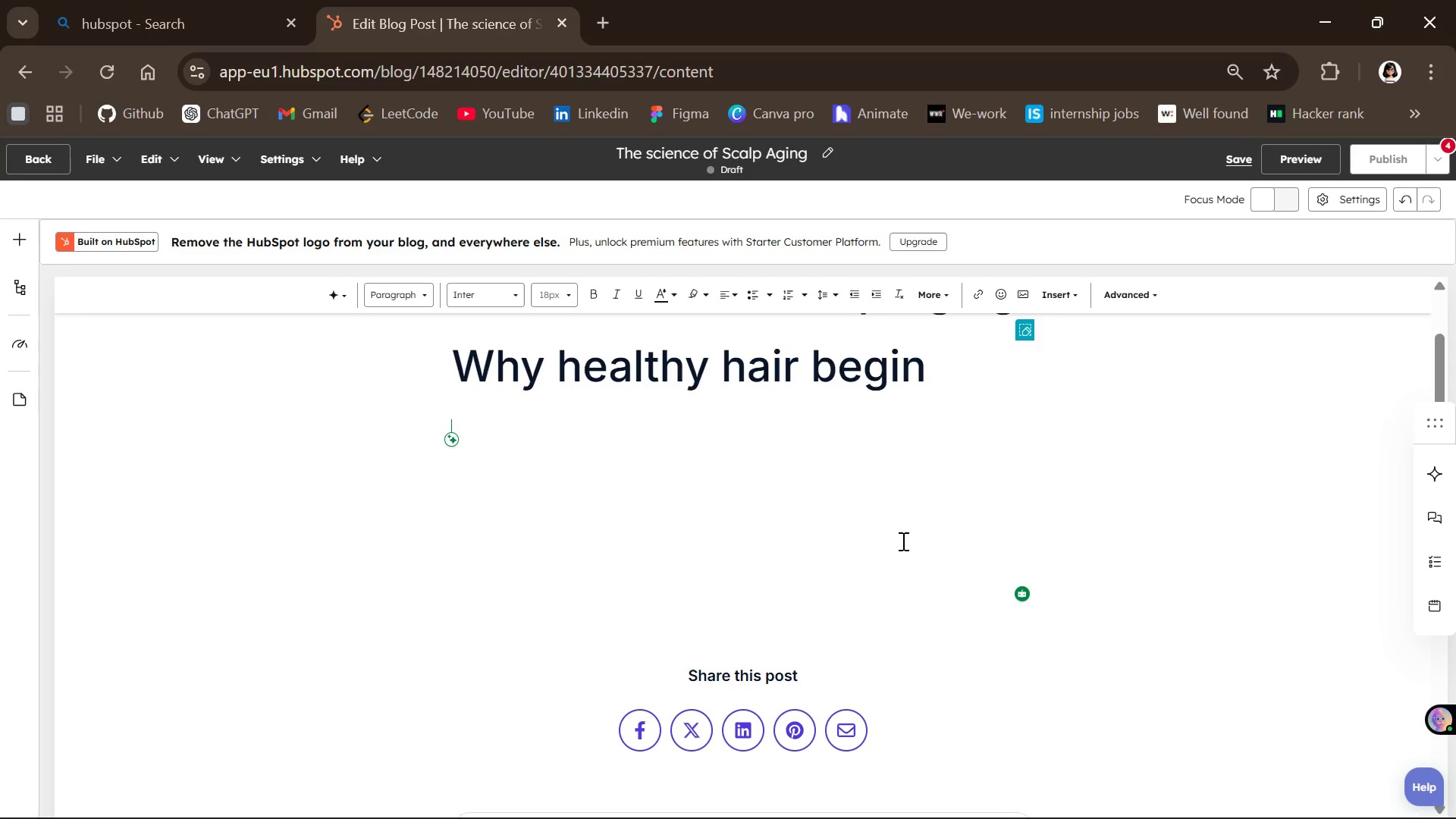 
left_click([902, 541])
 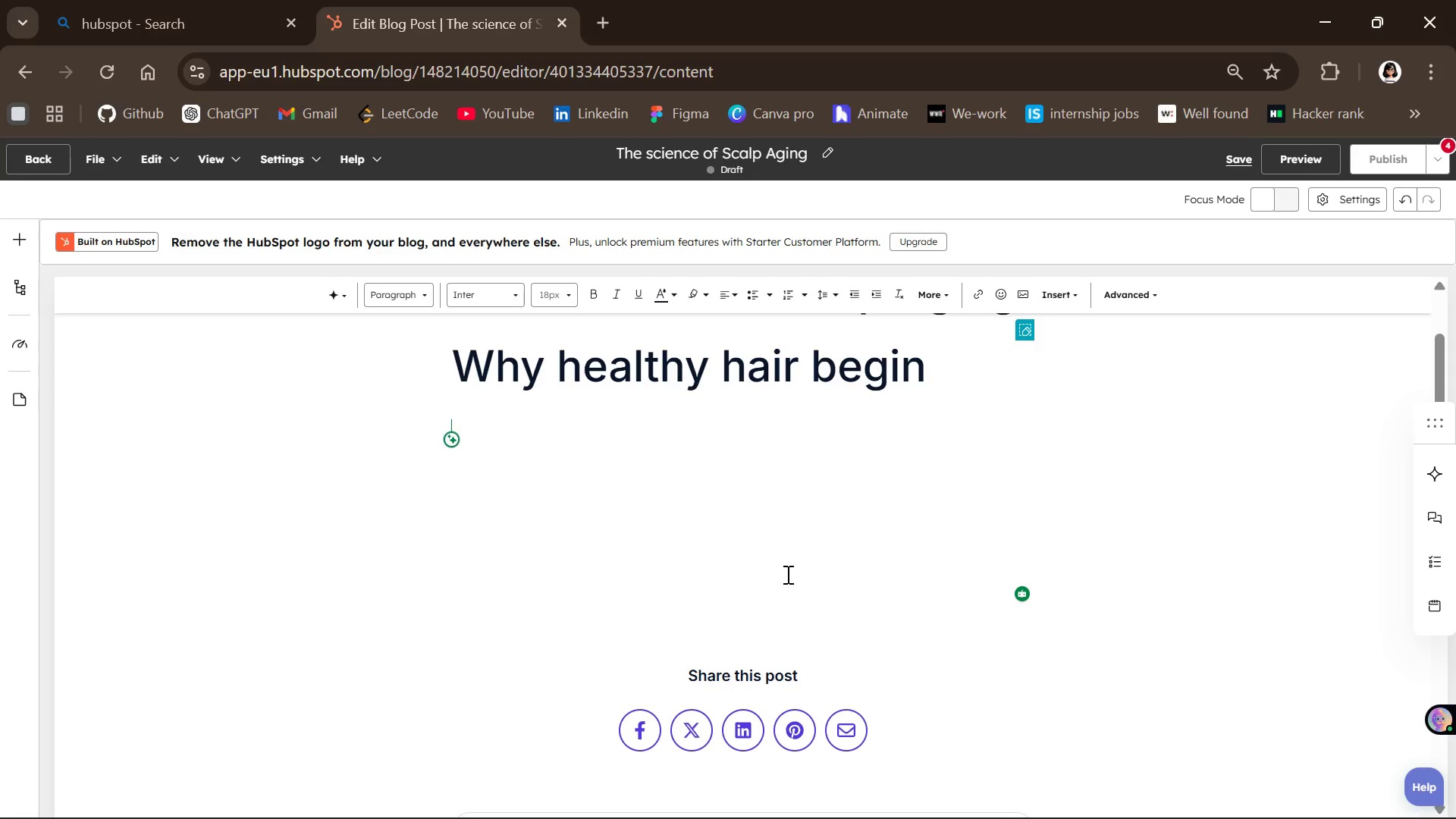 
left_click([786, 574])
 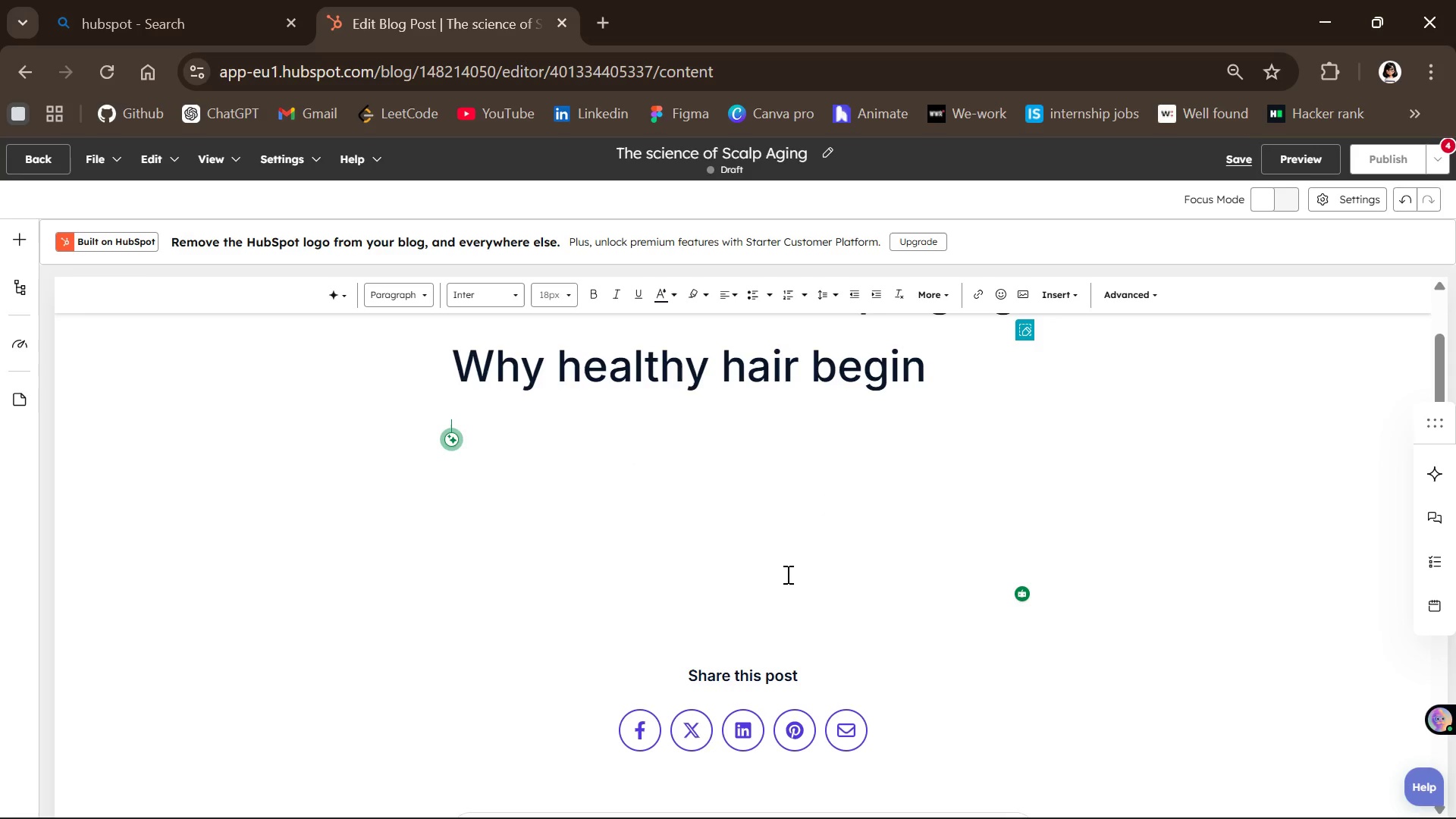 
left_click_drag(start_coordinate=[786, 574], to_coordinate=[902, 382])
 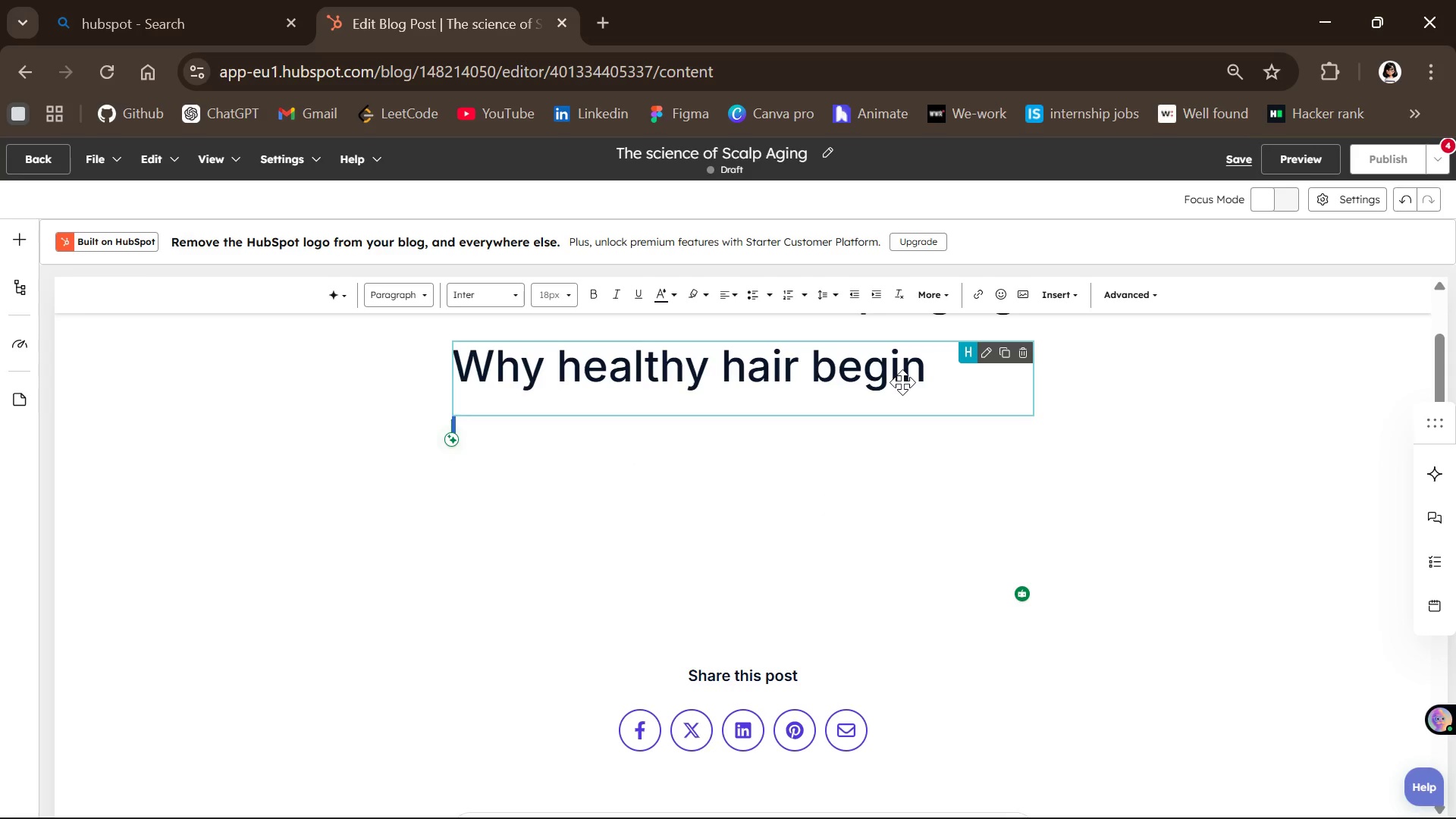 
left_click([902, 382])
 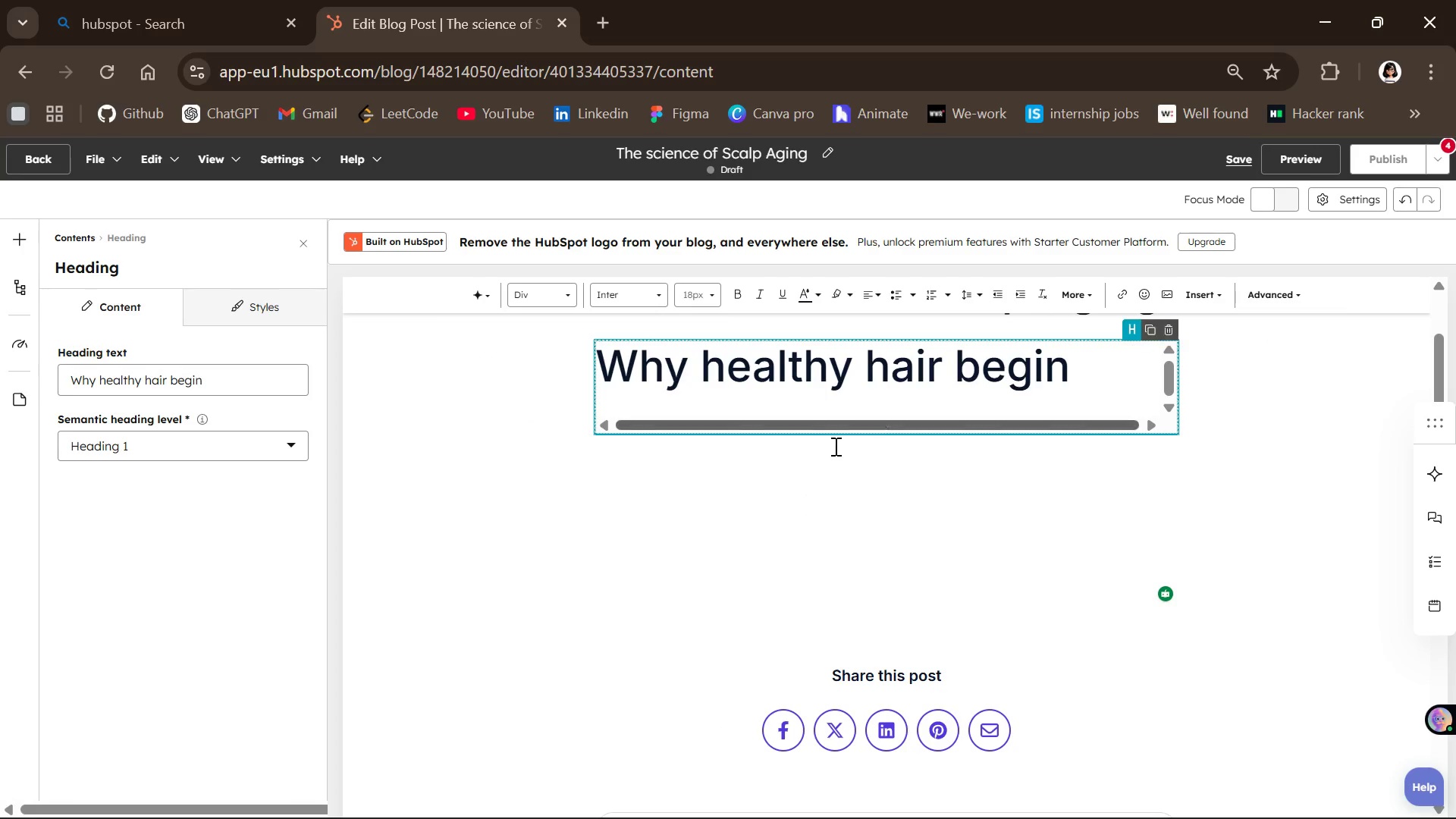 
left_click([768, 496])
 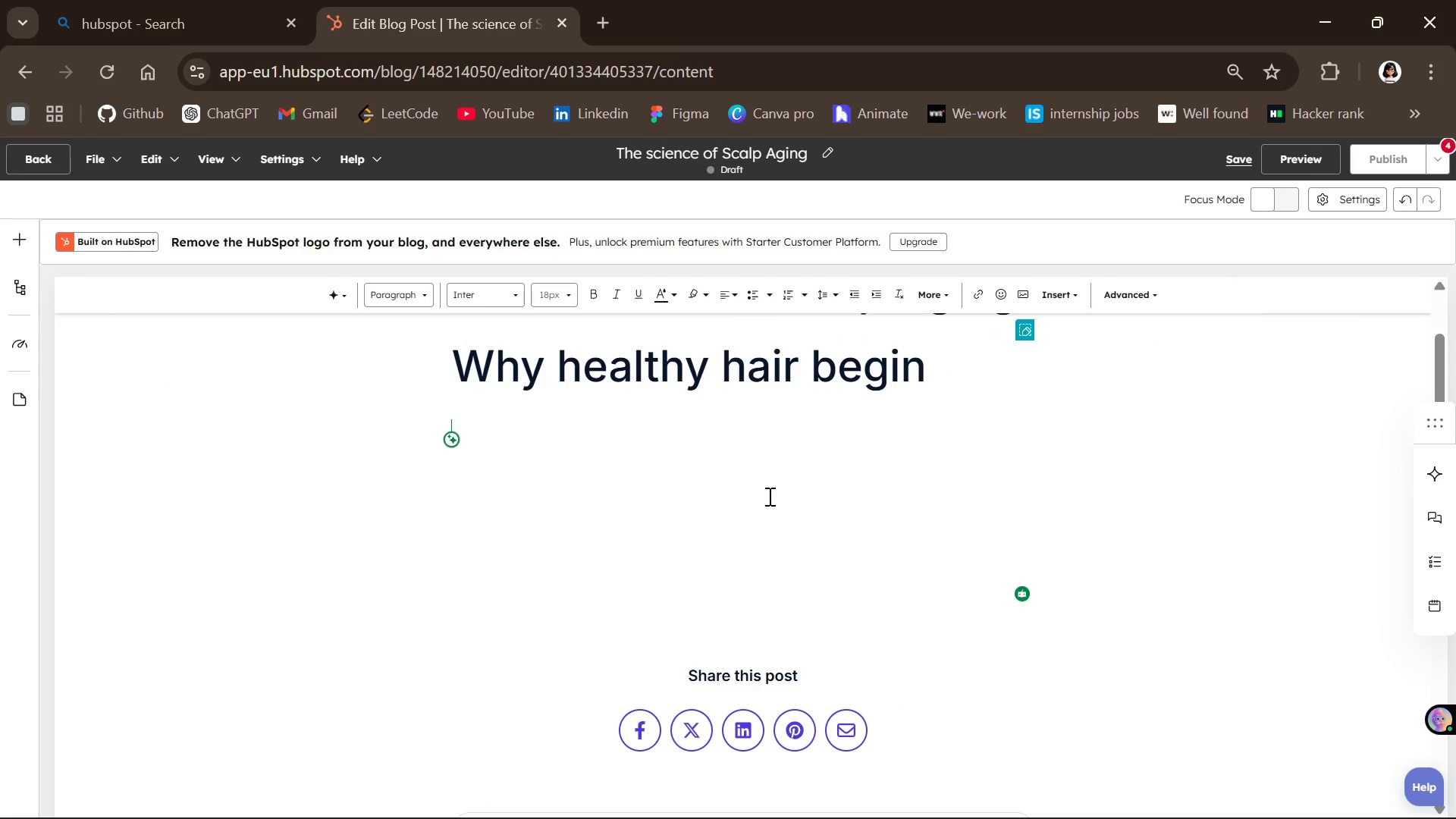 
type(/h2)
 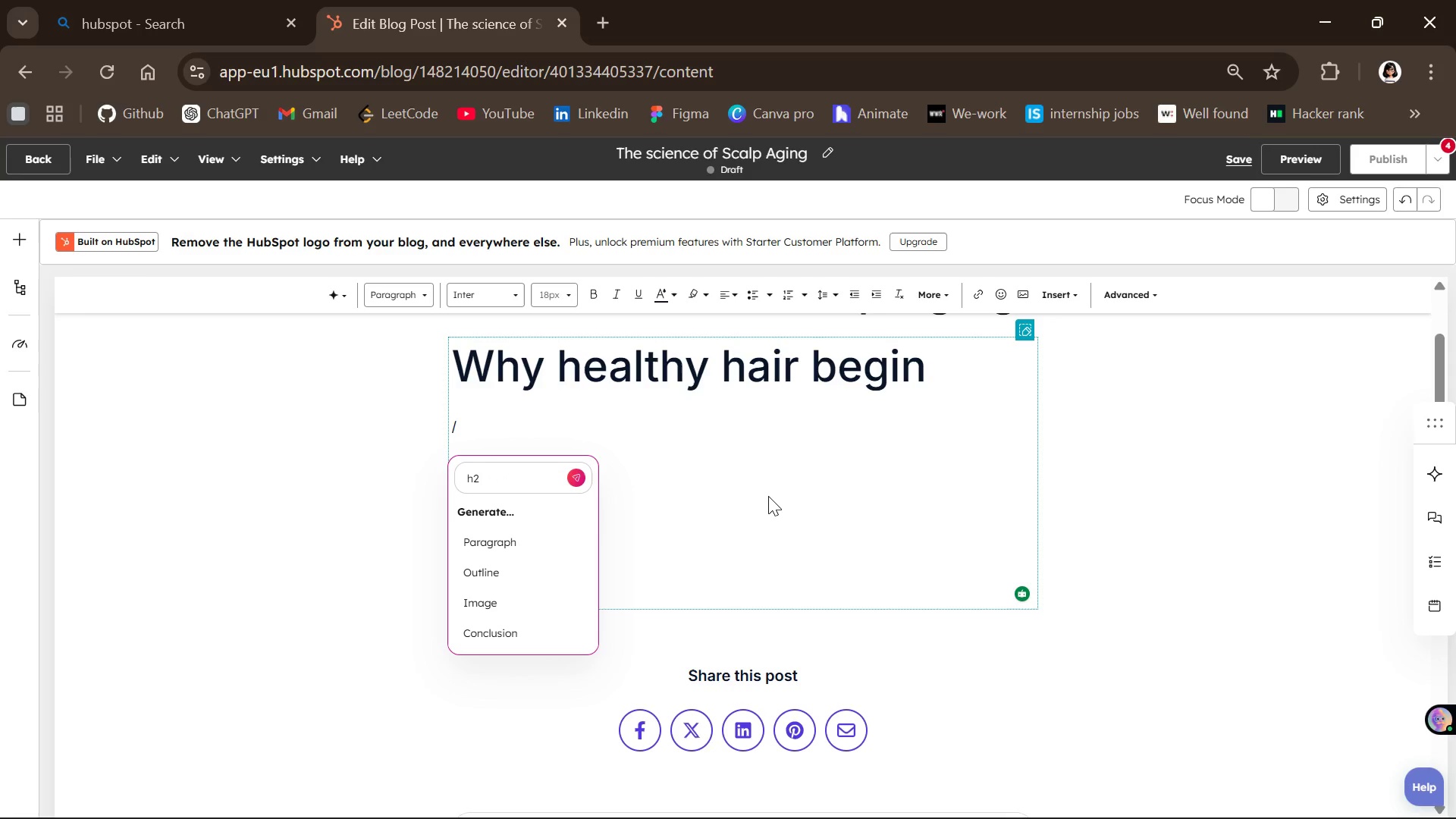 
key(Enter)
 